 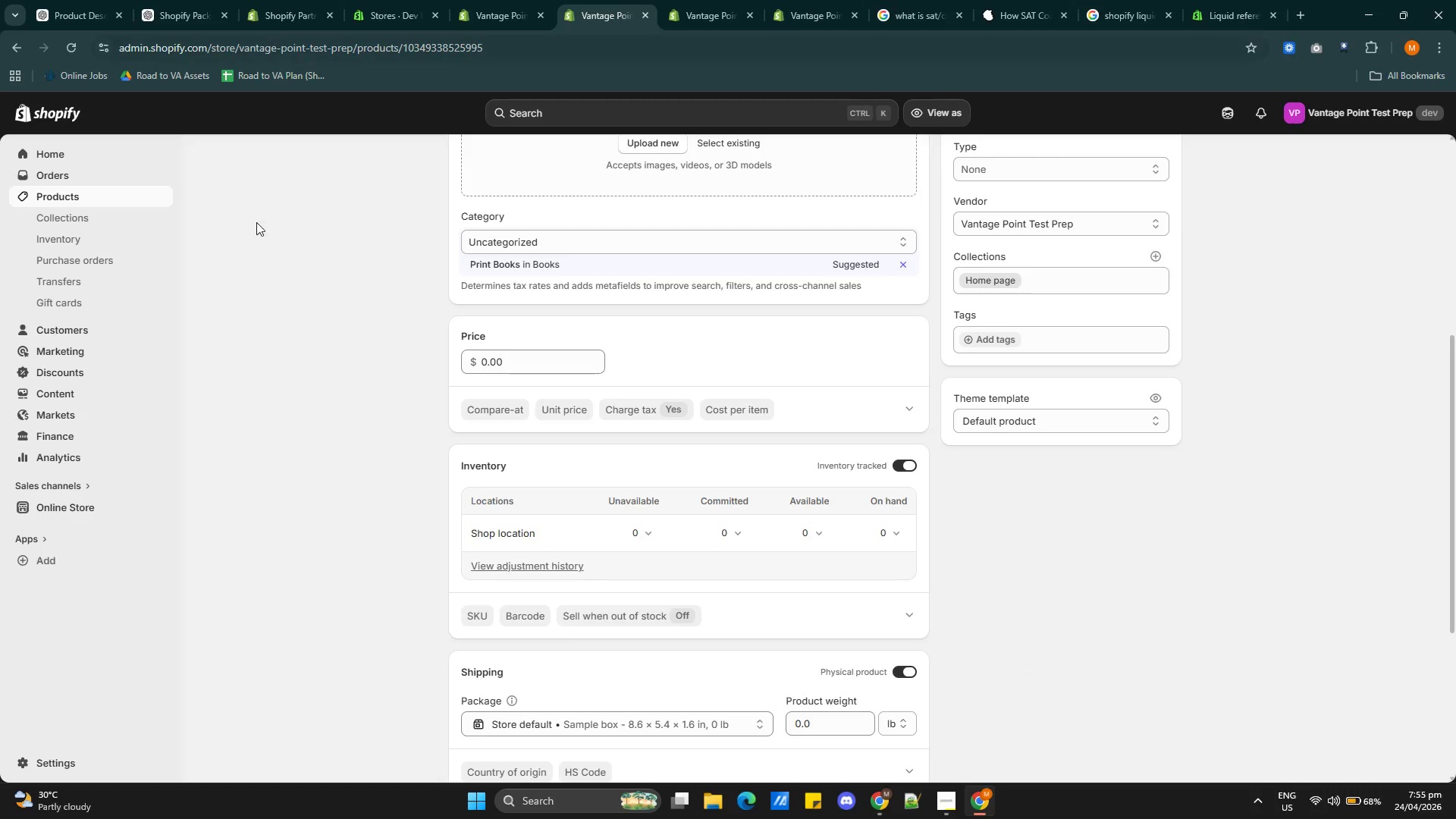 
hold_key(key=ControlLeft, duration=1.84)
left_click([33, 538])
 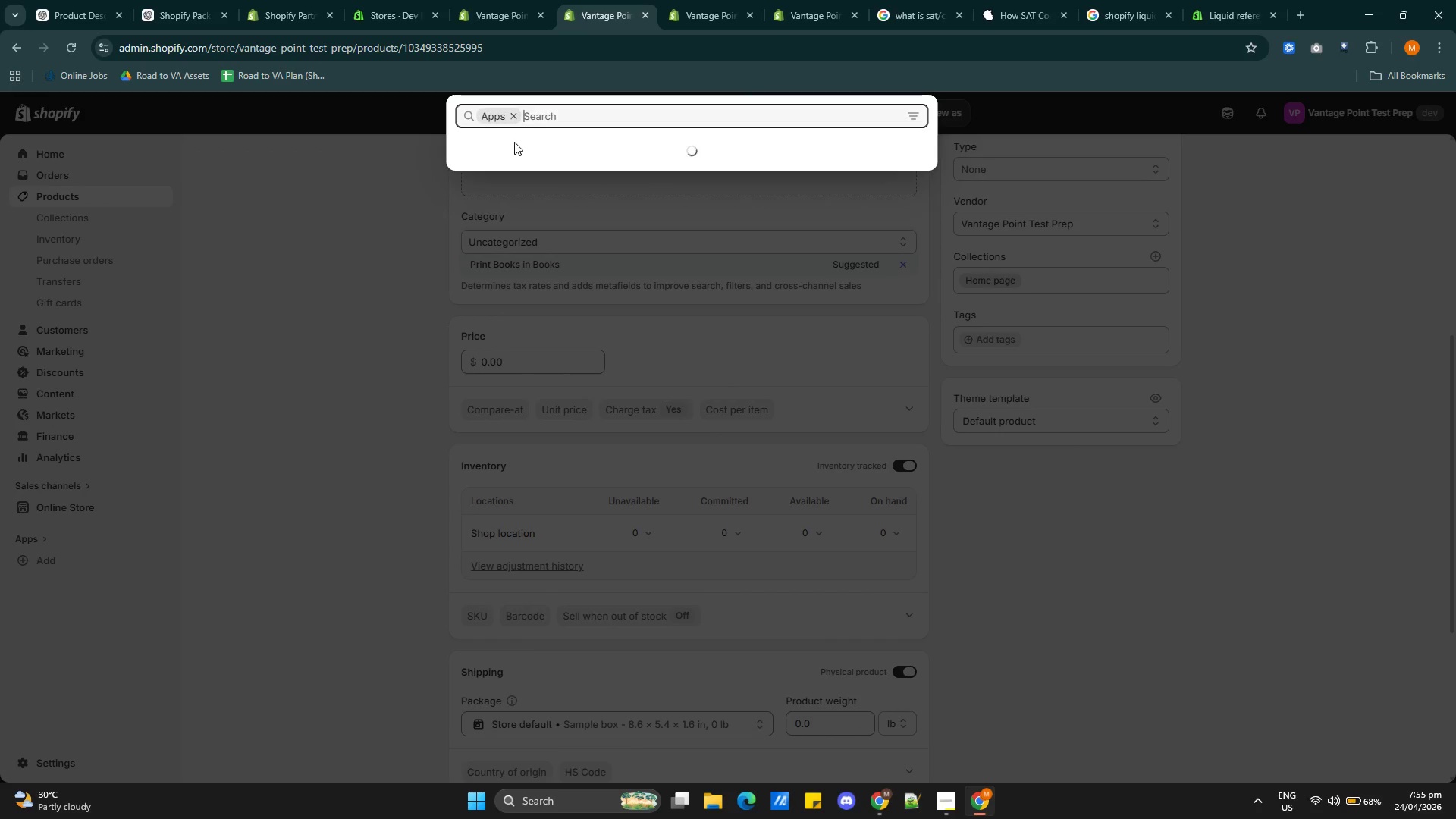 
left_click([557, 119])
 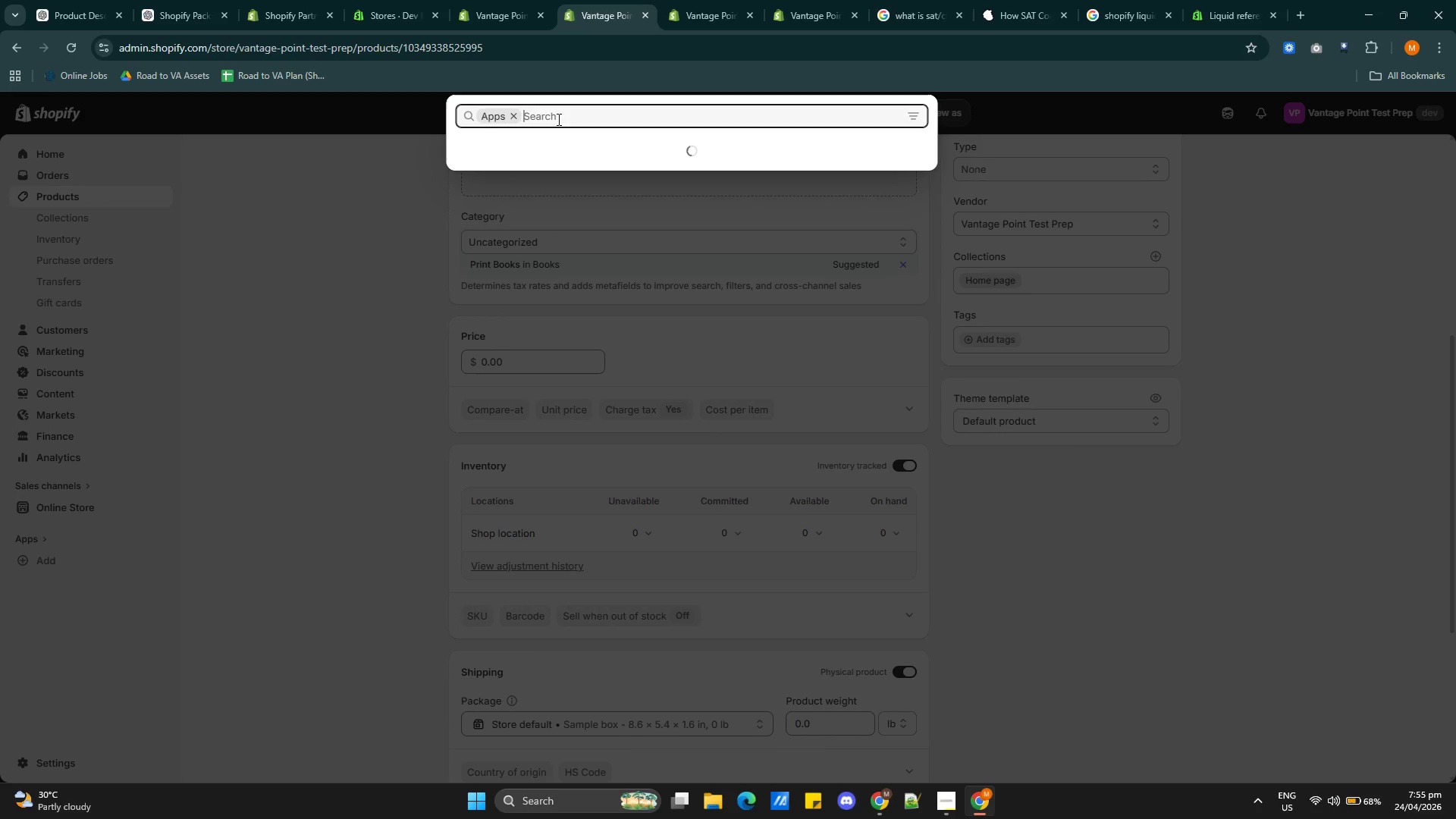 
type(shopify flow)
 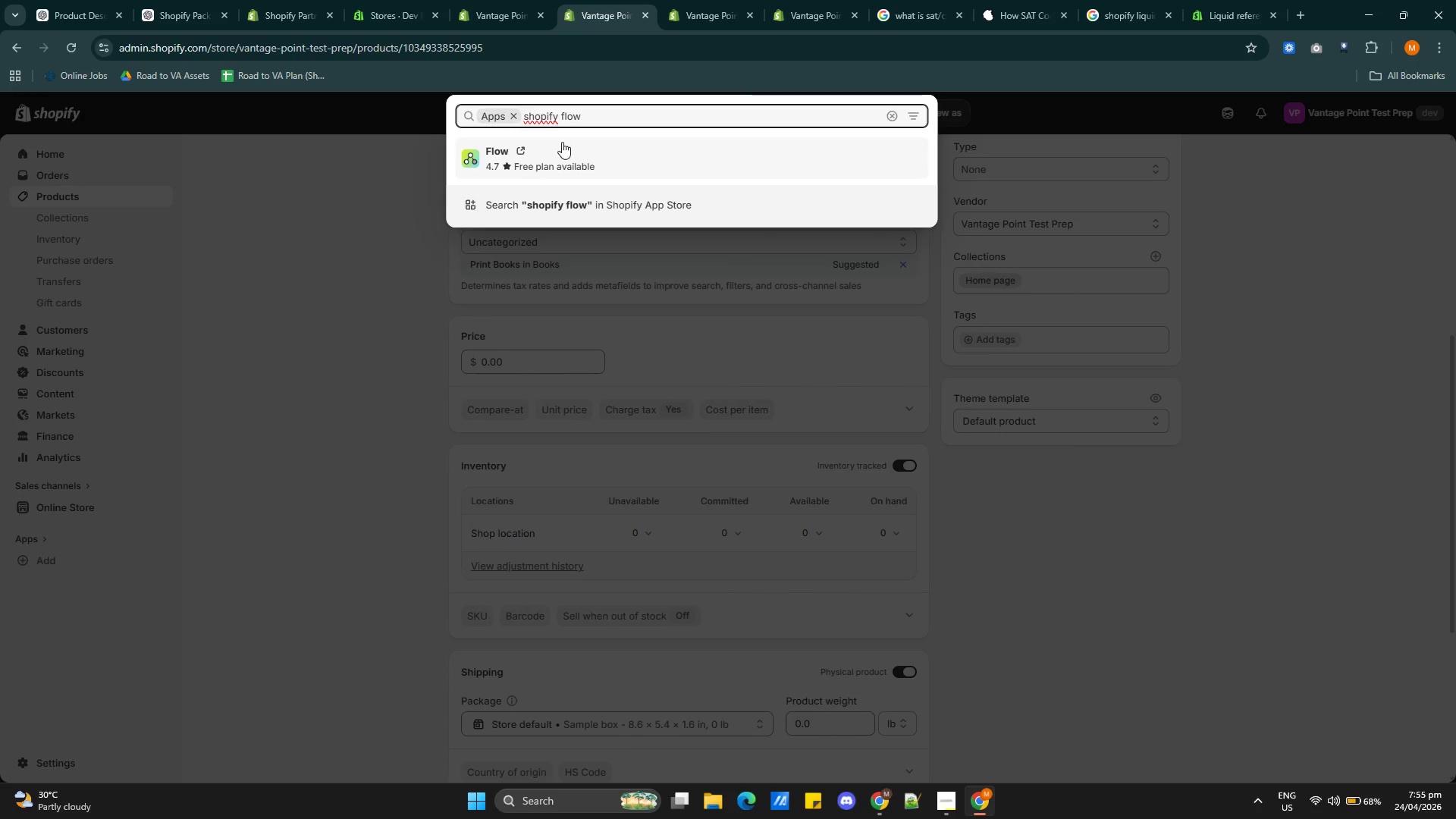 
left_click([598, 164])
 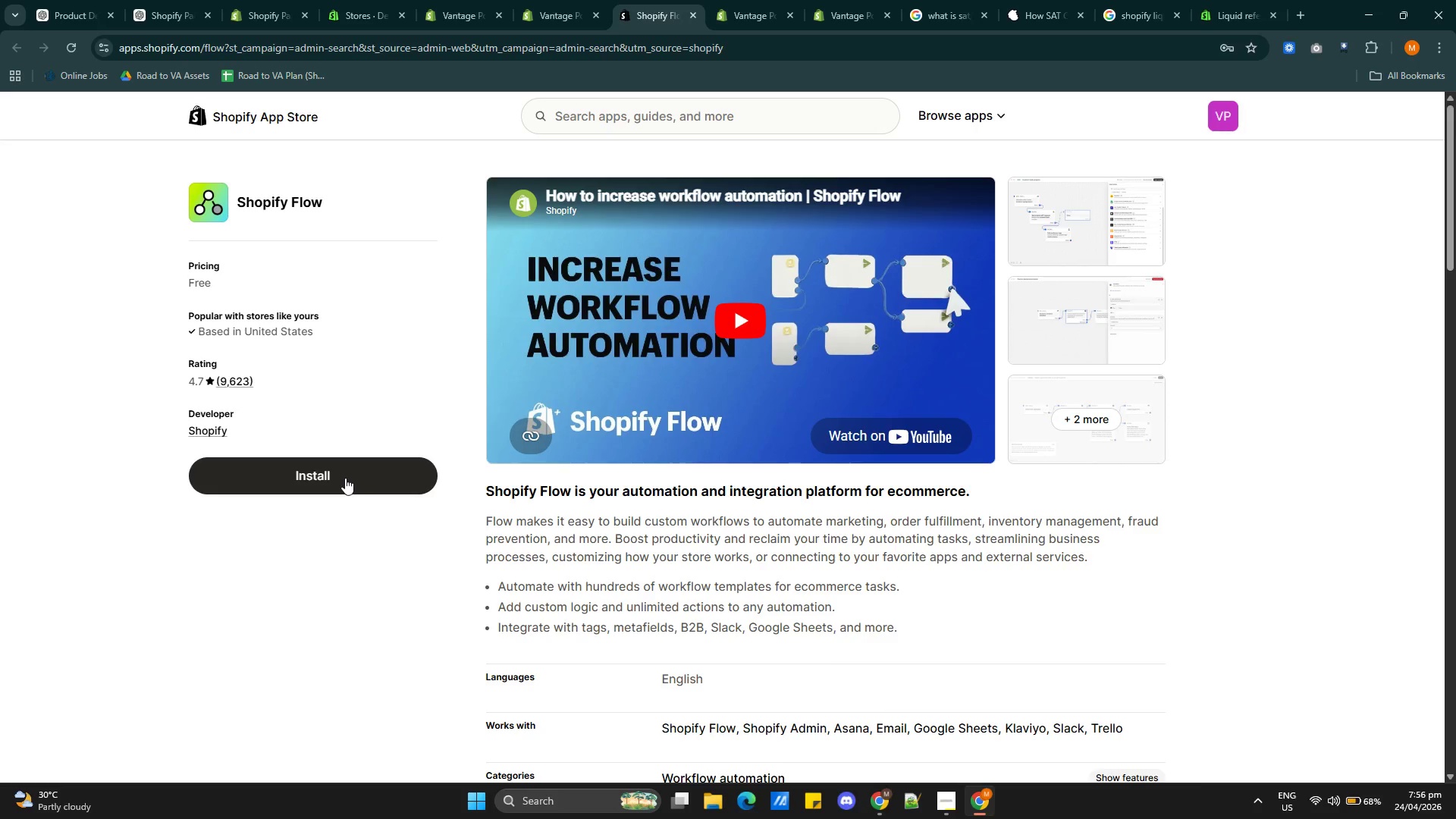 
wait(20.76)
 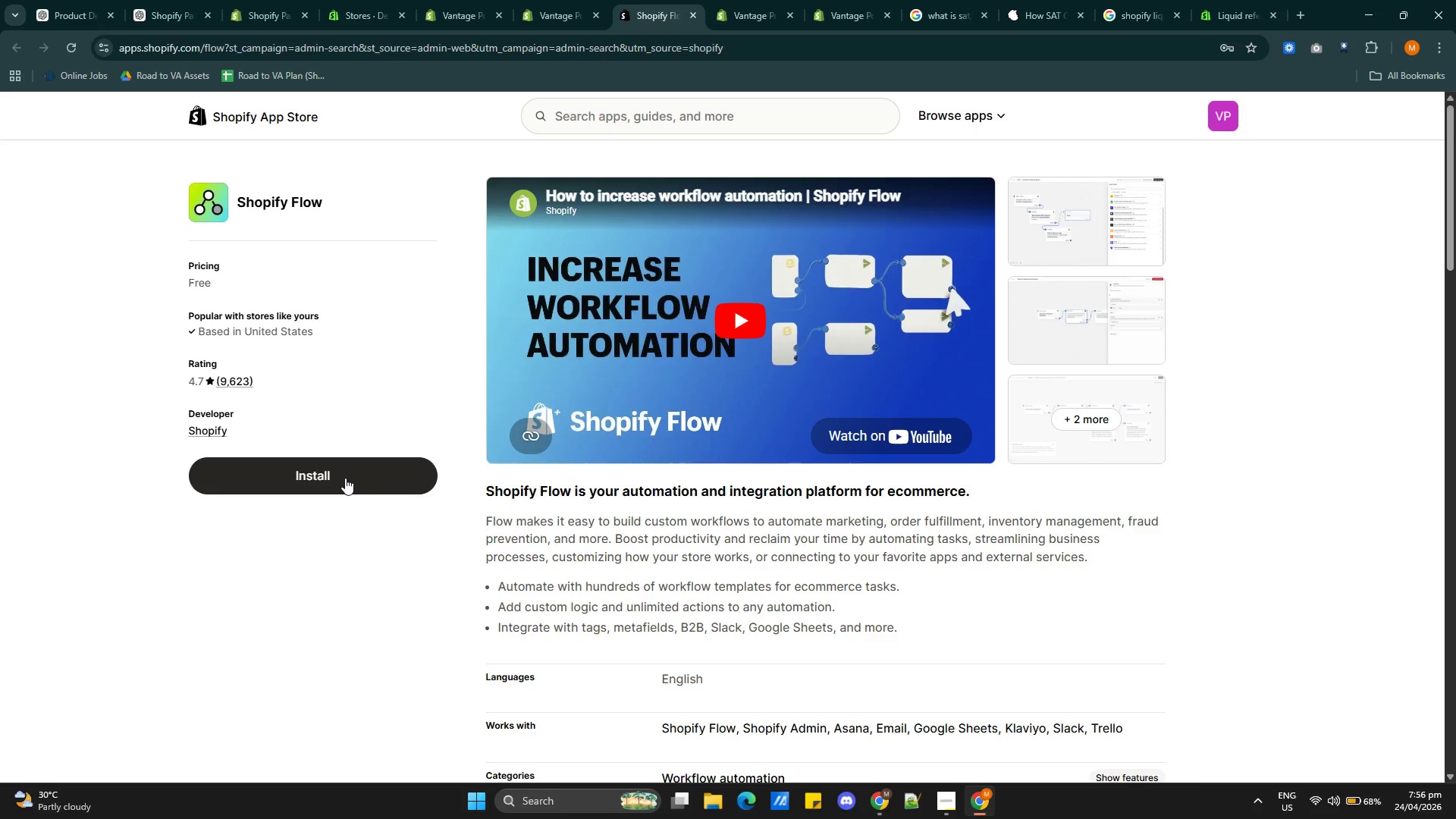 
left_click([349, 475])
 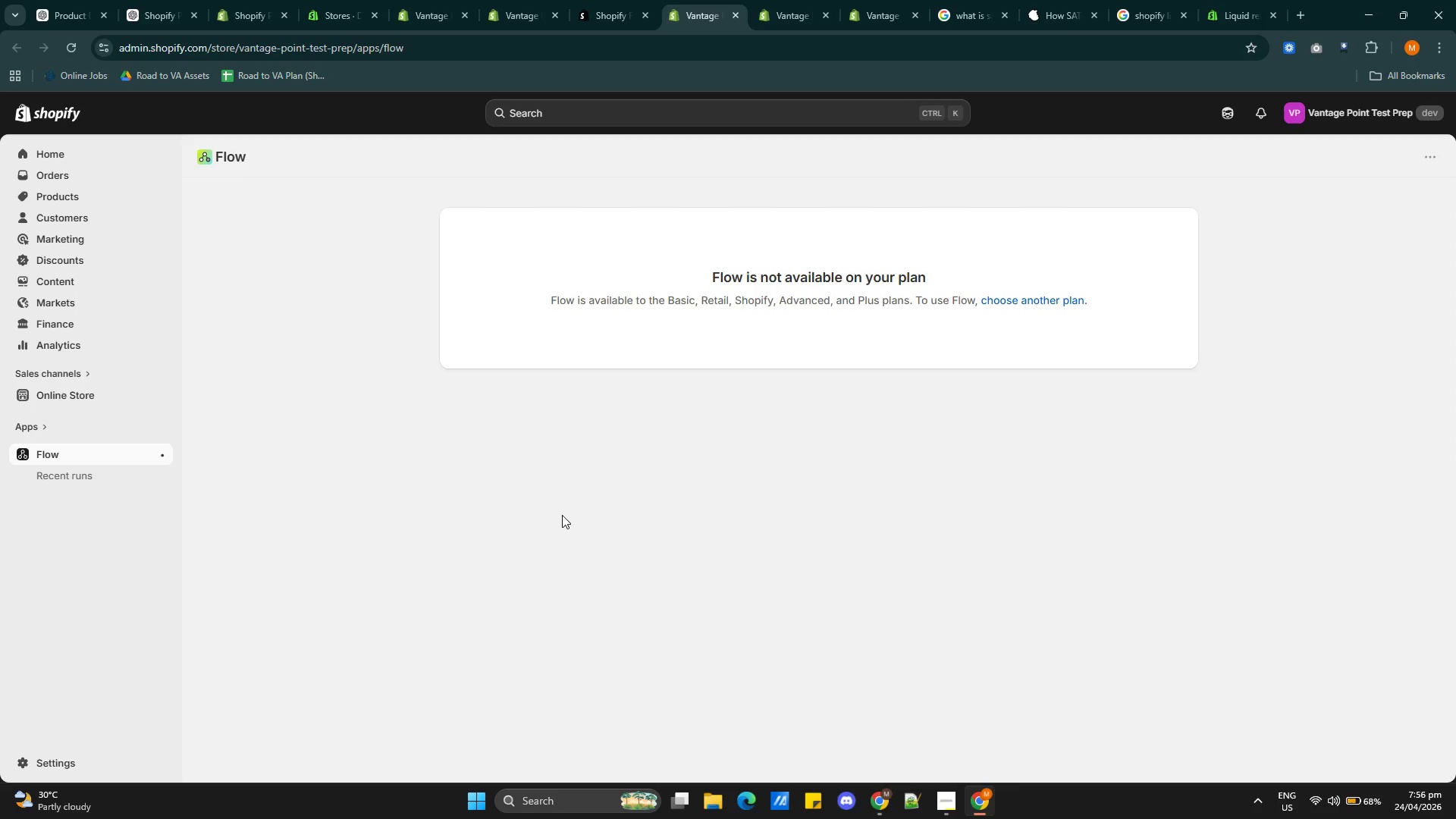 
wait(26.06)
 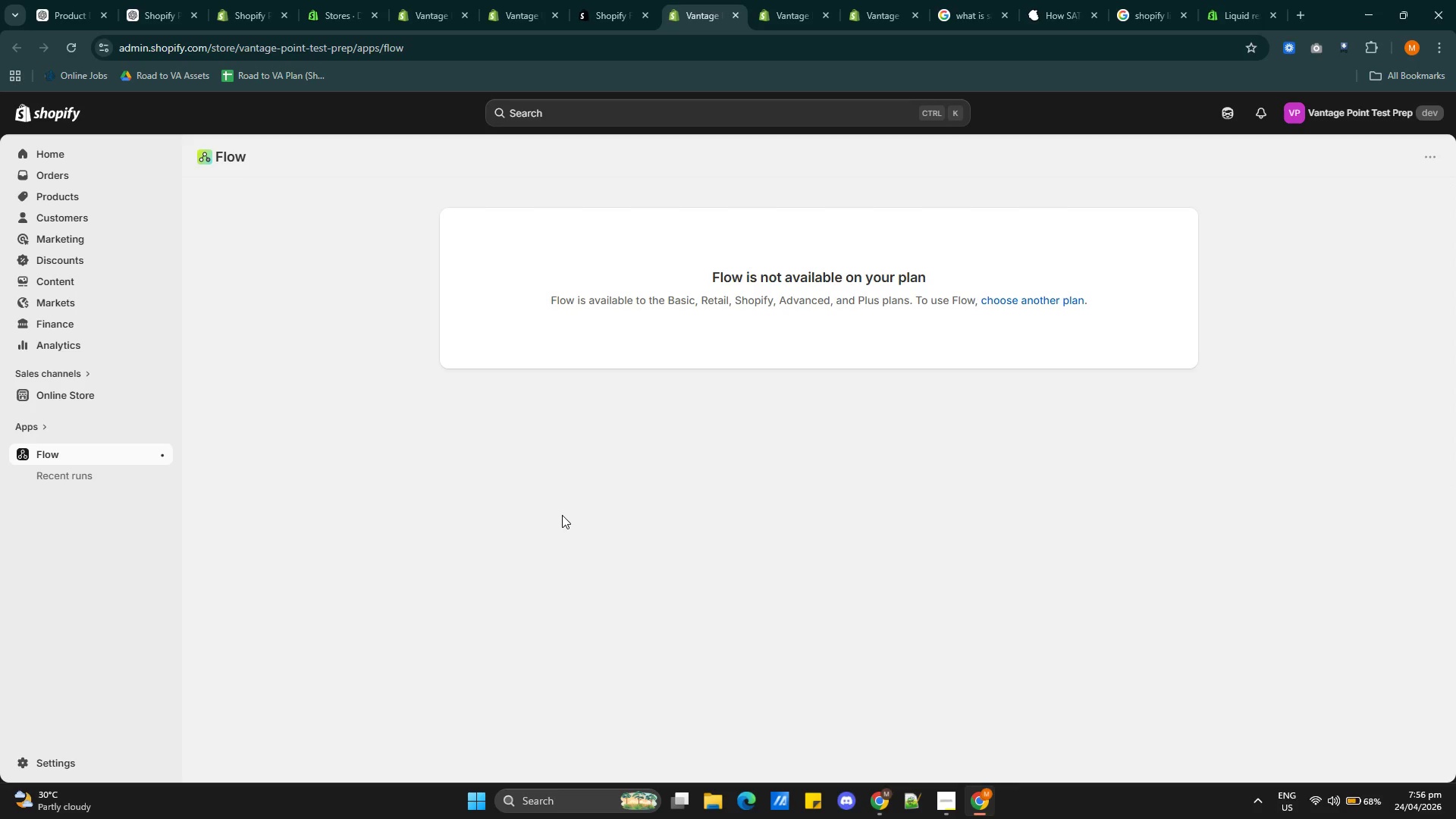 
double_click([1012, 298])
 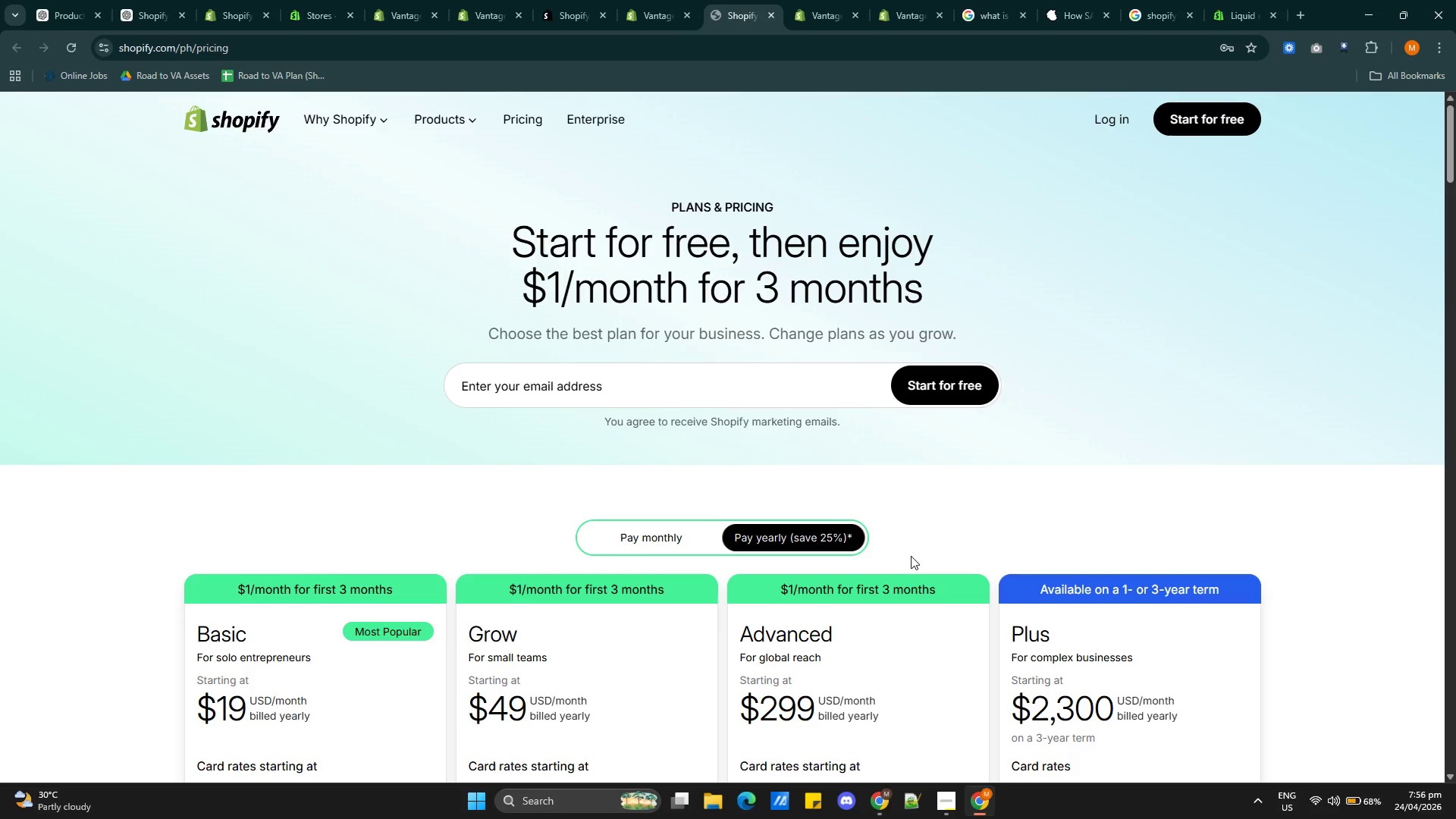 
wait(7.73)
 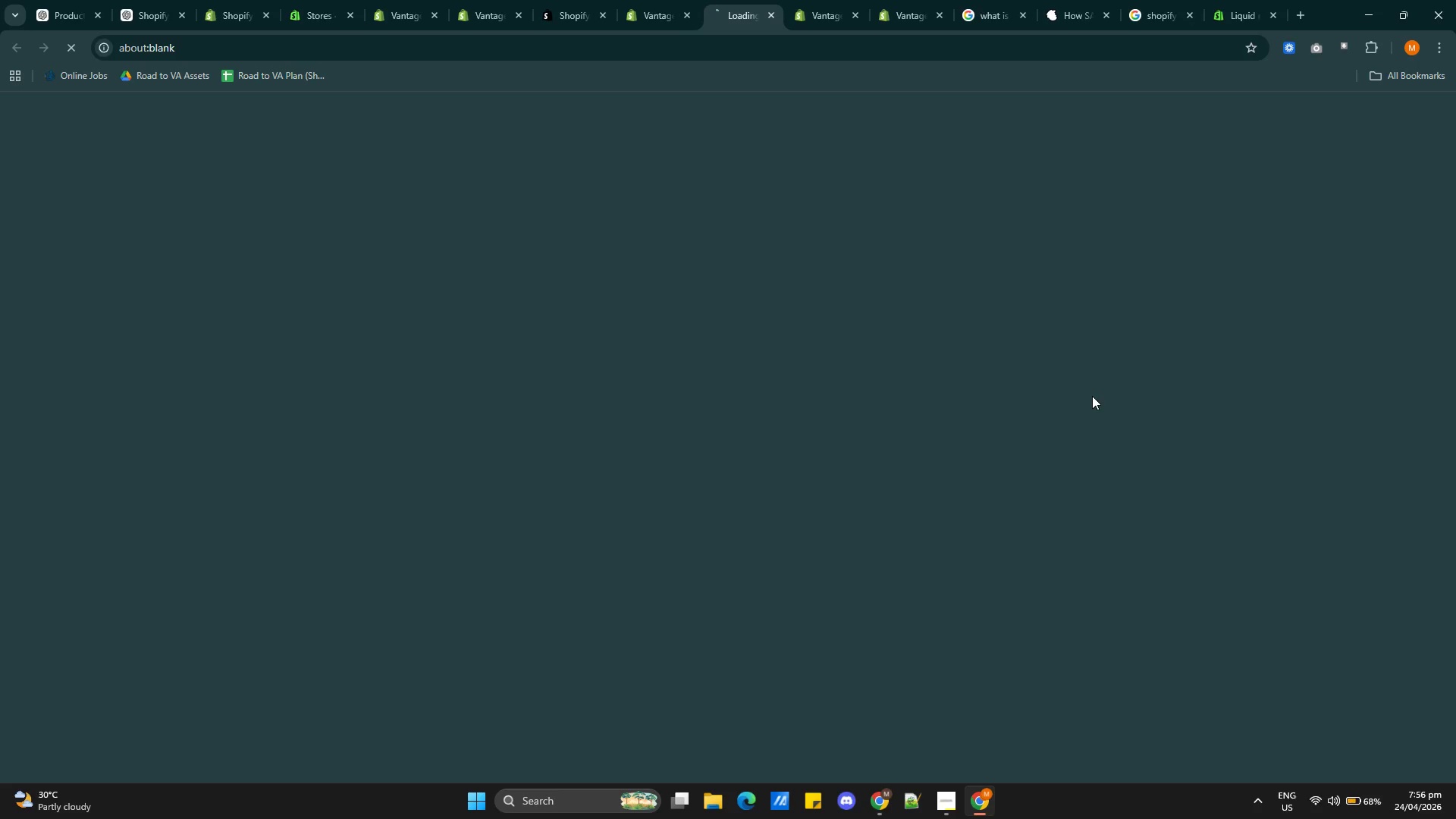 
left_click([769, 14])
 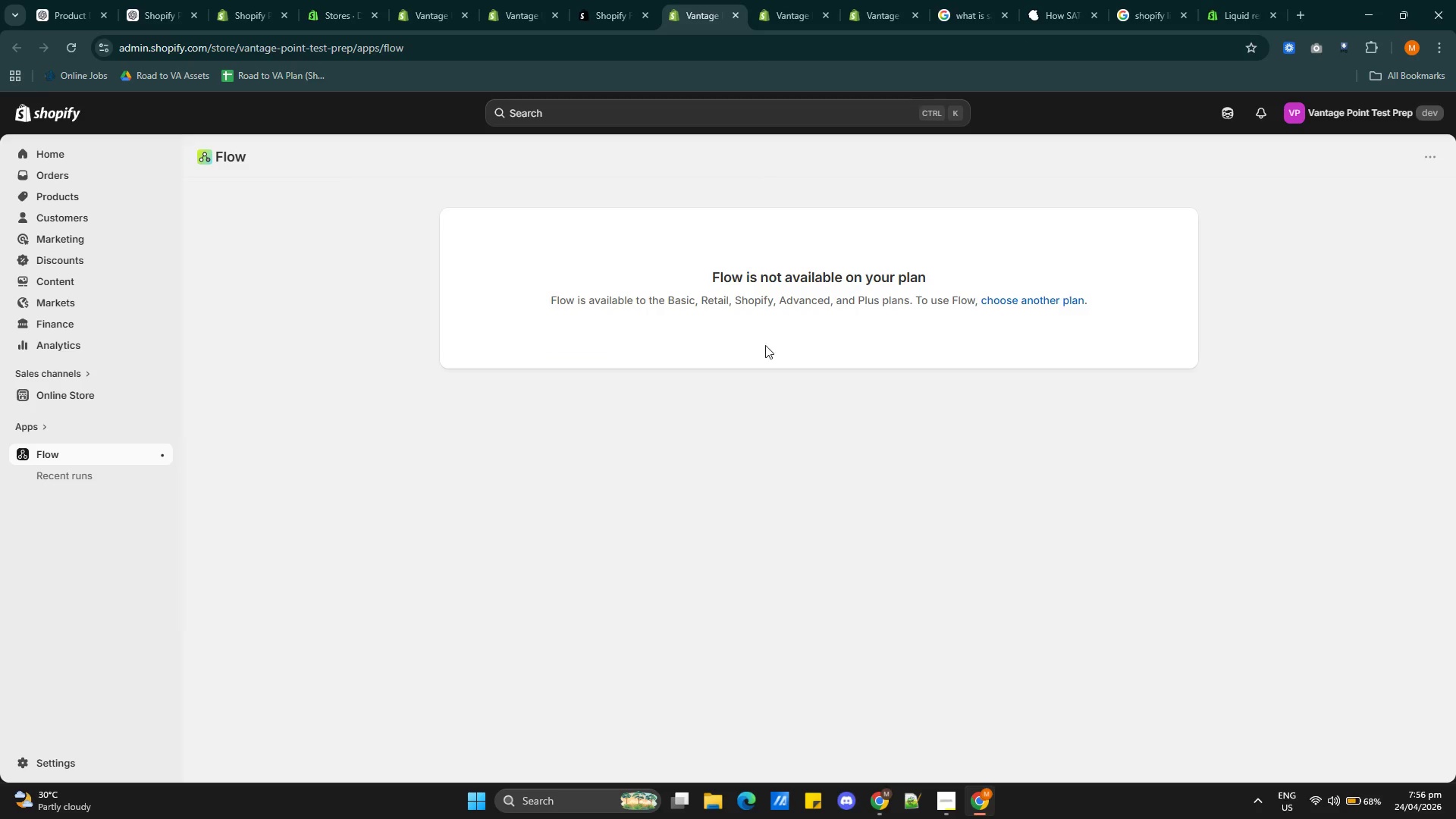 
wait(7.11)
 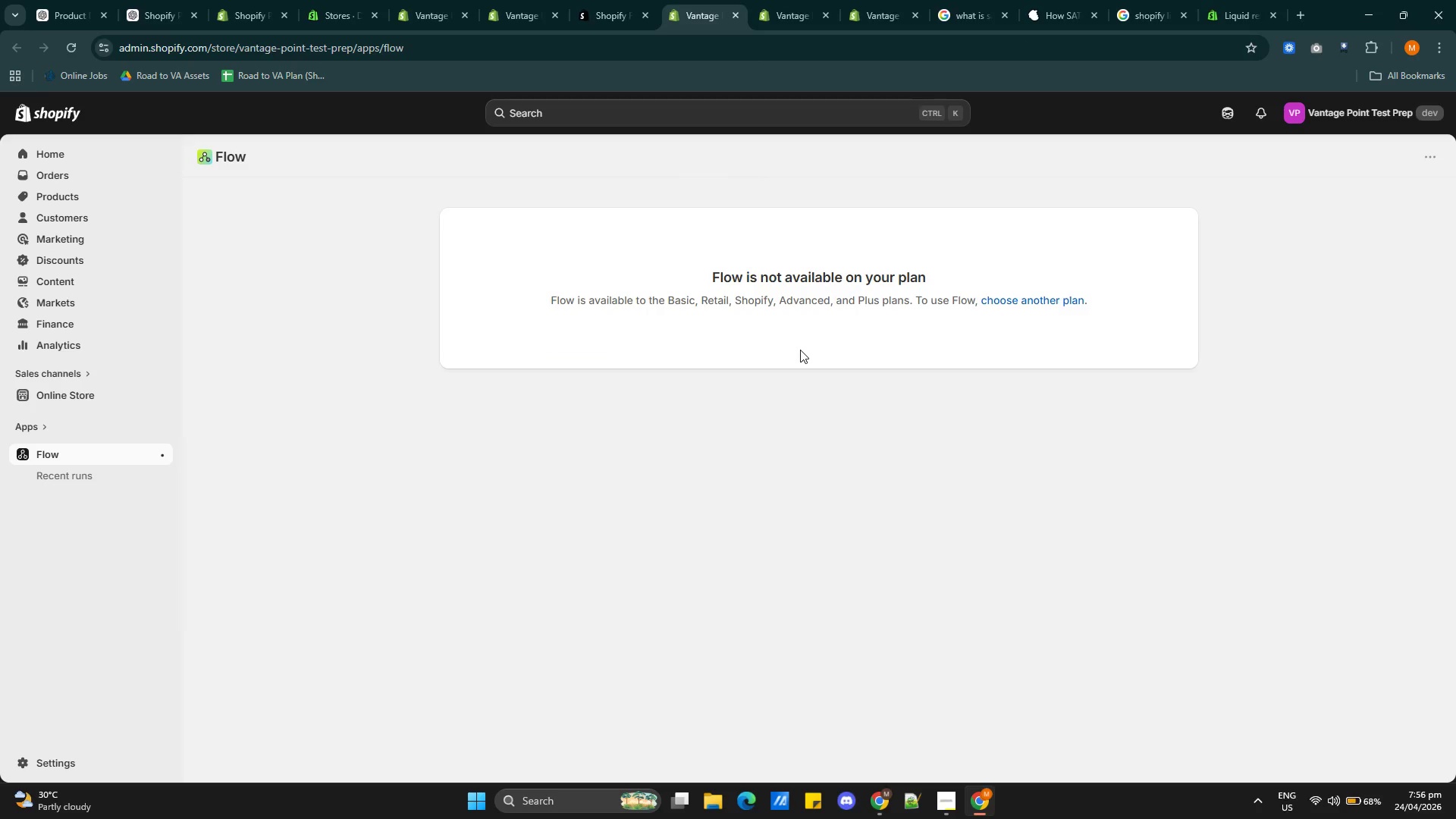 
left_click([1016, 303])
 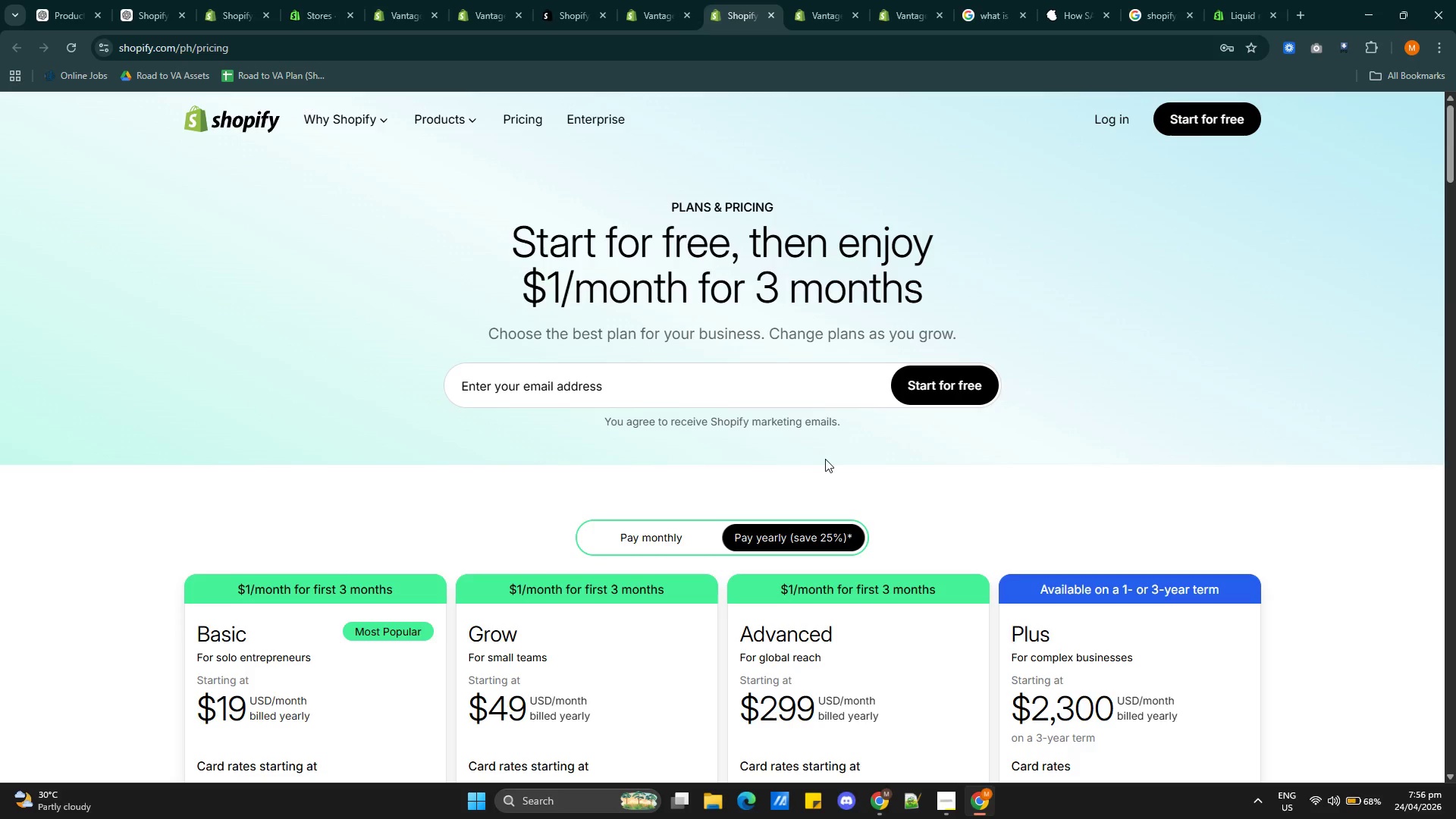 
scroll: coordinate [826, 457], scroll_direction: down, amount: 4.0
 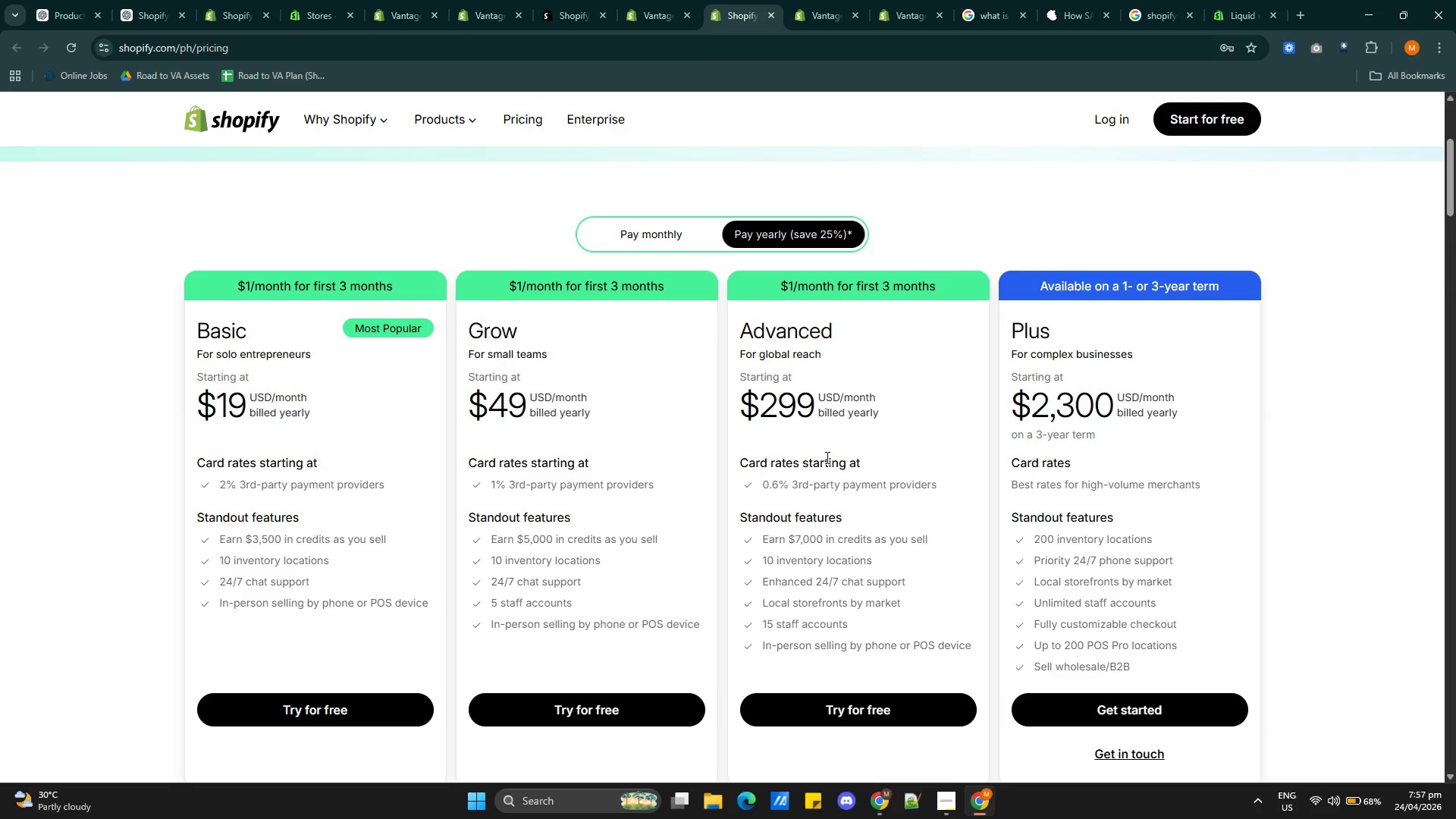 
scroll: coordinate [826, 457], scroll_direction: up, amount: 8.0
 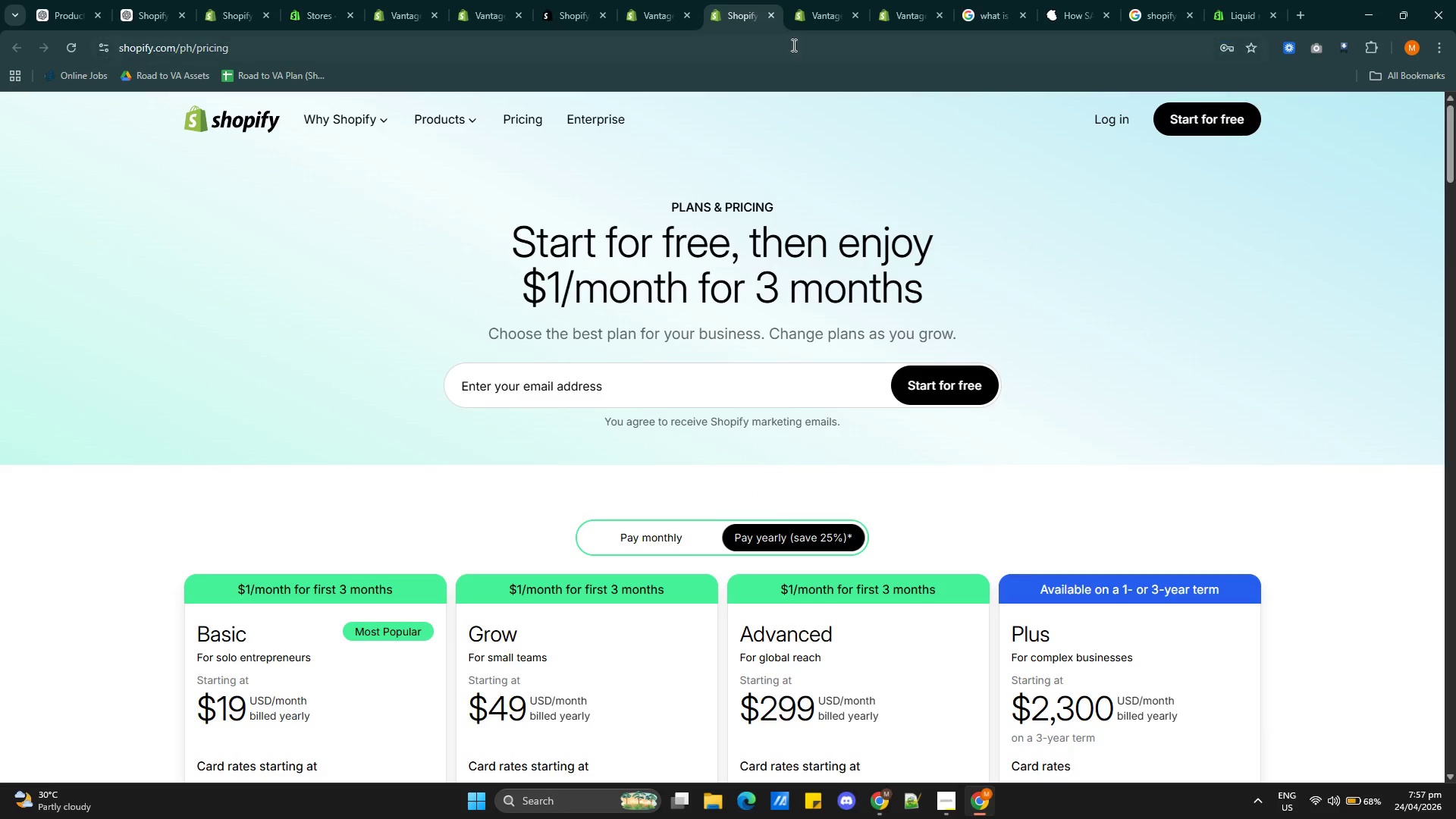 
mouse_move([777, 43])
 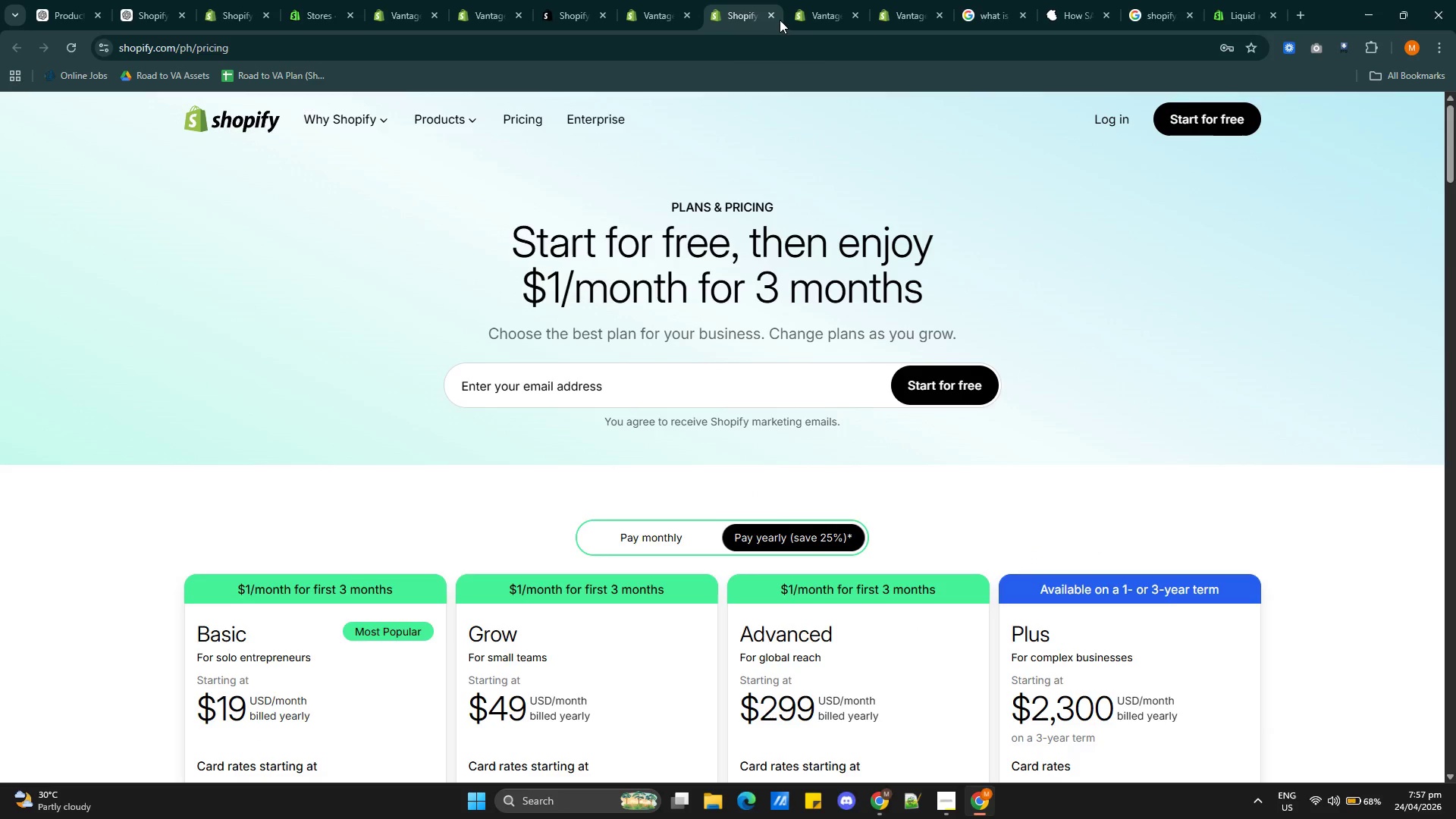 
left_click([774, 19])
 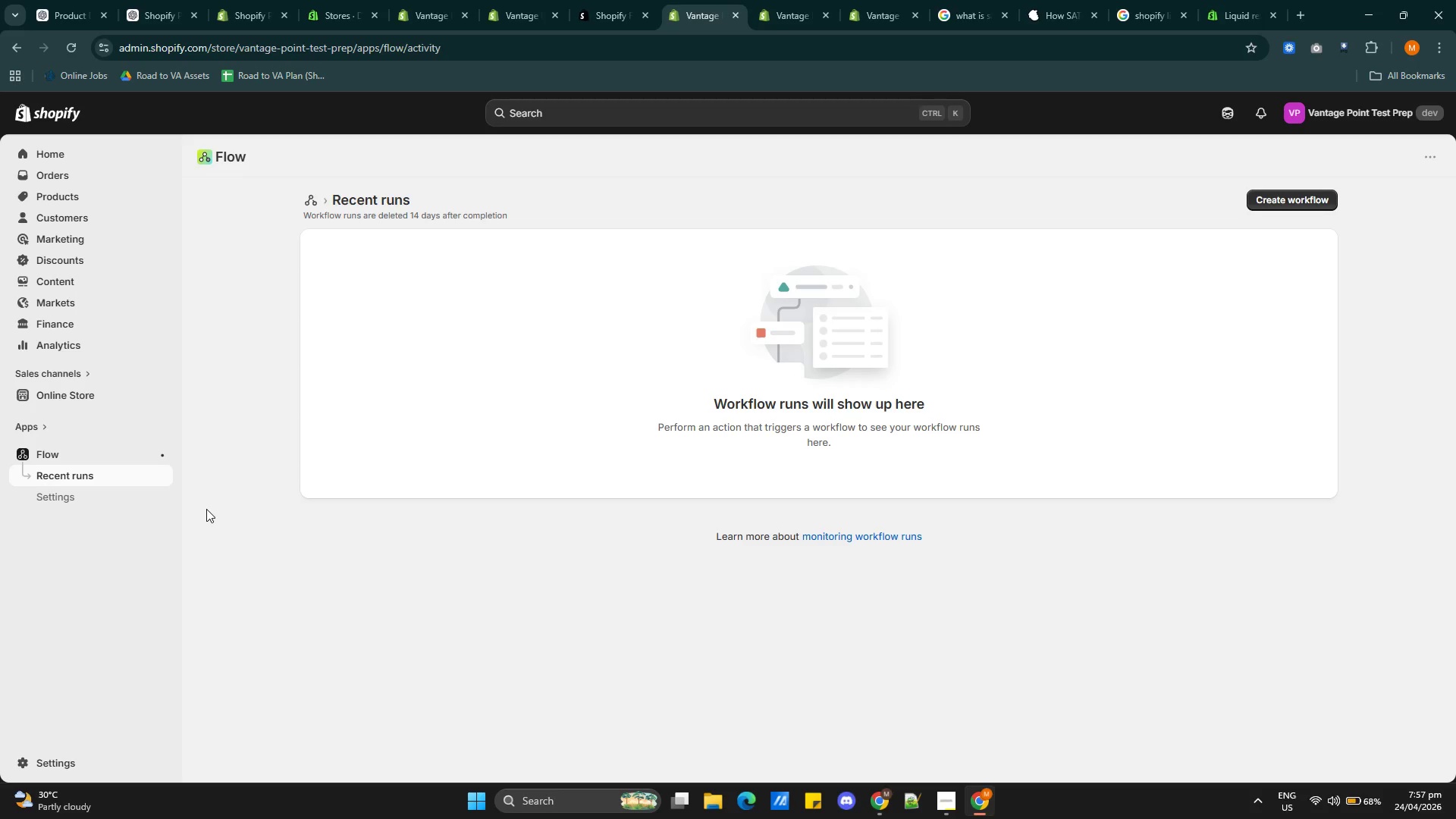 
wait(20.81)
 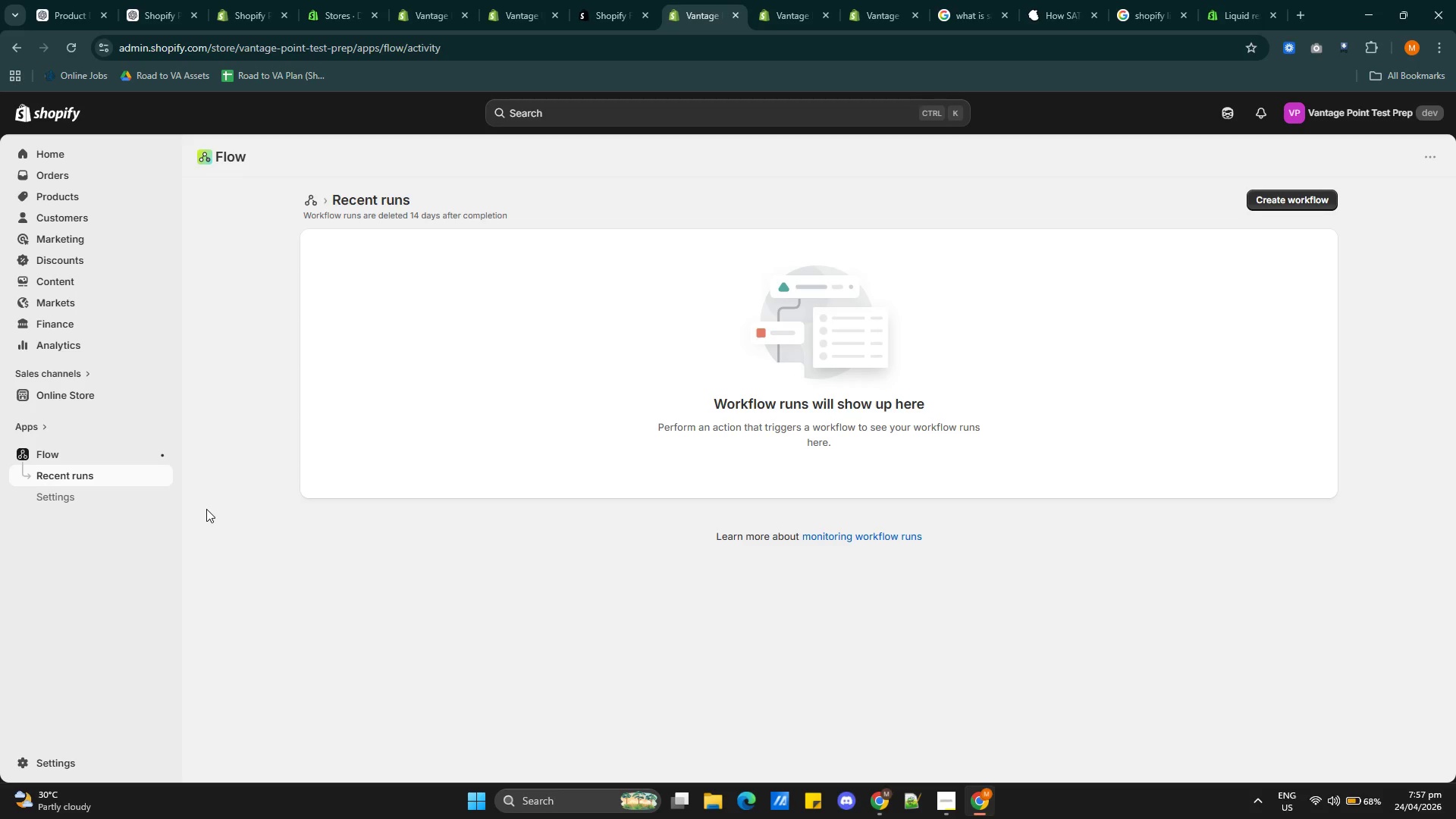 
double_click([1291, 198])
 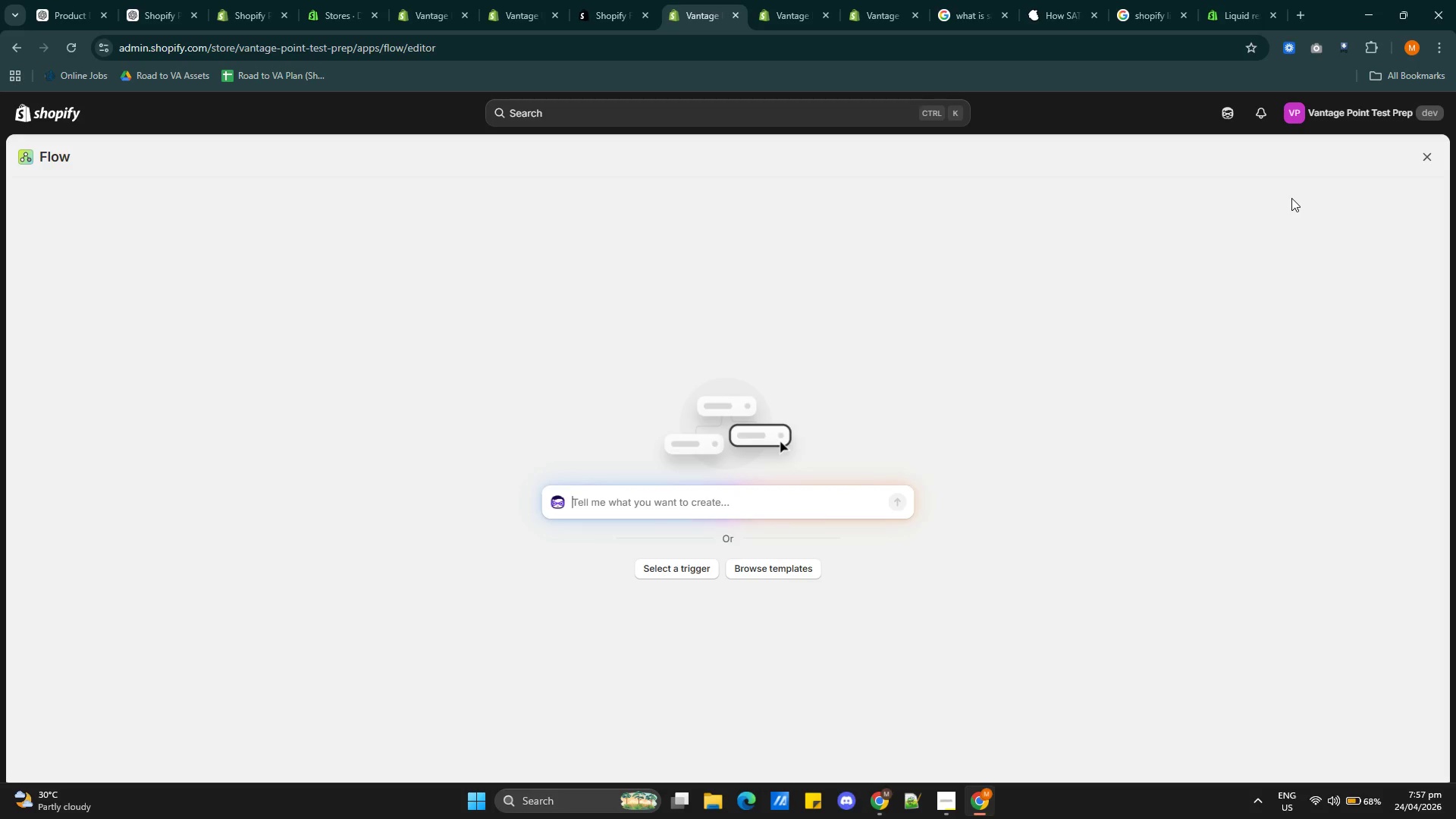 
wait(6.44)
 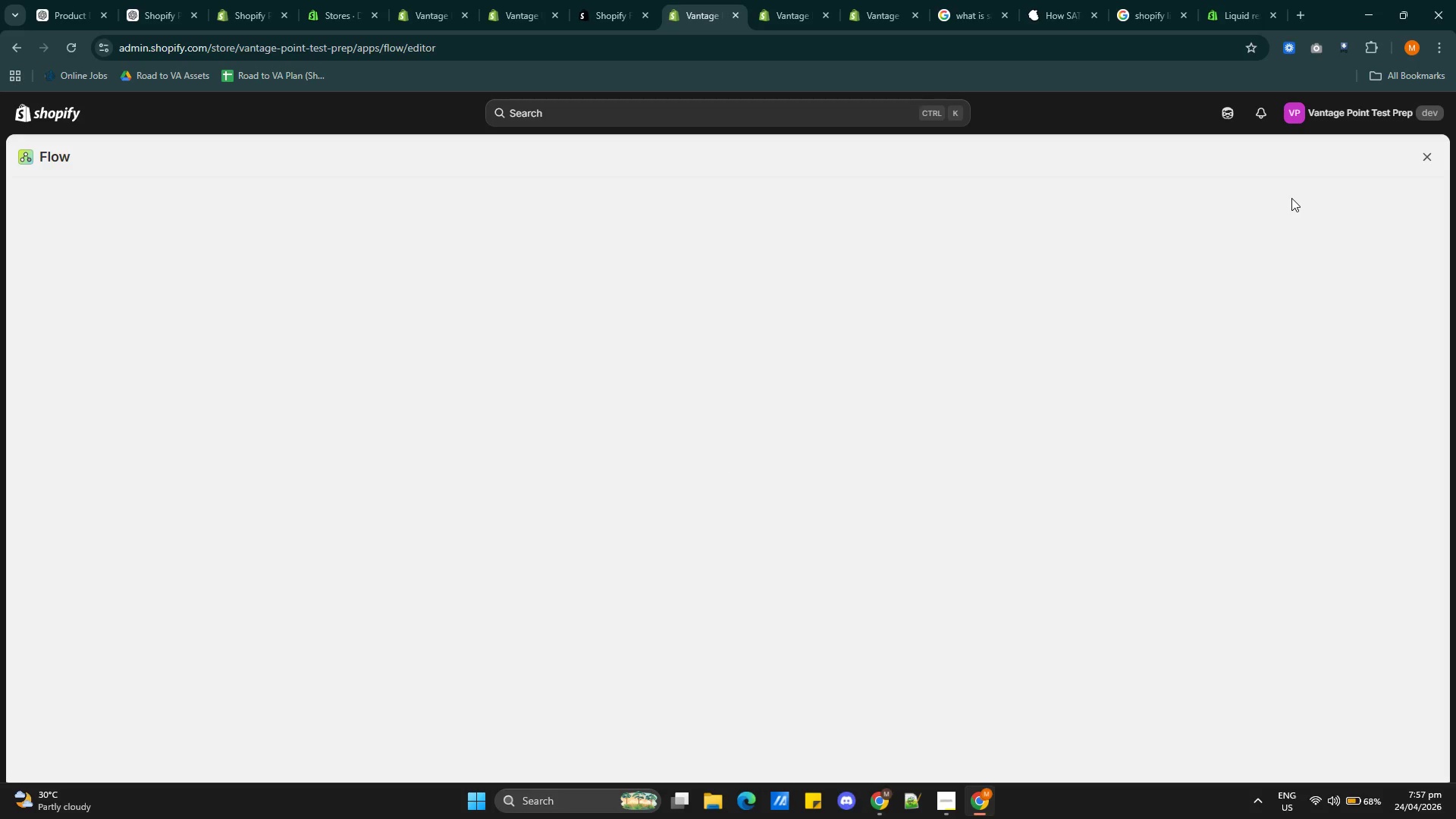 
left_click([671, 572])
 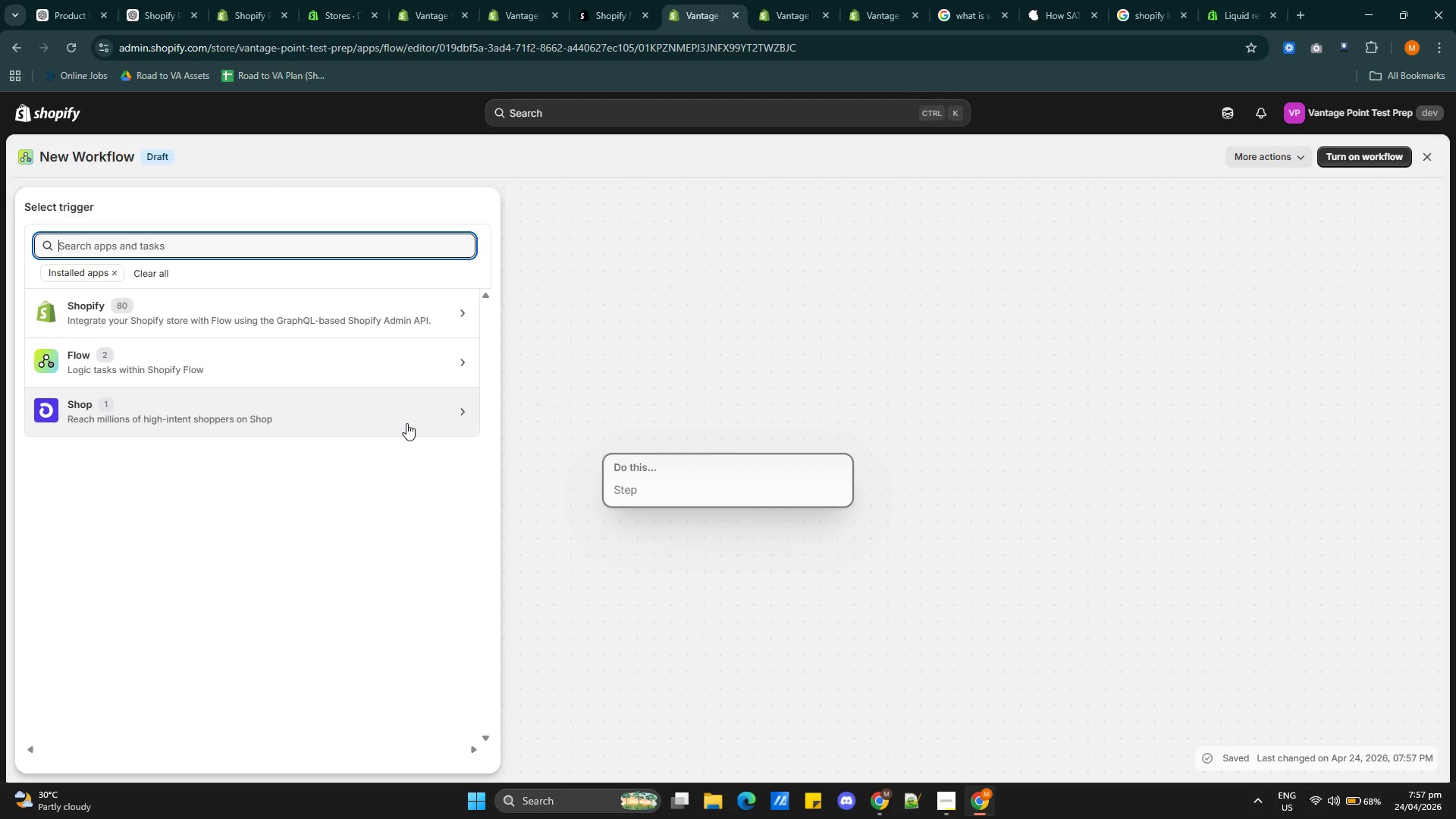 
wait(14.98)
 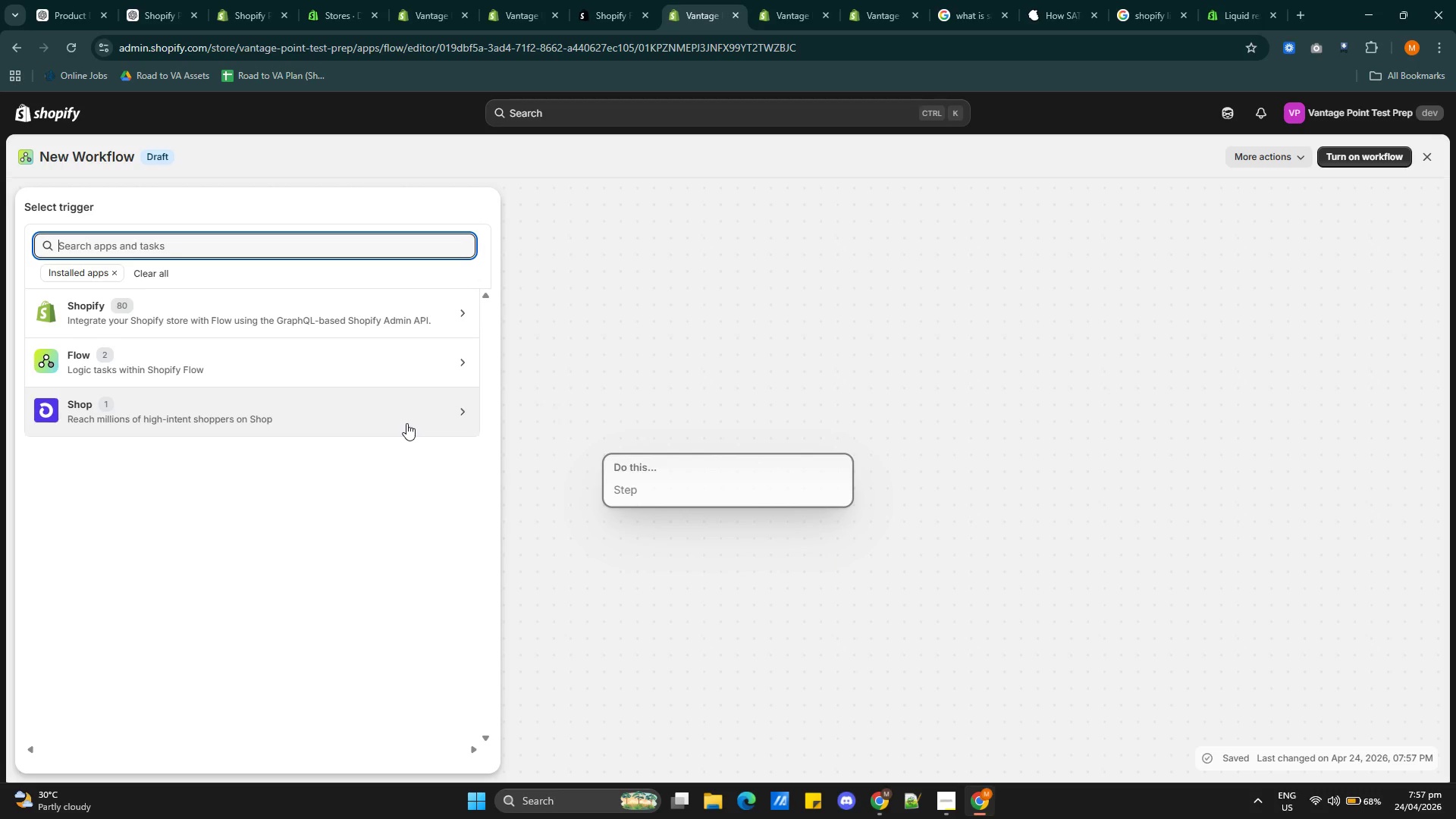 
left_click([199, 243])
 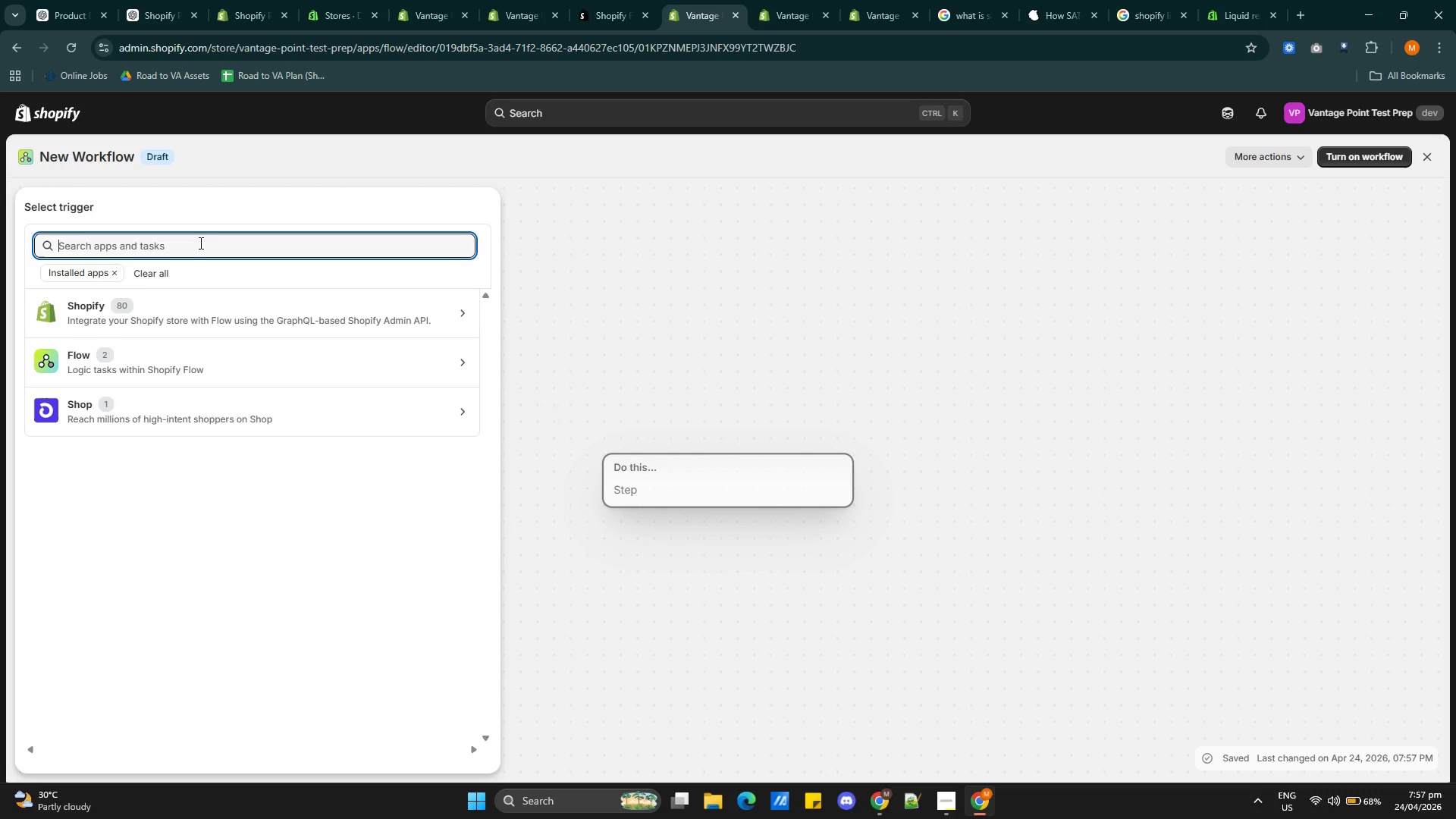 
type(cre)
 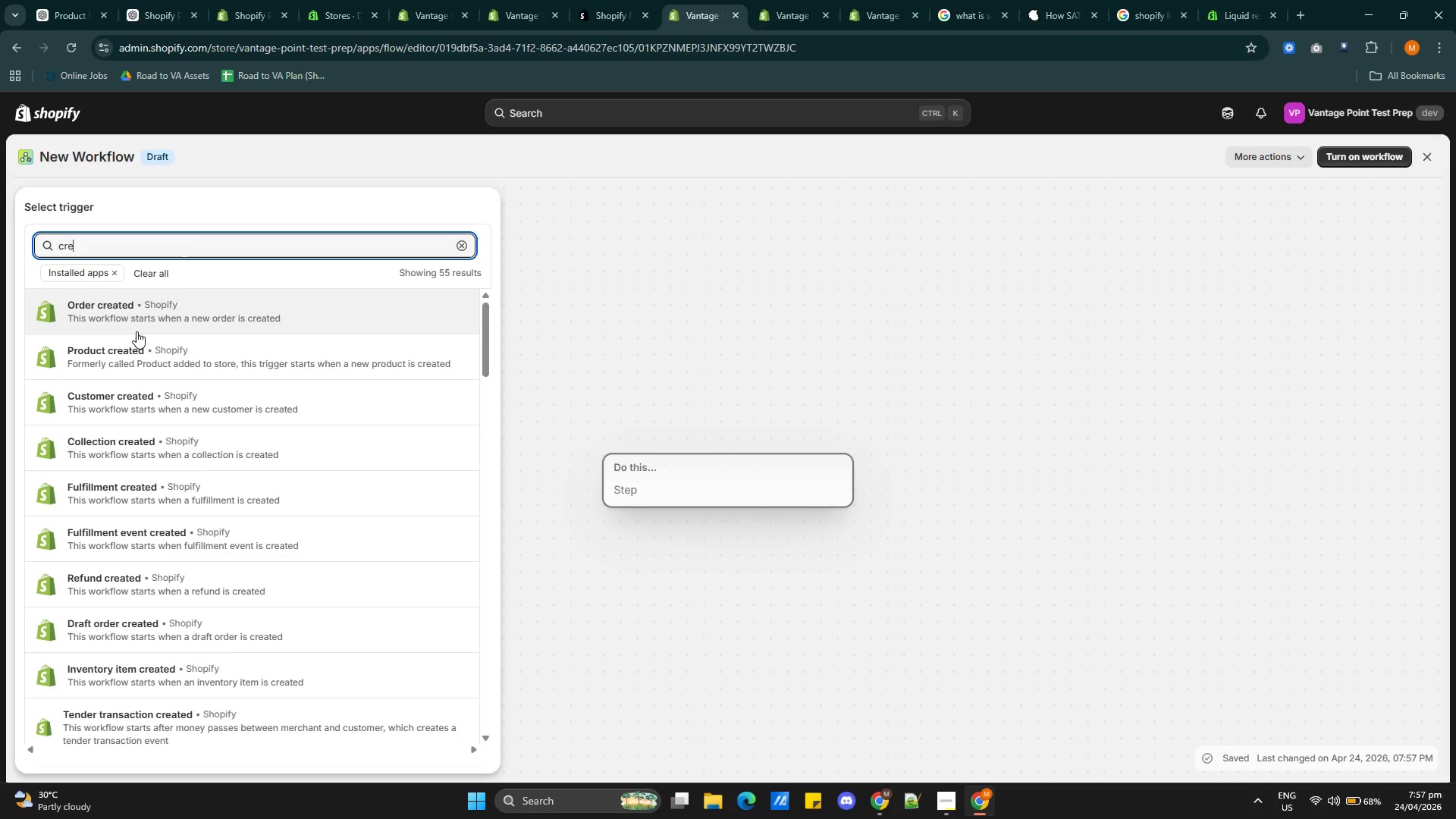 
wait(10.42)
 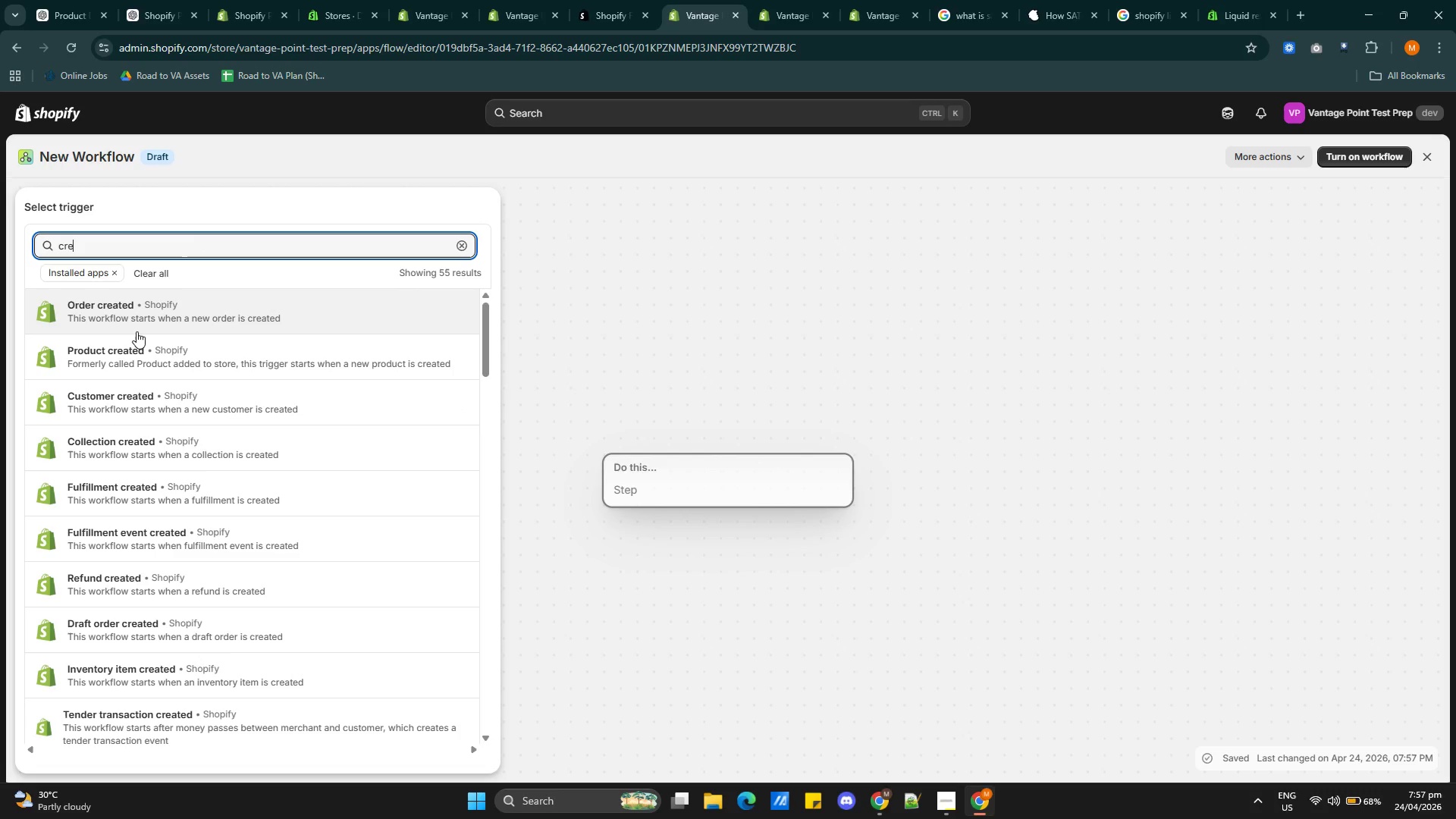 
left_click([147, 308])
 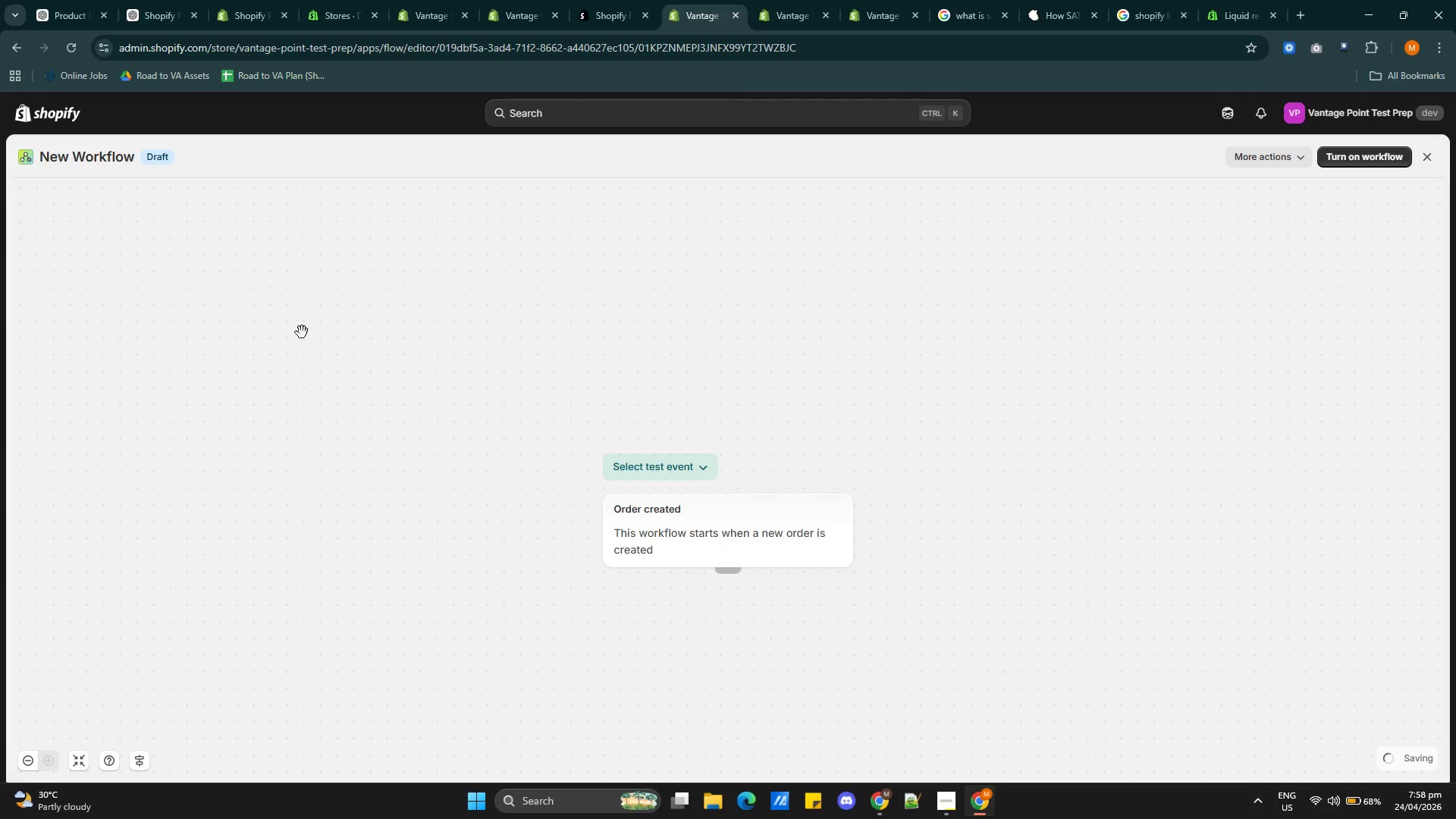 
mouse_move([319, 348])
 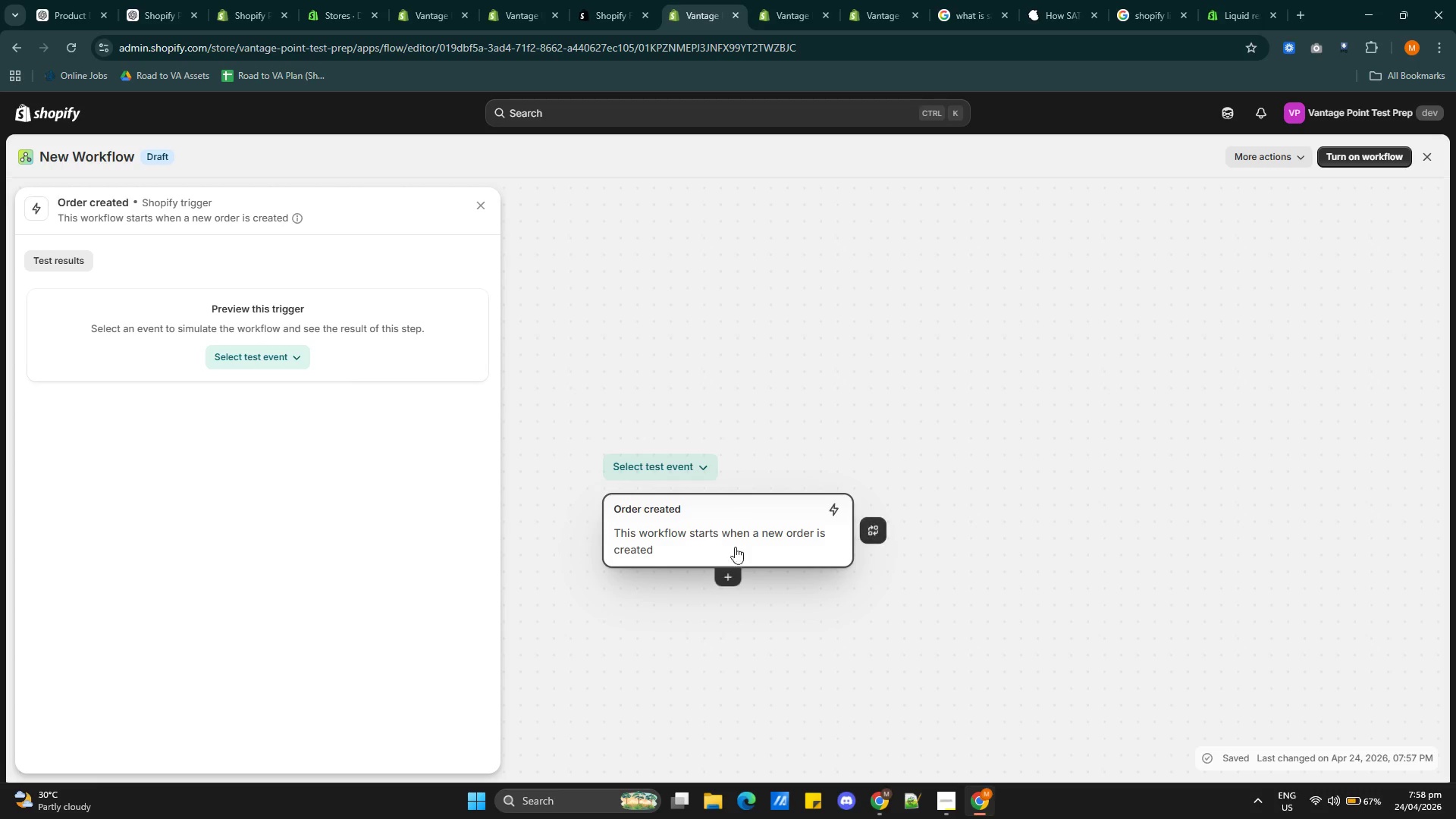 
wait(6.02)
 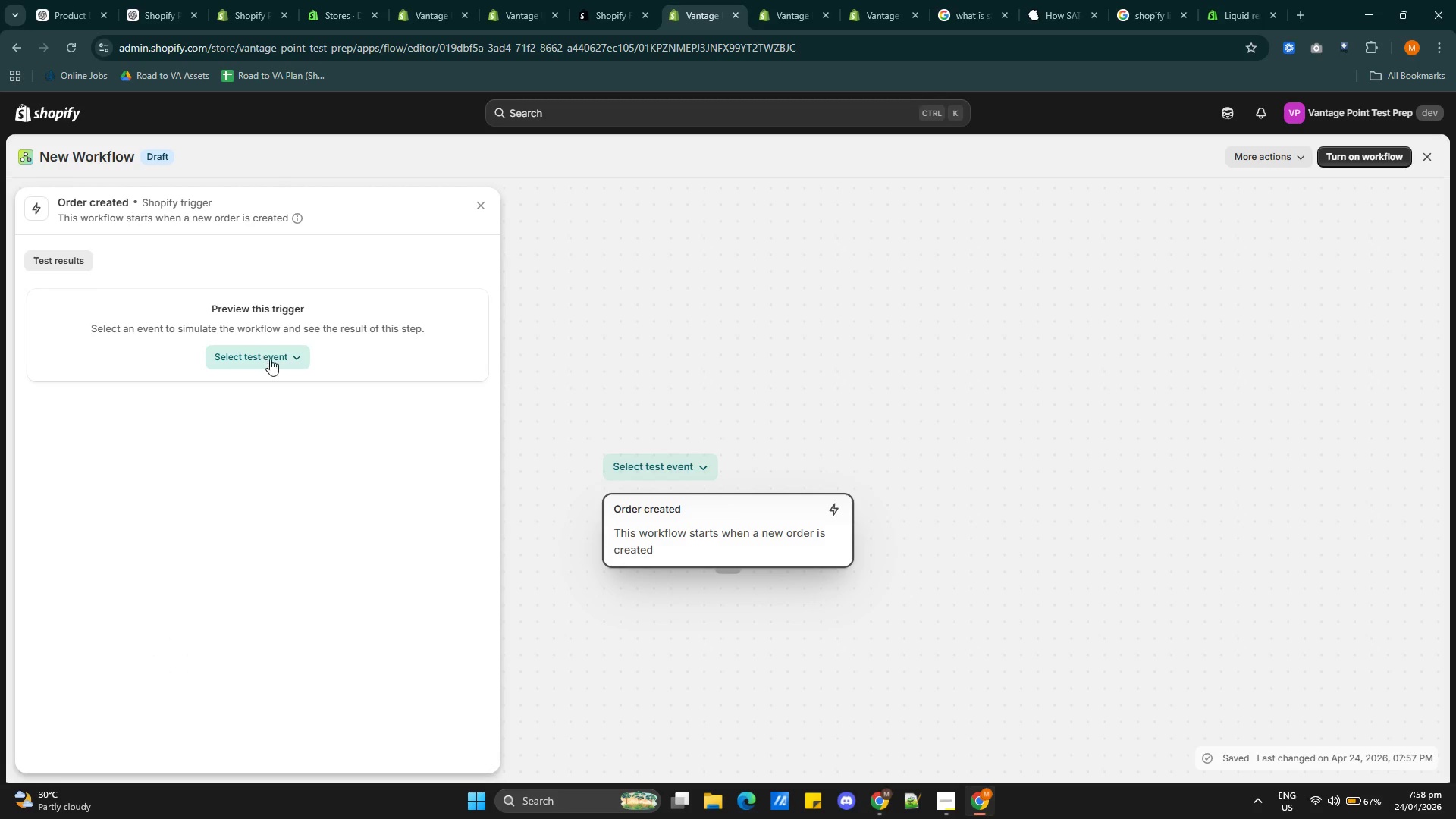 
left_click([290, 350])
 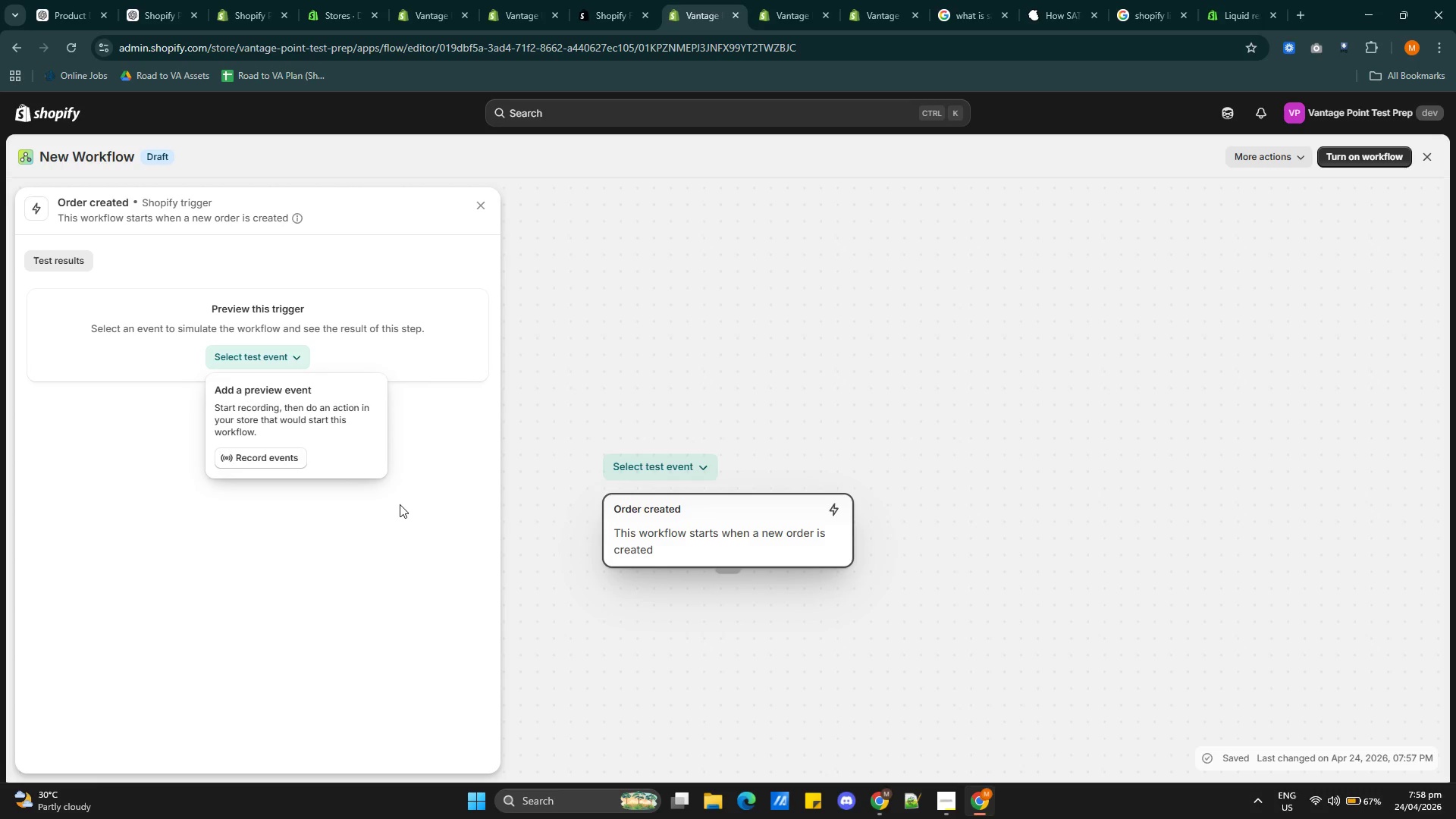 
left_click([402, 506])
 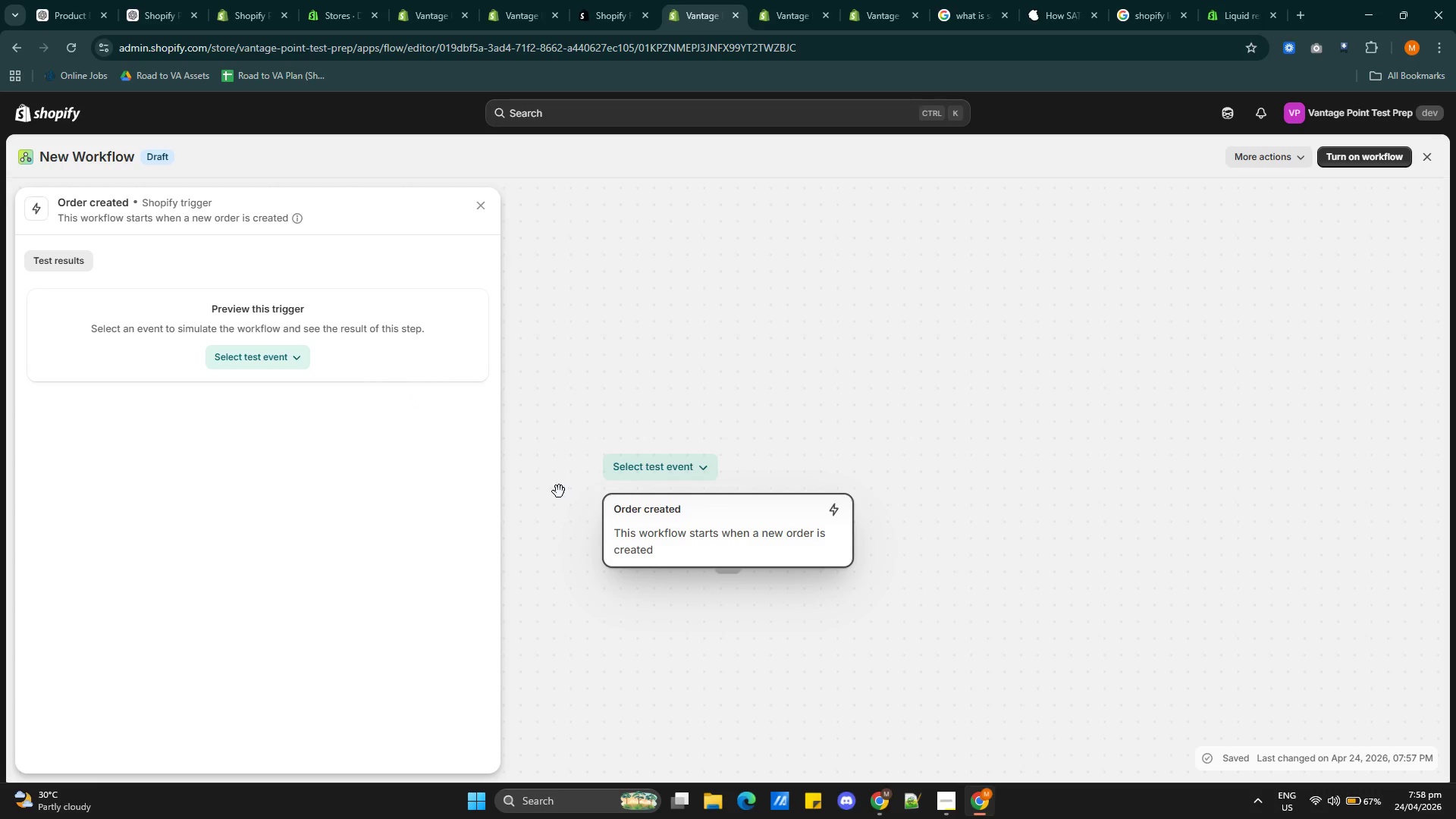 
left_click([733, 594])
 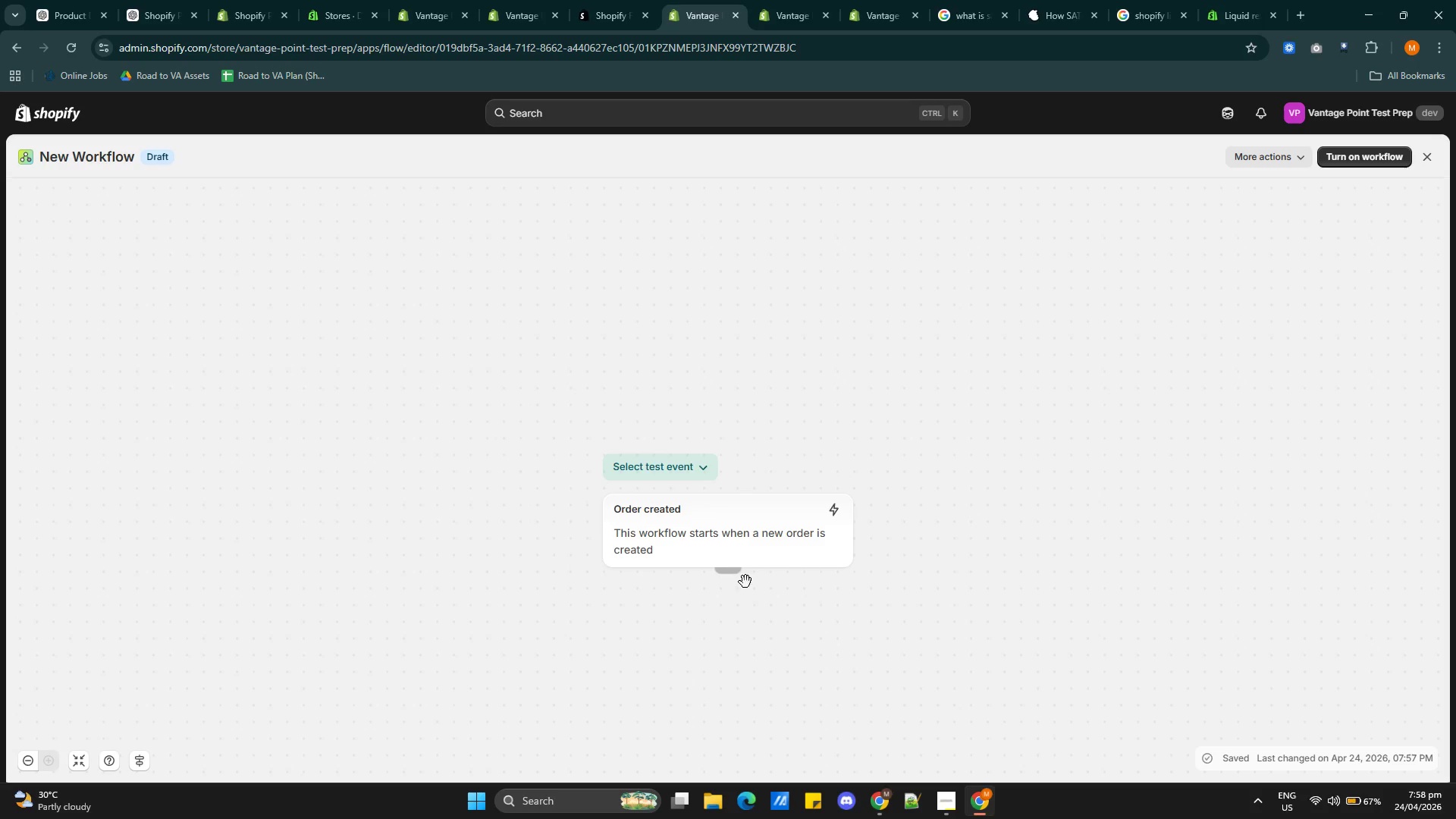 
left_click([721, 553])
 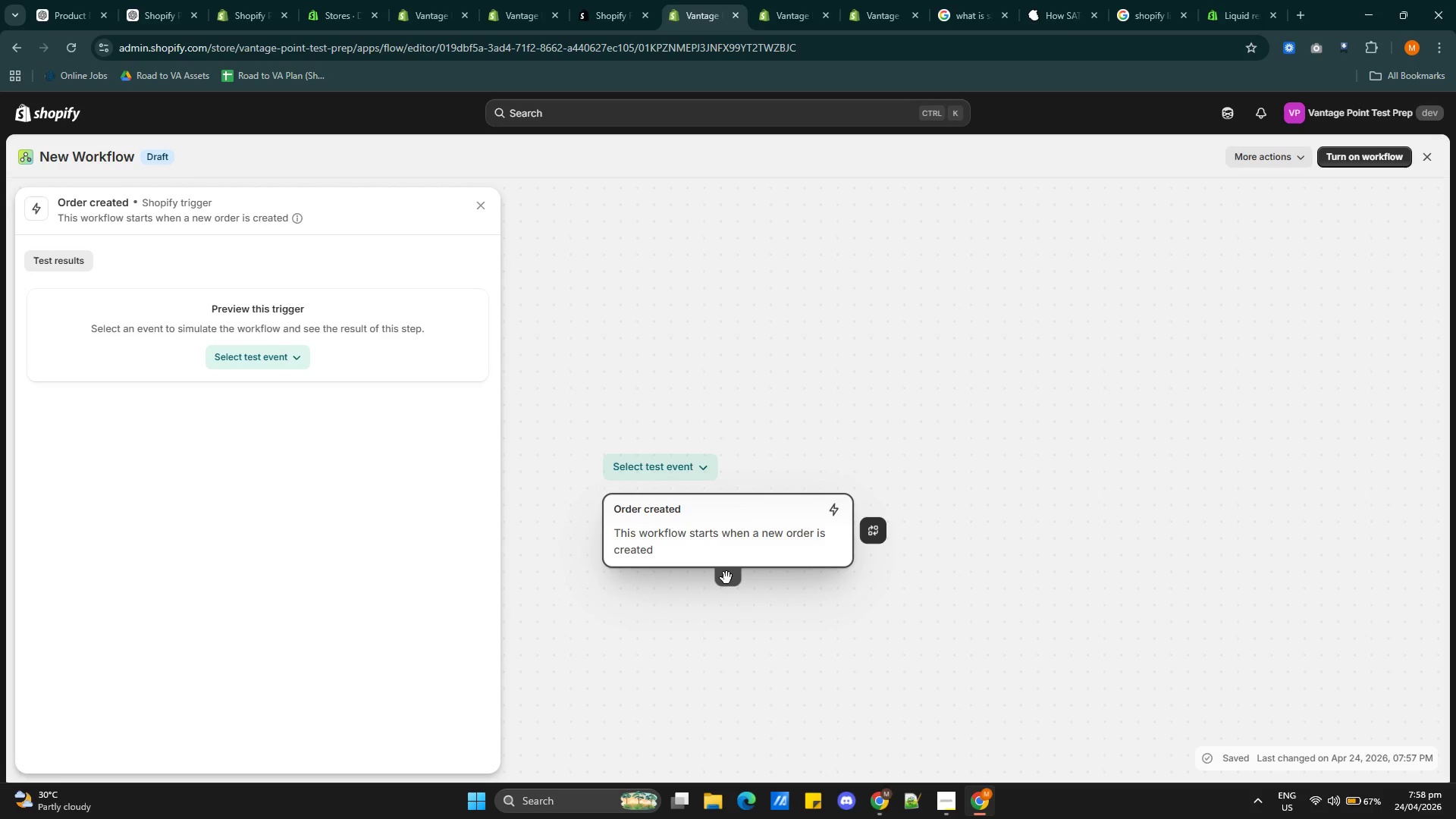 
left_click([726, 579])
 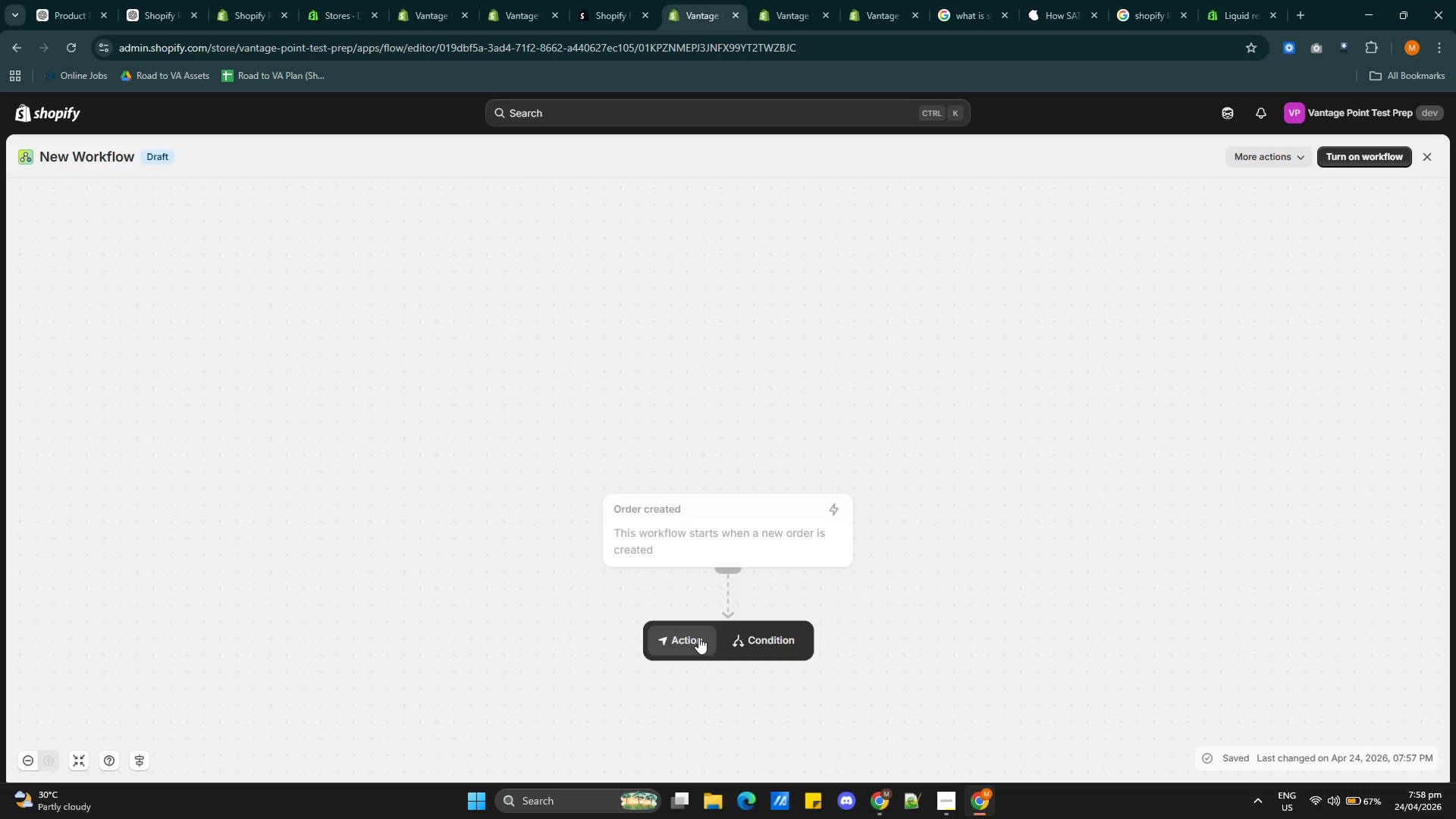 
left_click([760, 642])
 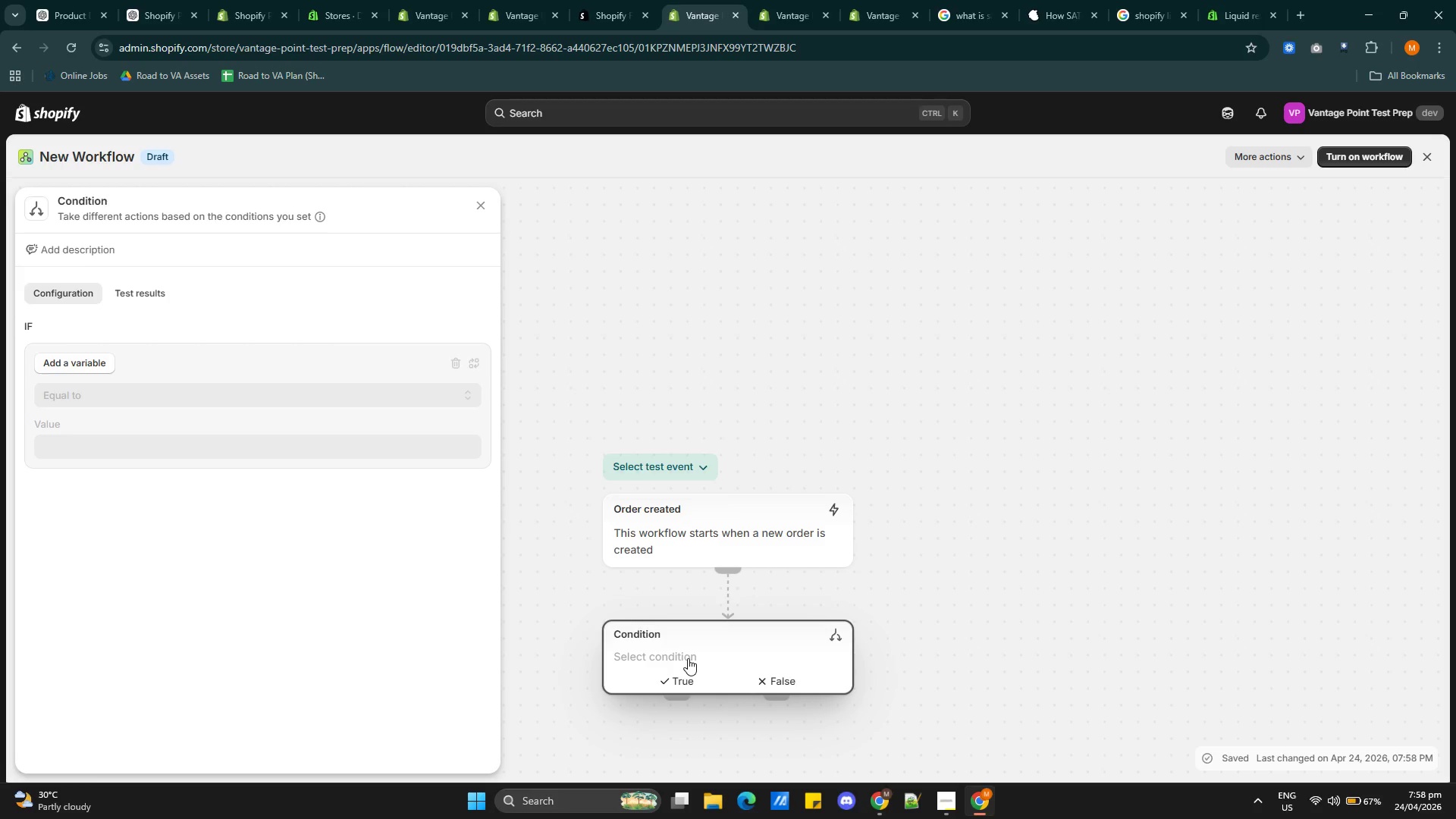 
wait(15.75)
 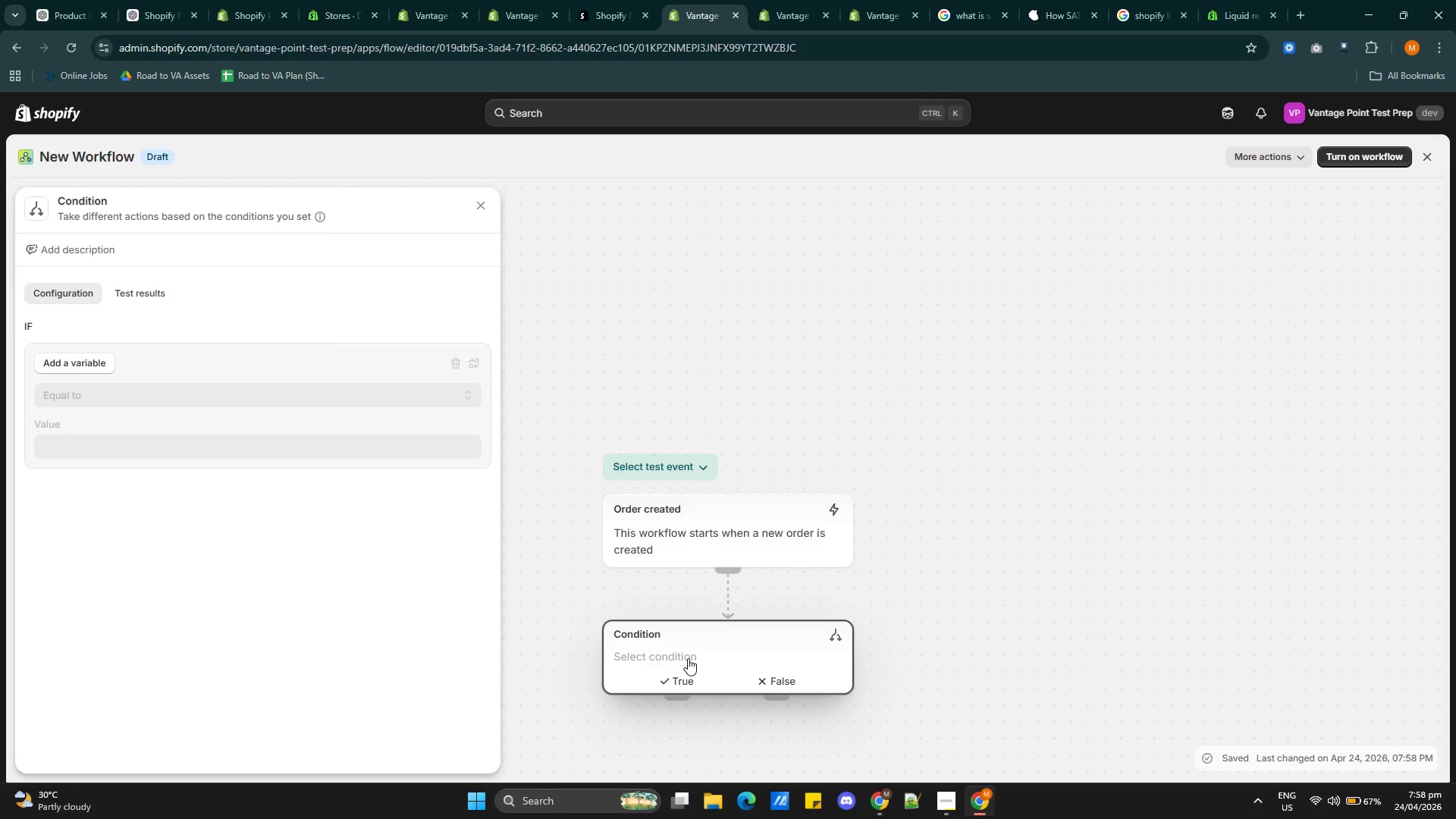 
left_click([89, 366])
 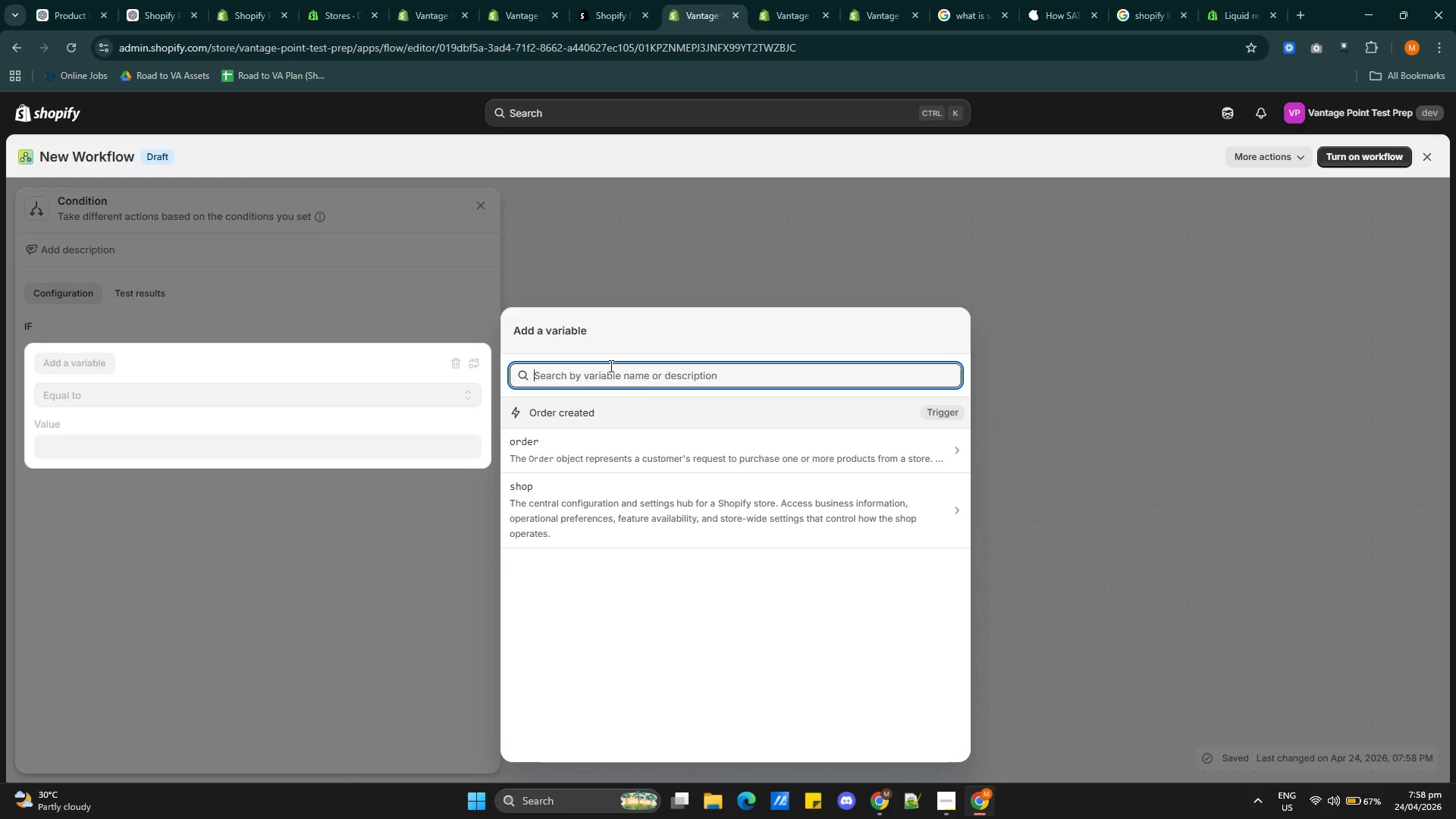 
left_click([641, 383])
 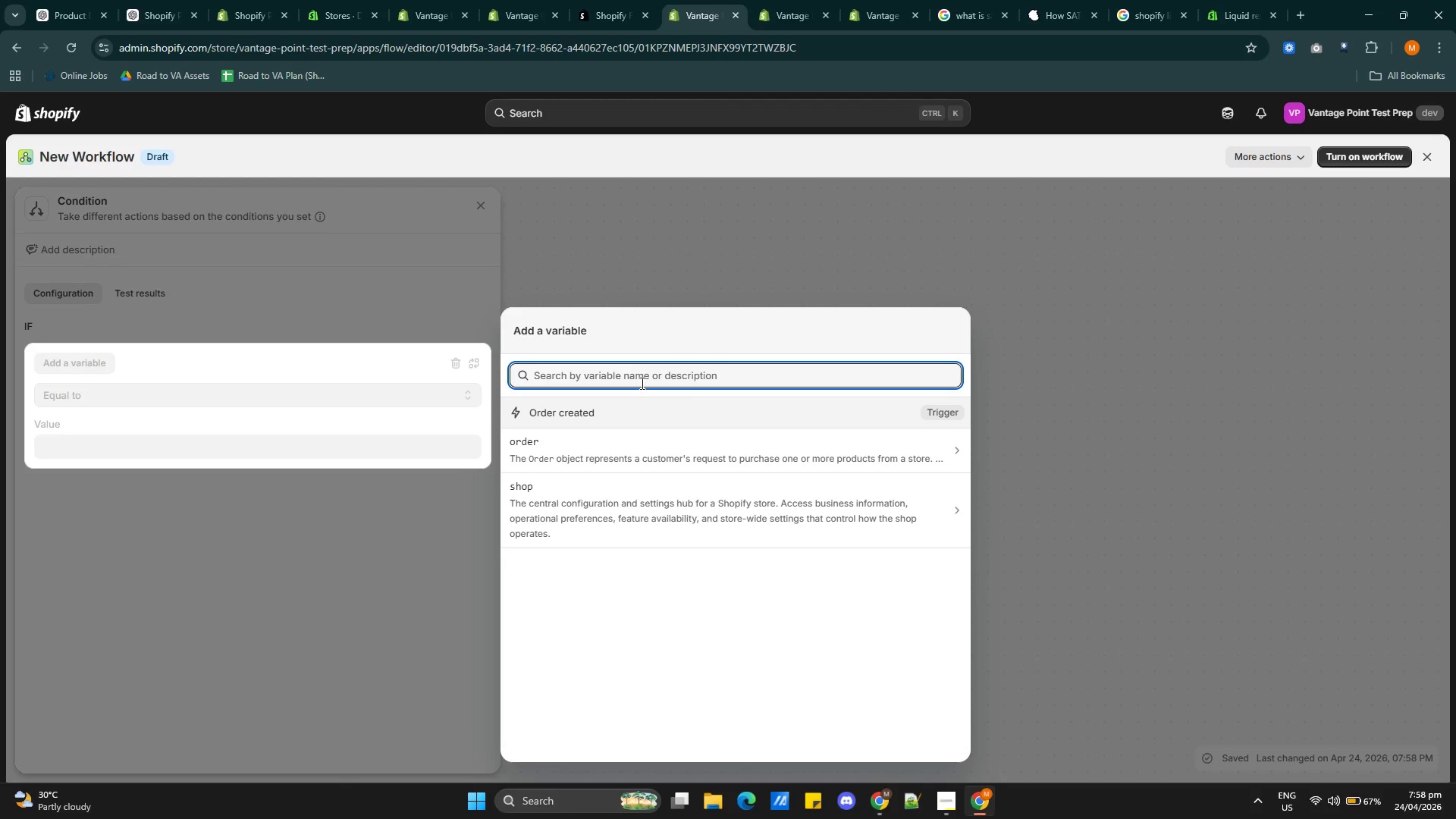 
type(pro)
 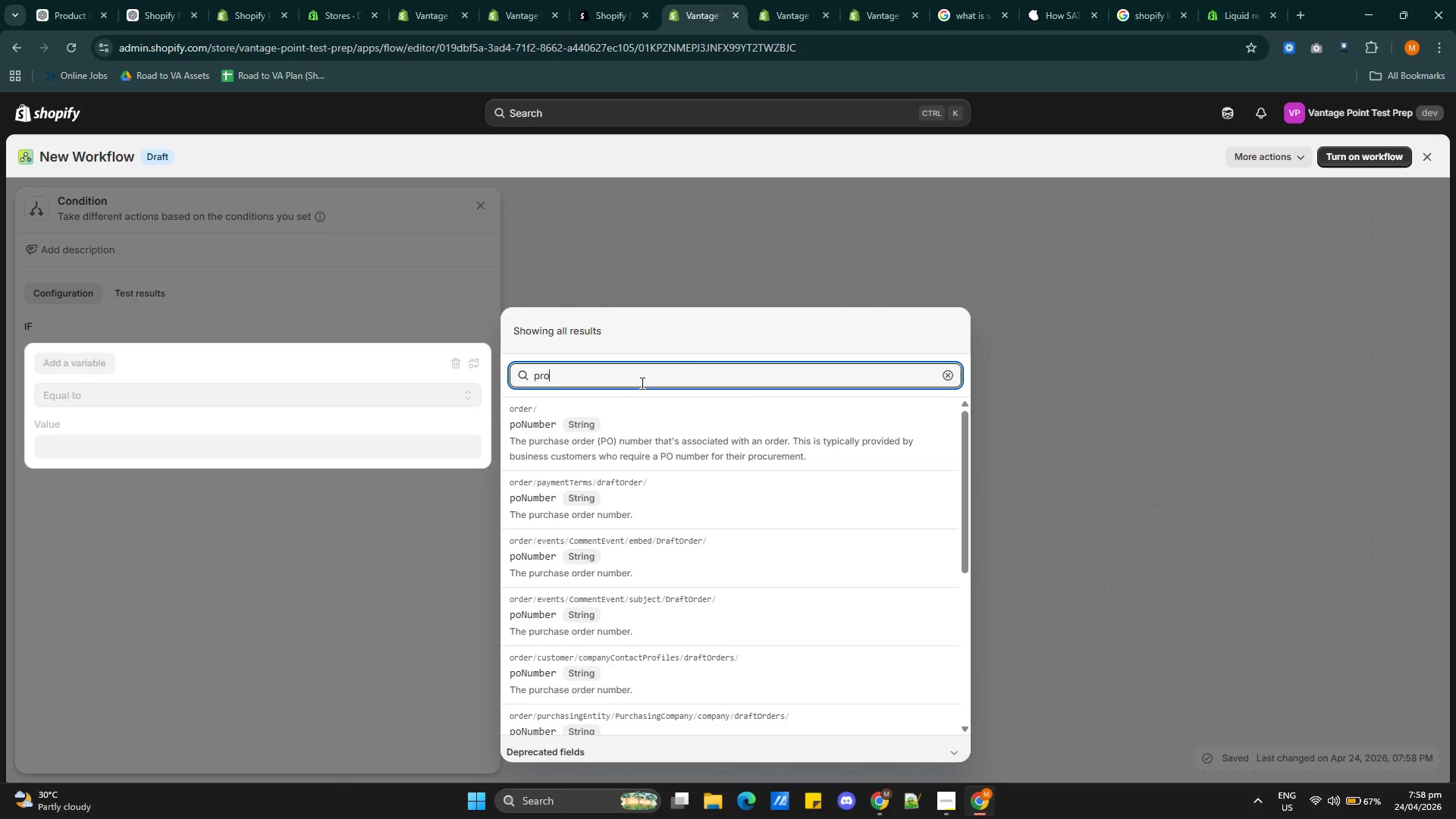 
type(du)
 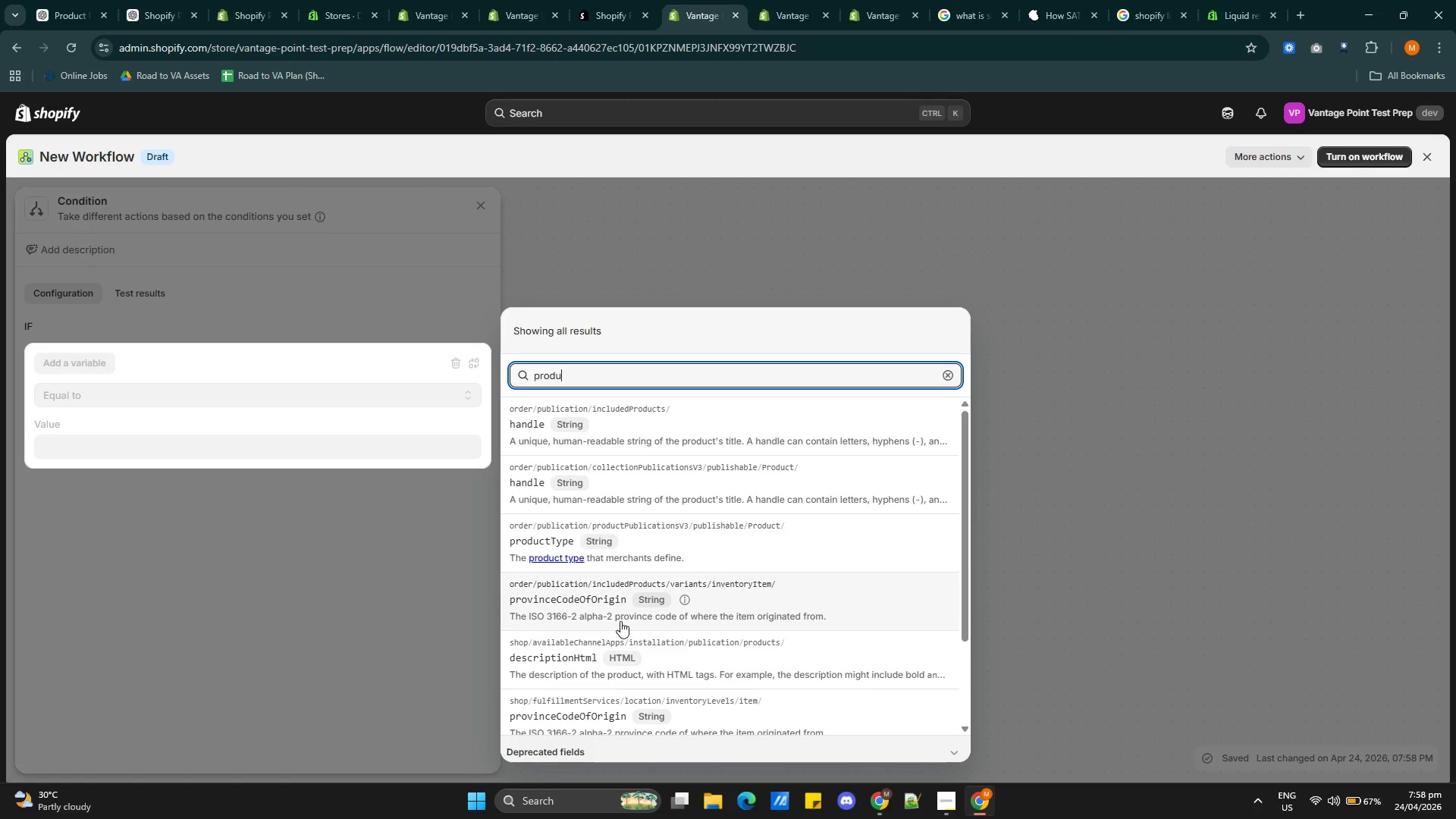 
wait(6.08)
 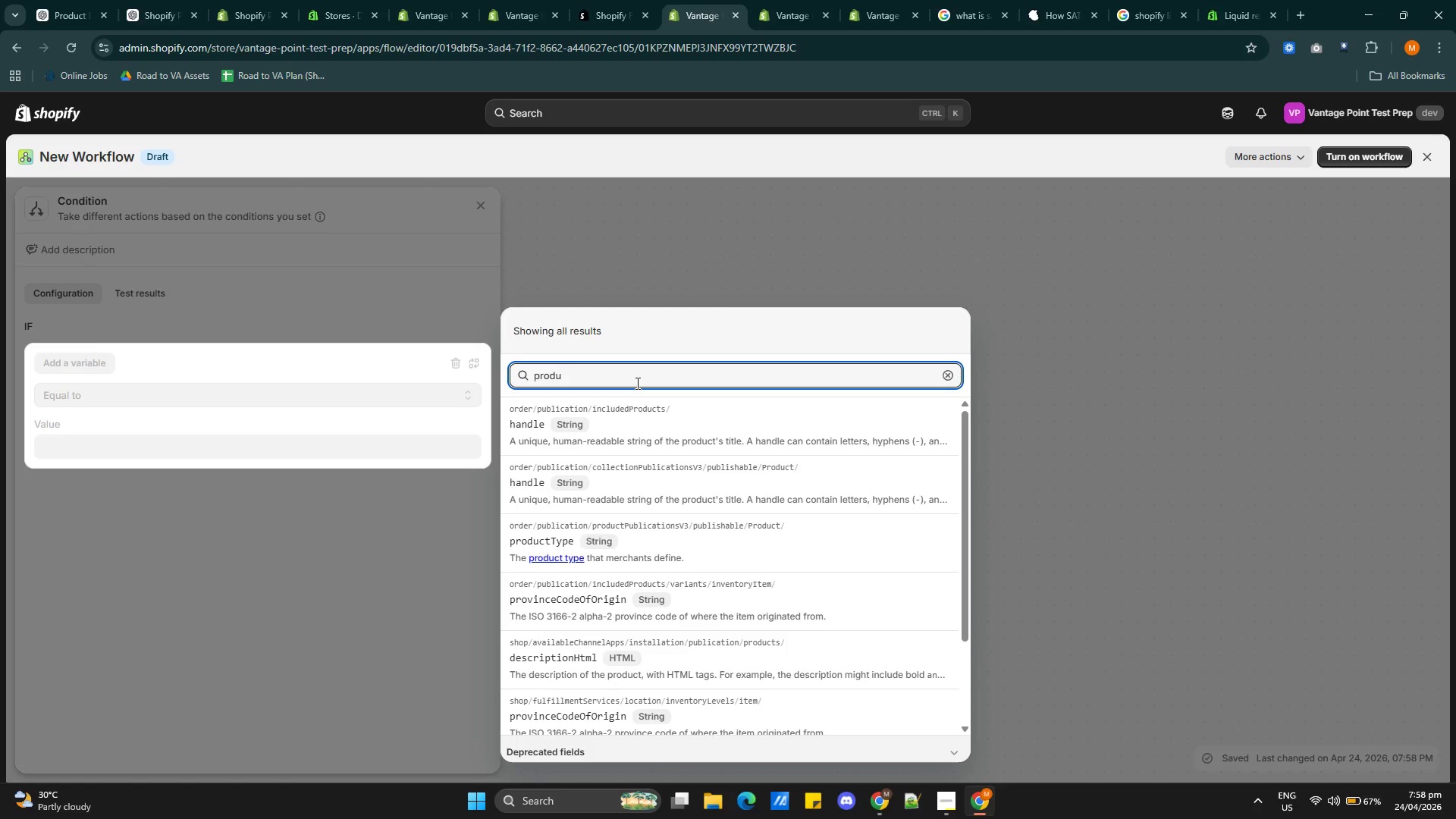 
key(Backspace)
key(Backspace)
key(Backspace)
key(Backspace)
key(Backspace)
key(Backspace)
type(title)
 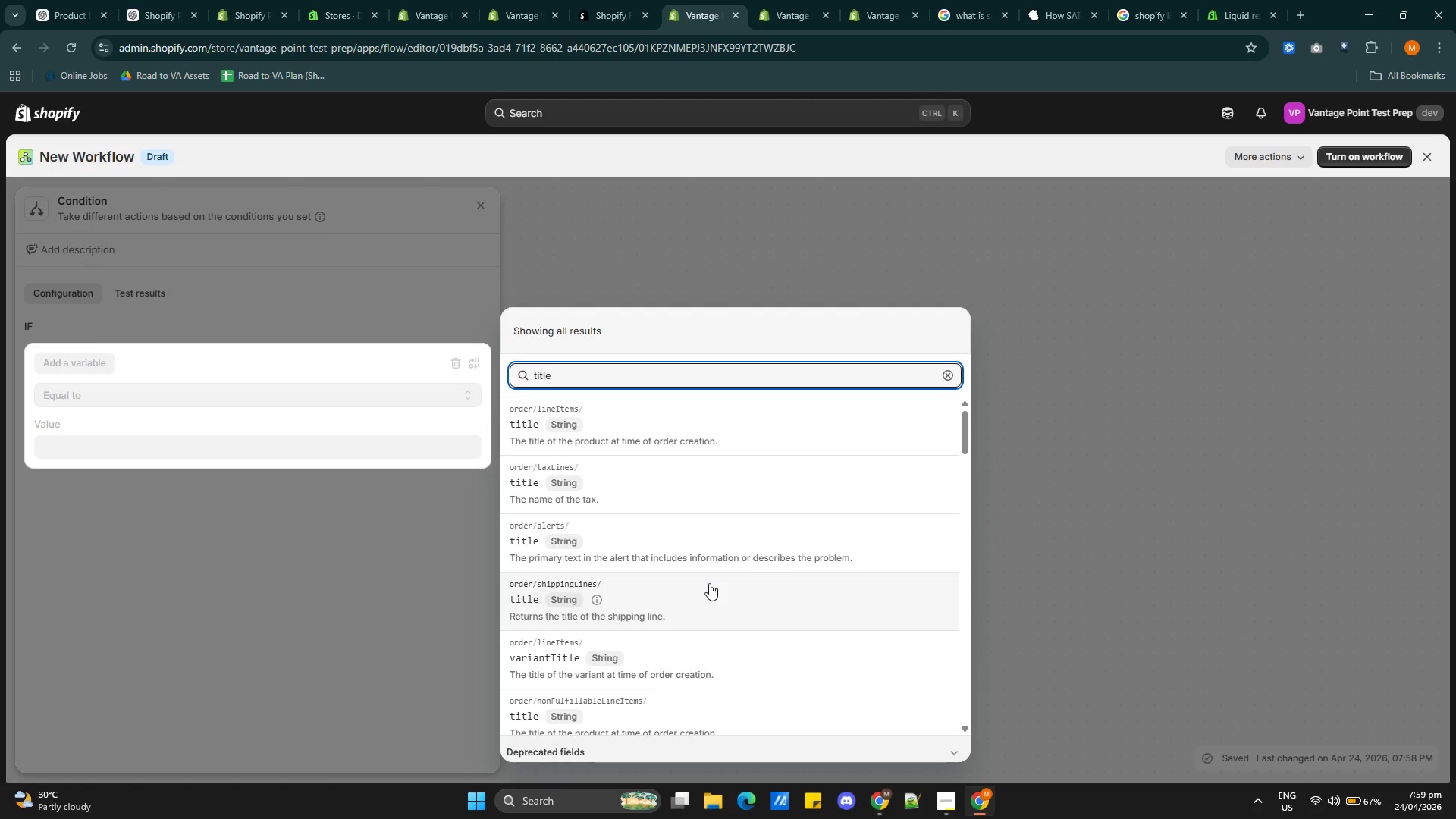 
wait(10.45)
 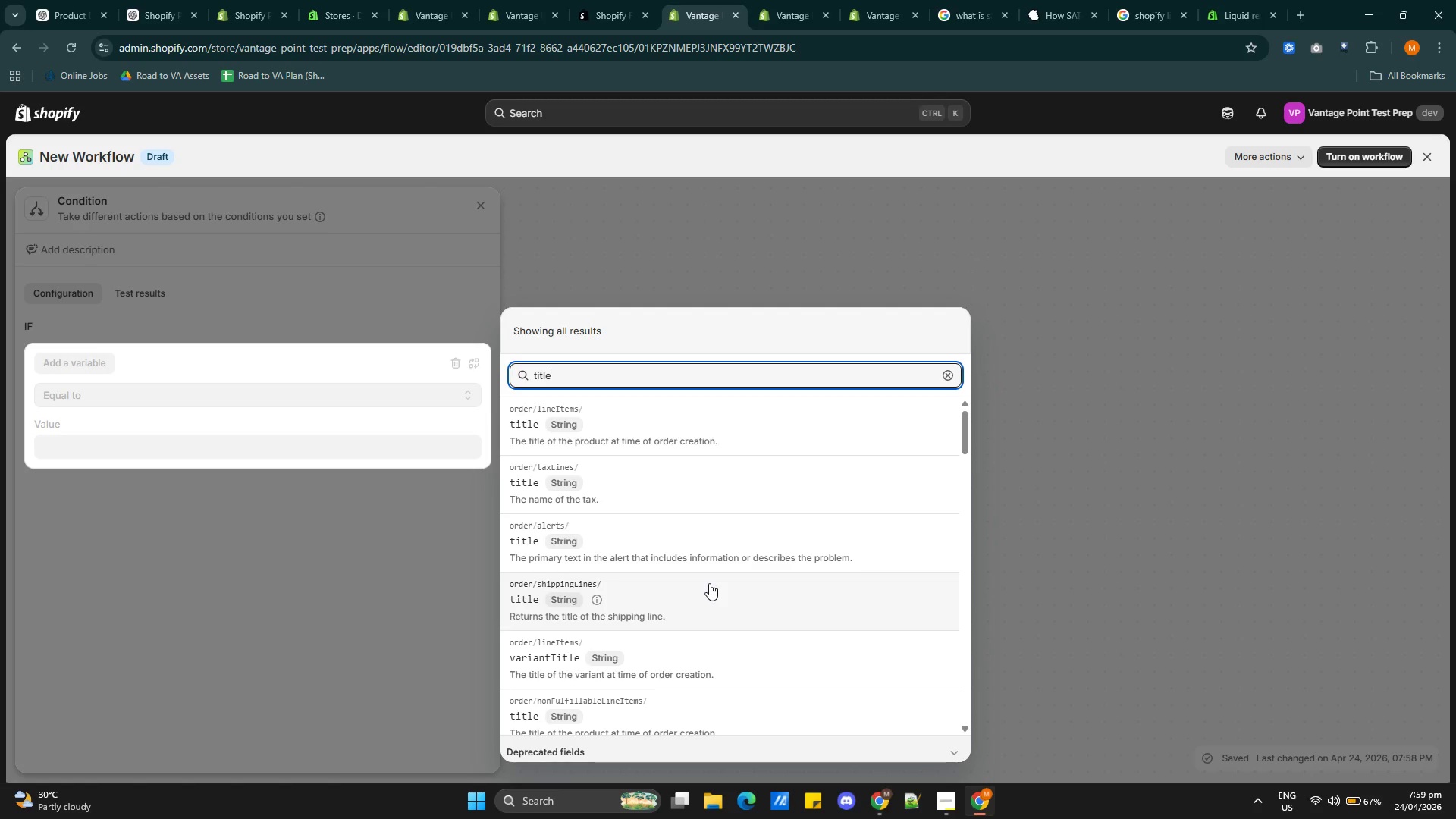 
left_click([554, 431])
 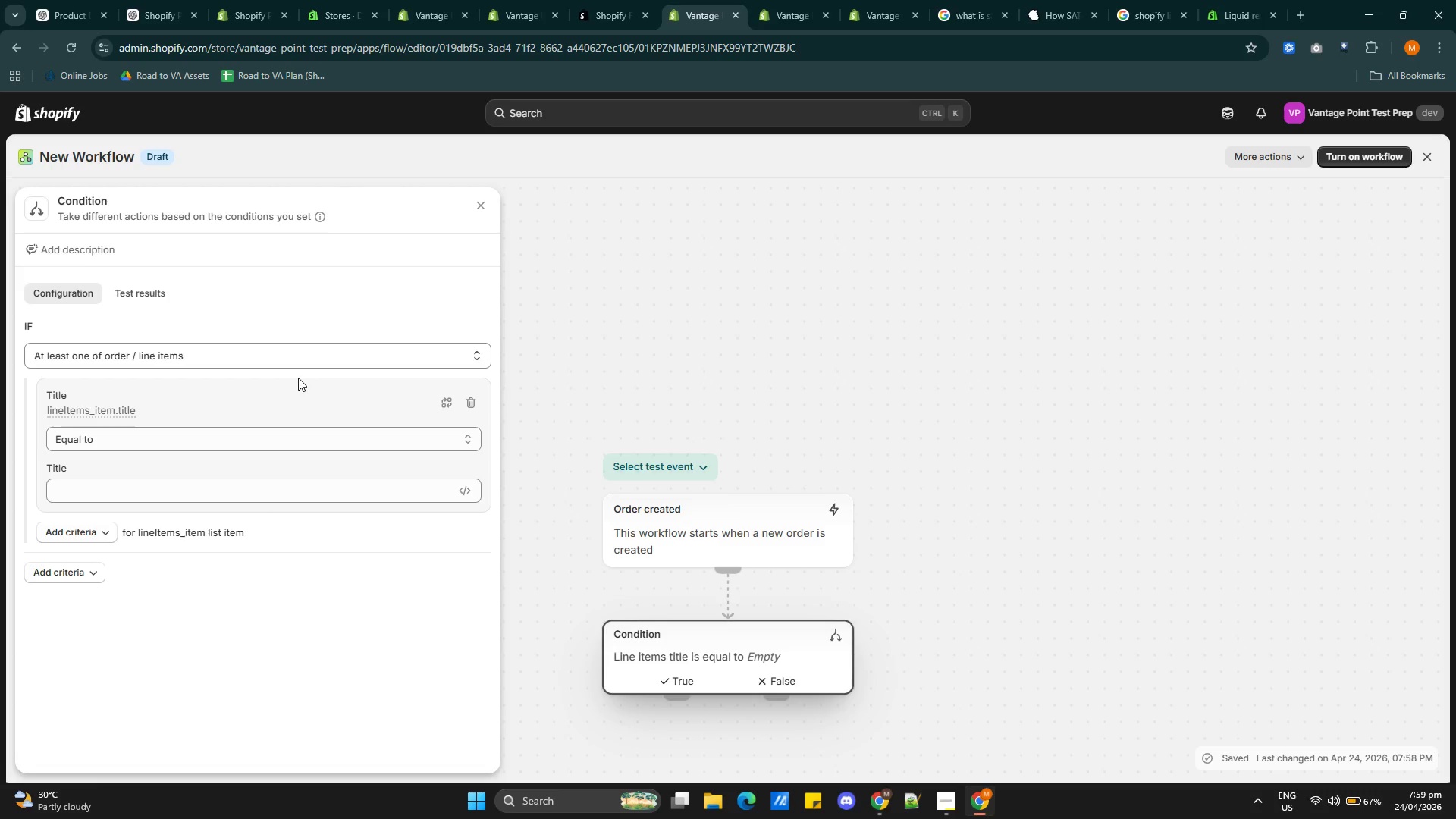 
wait(8.75)
 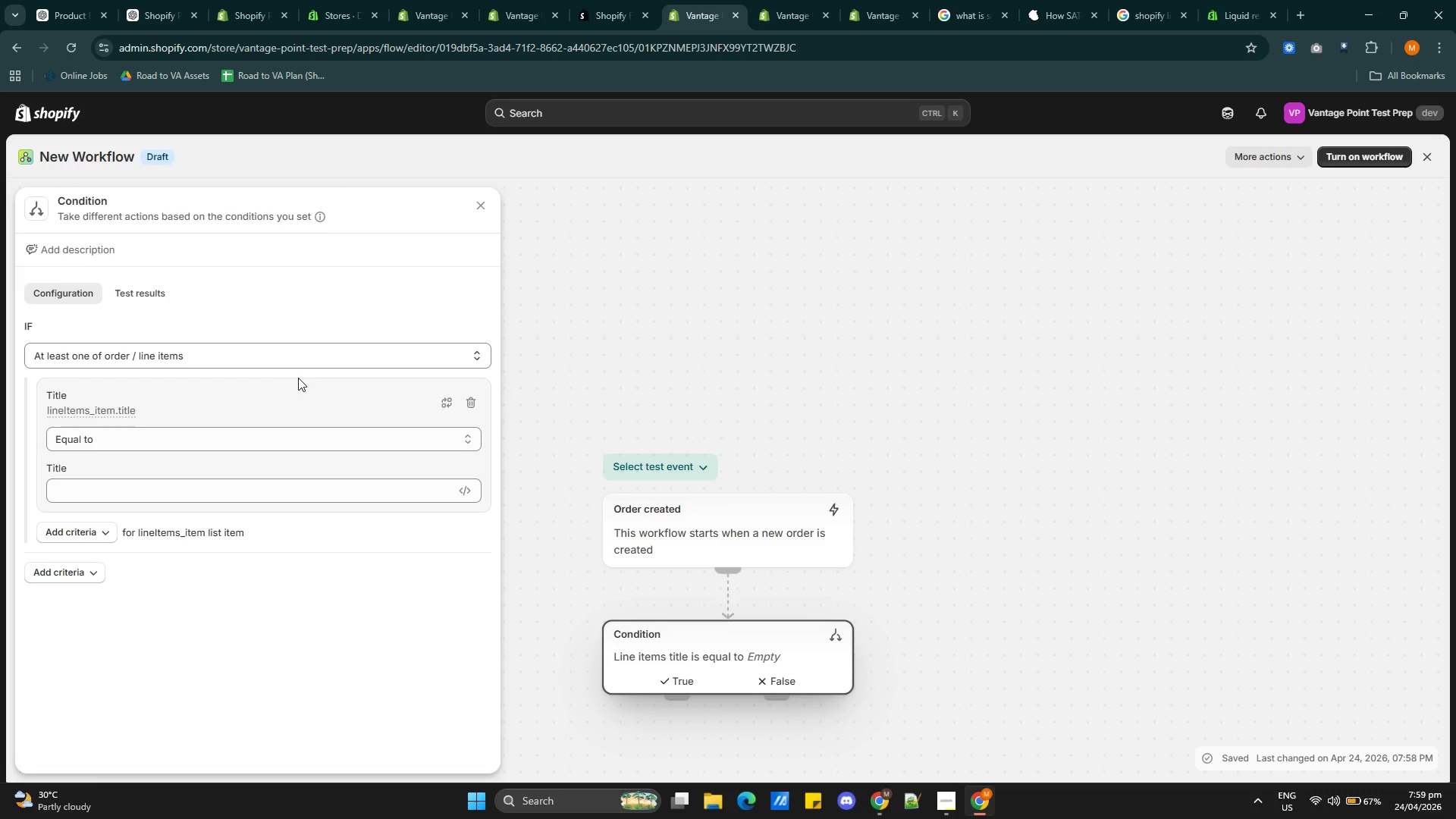 
left_click([297, 435])
 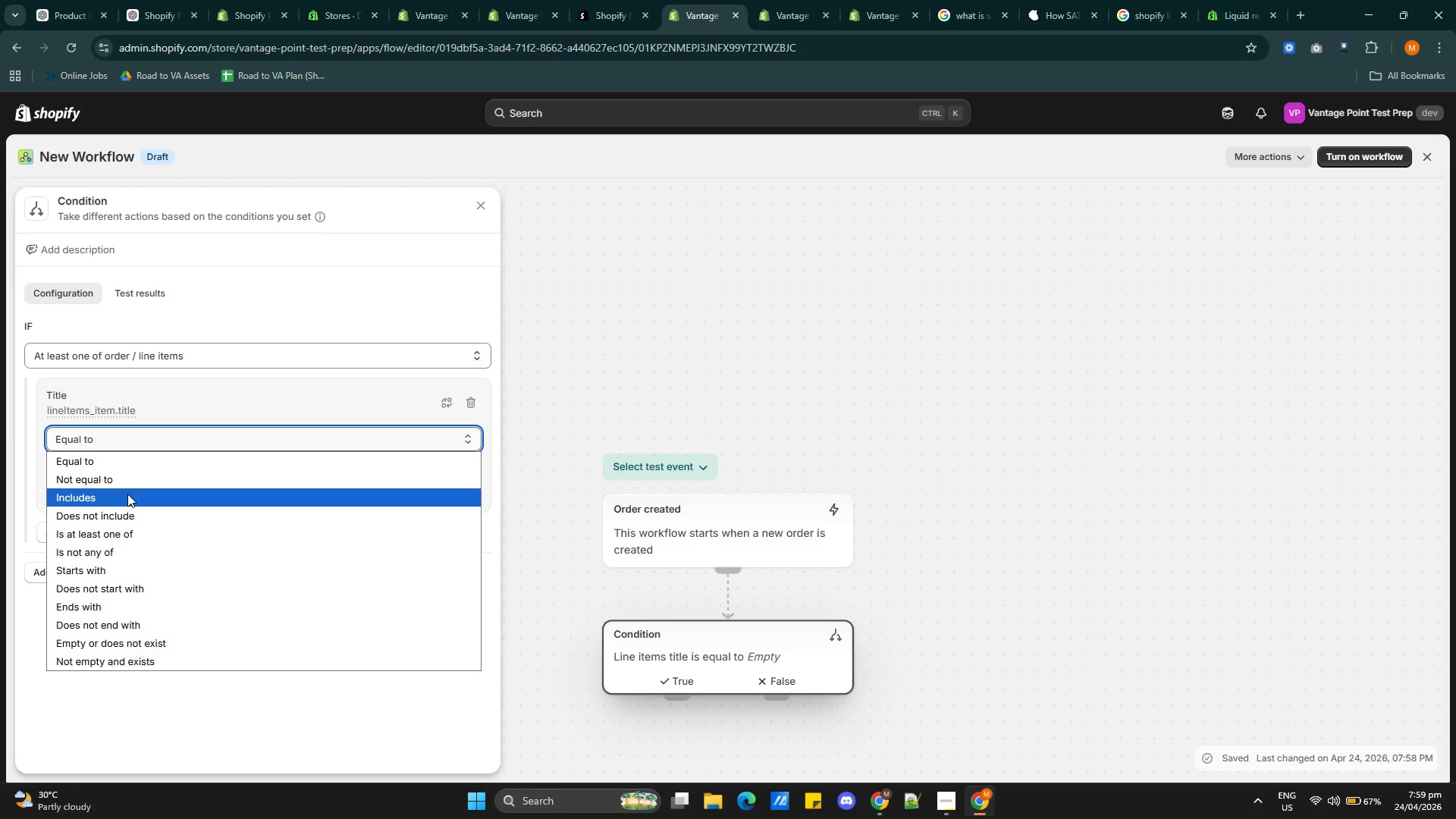 
wait(11.19)
 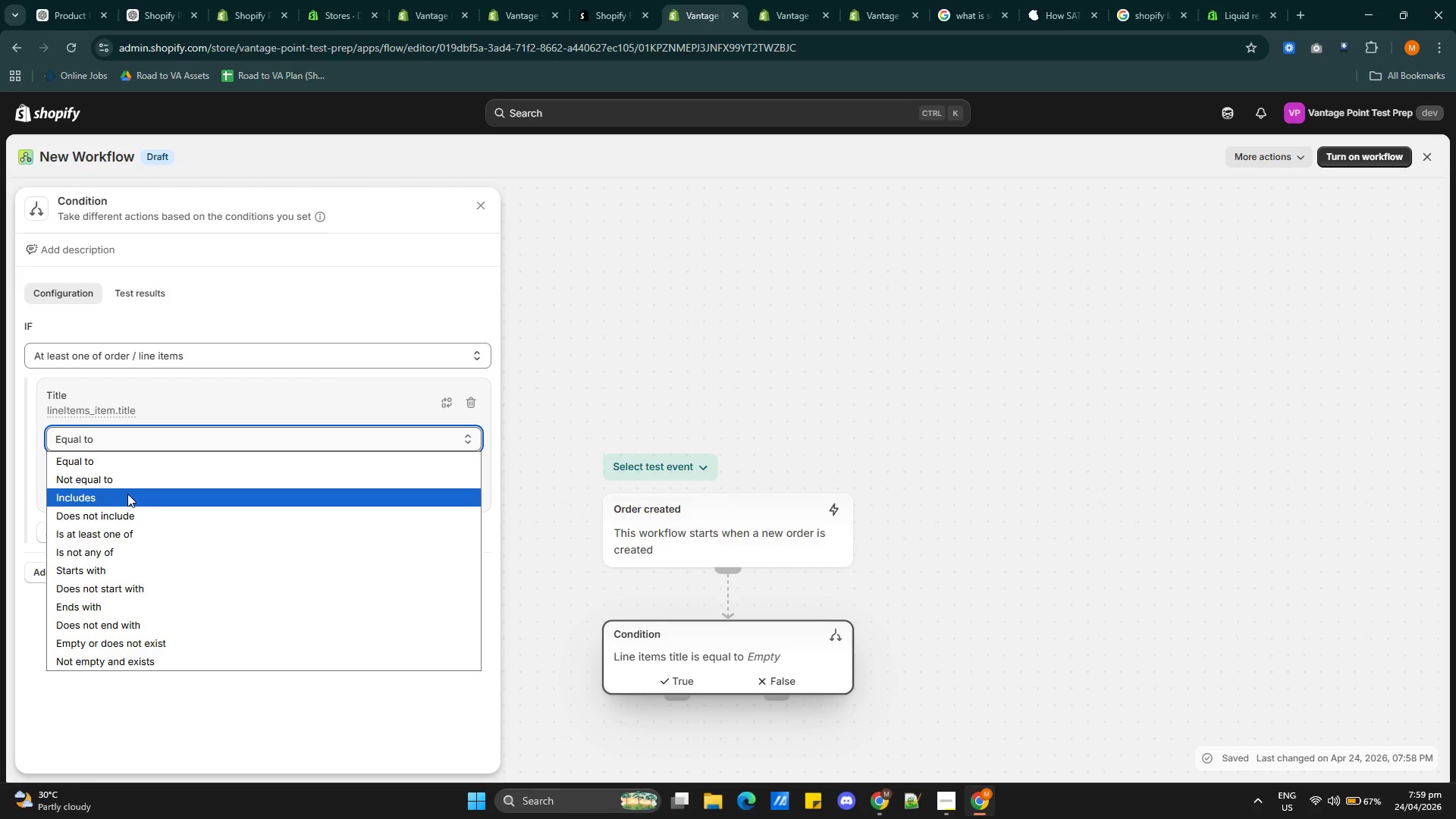 
left_click([127, 494])
 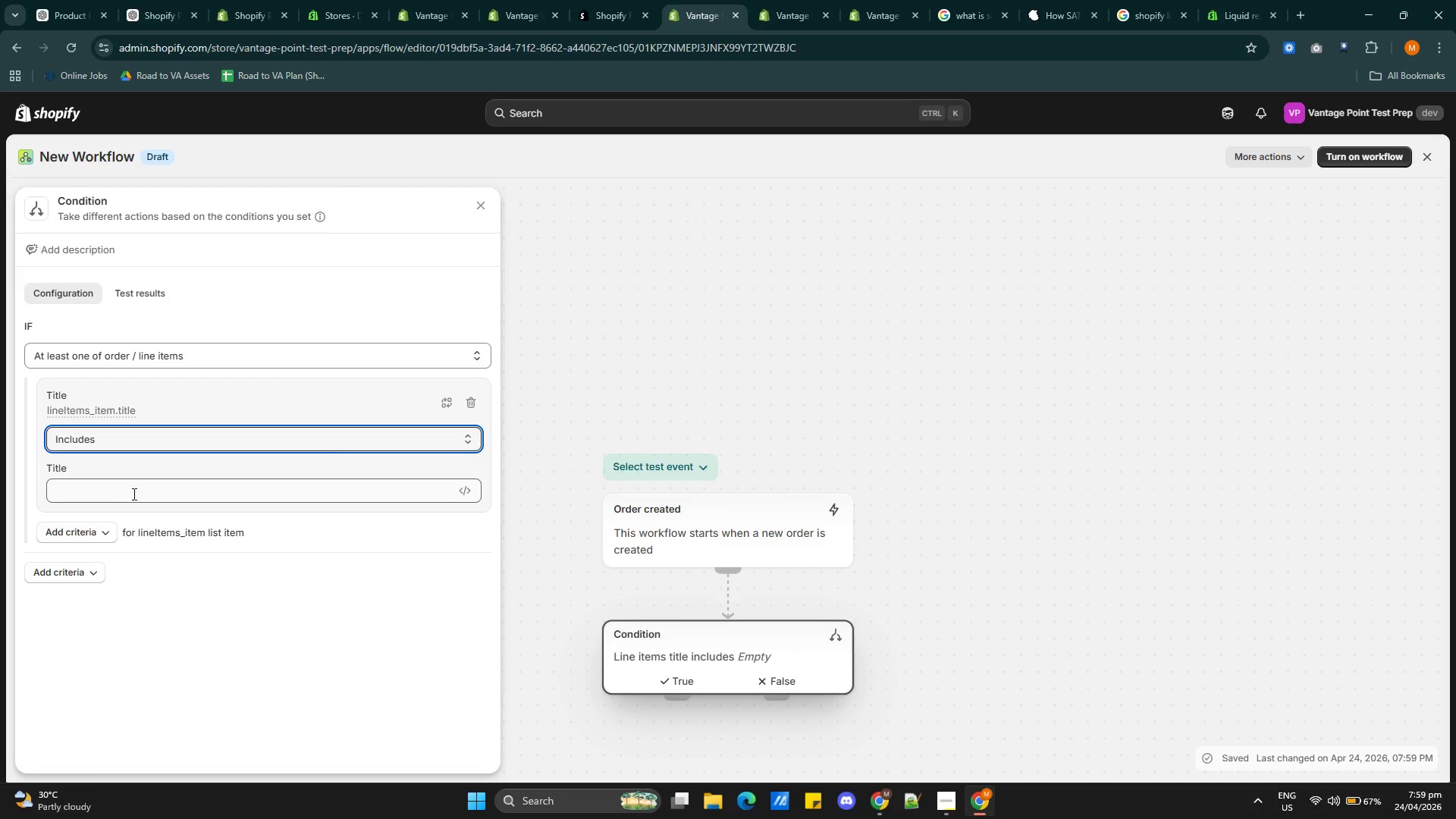 
left_click([136, 492])
 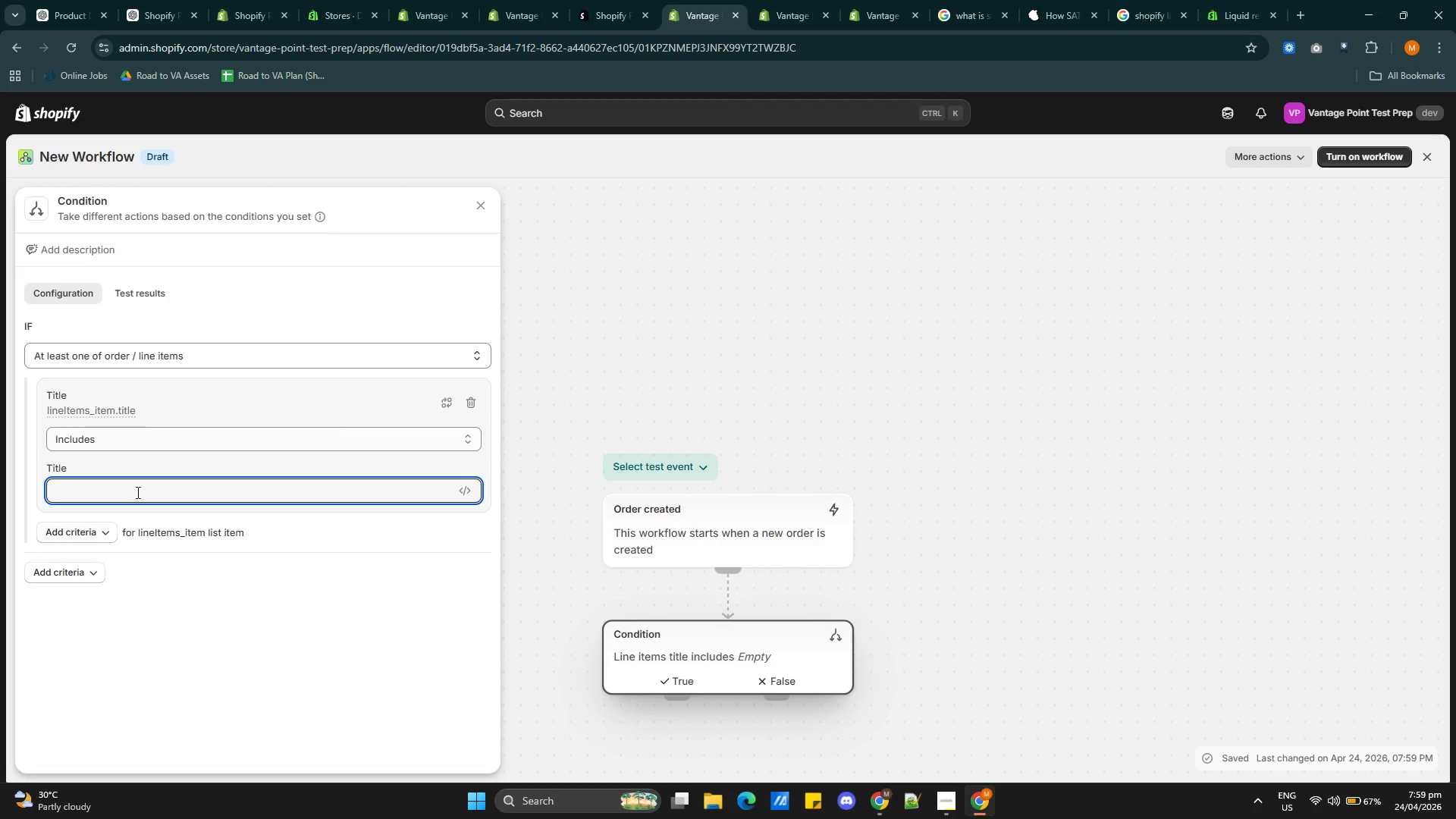 
wait(5.36)
 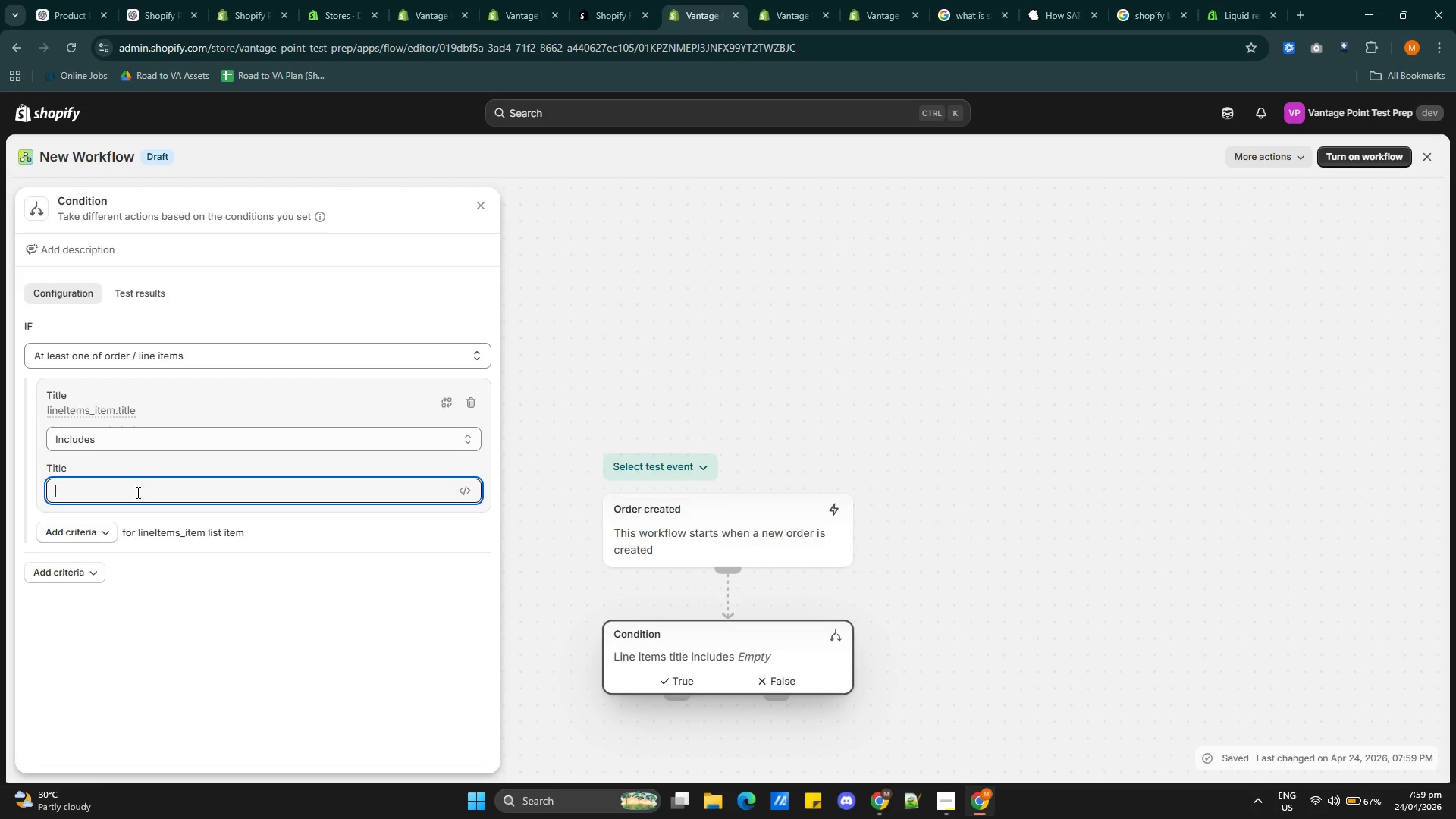 
type(Proctoring)
 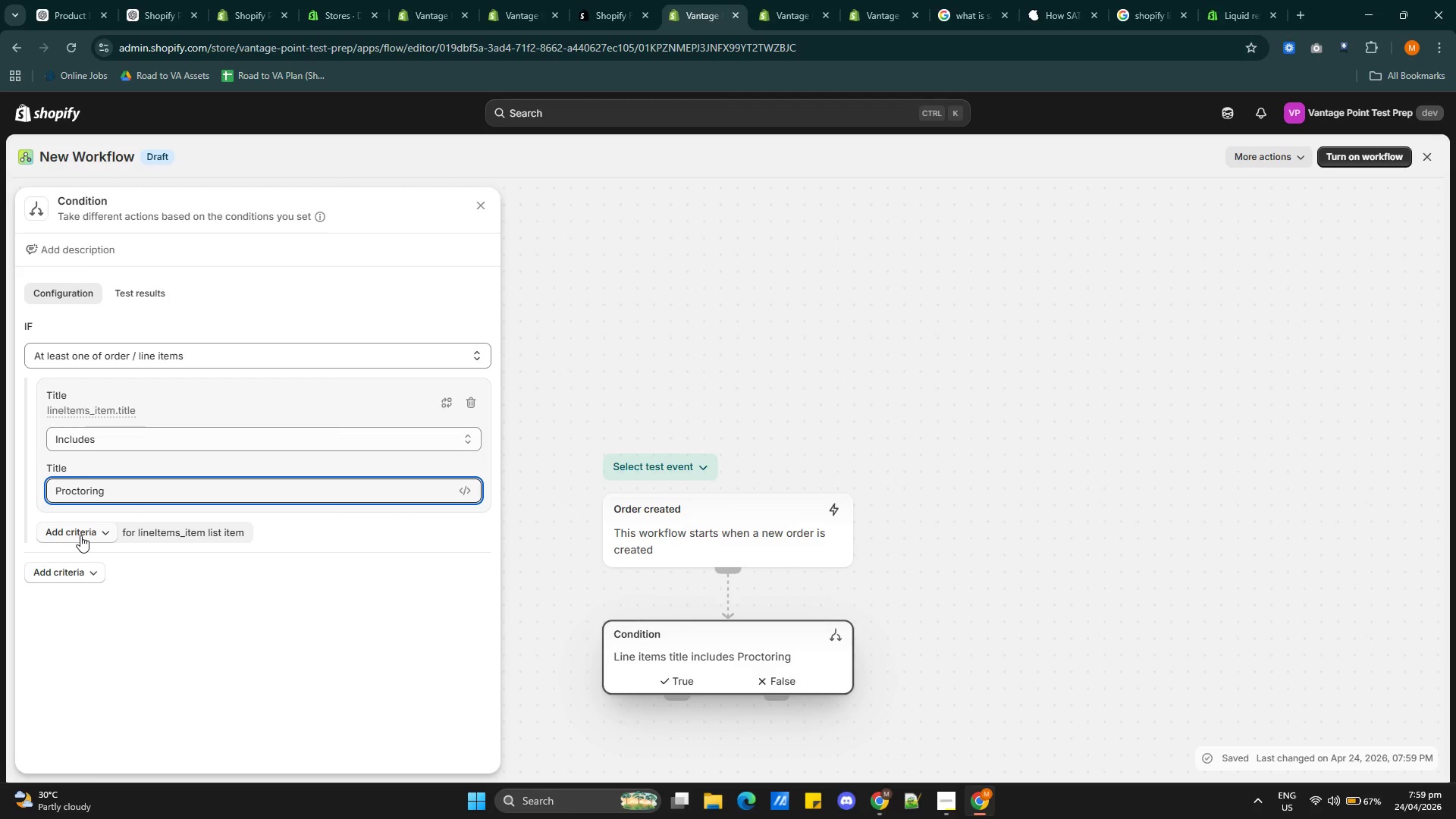 
wait(6.48)
 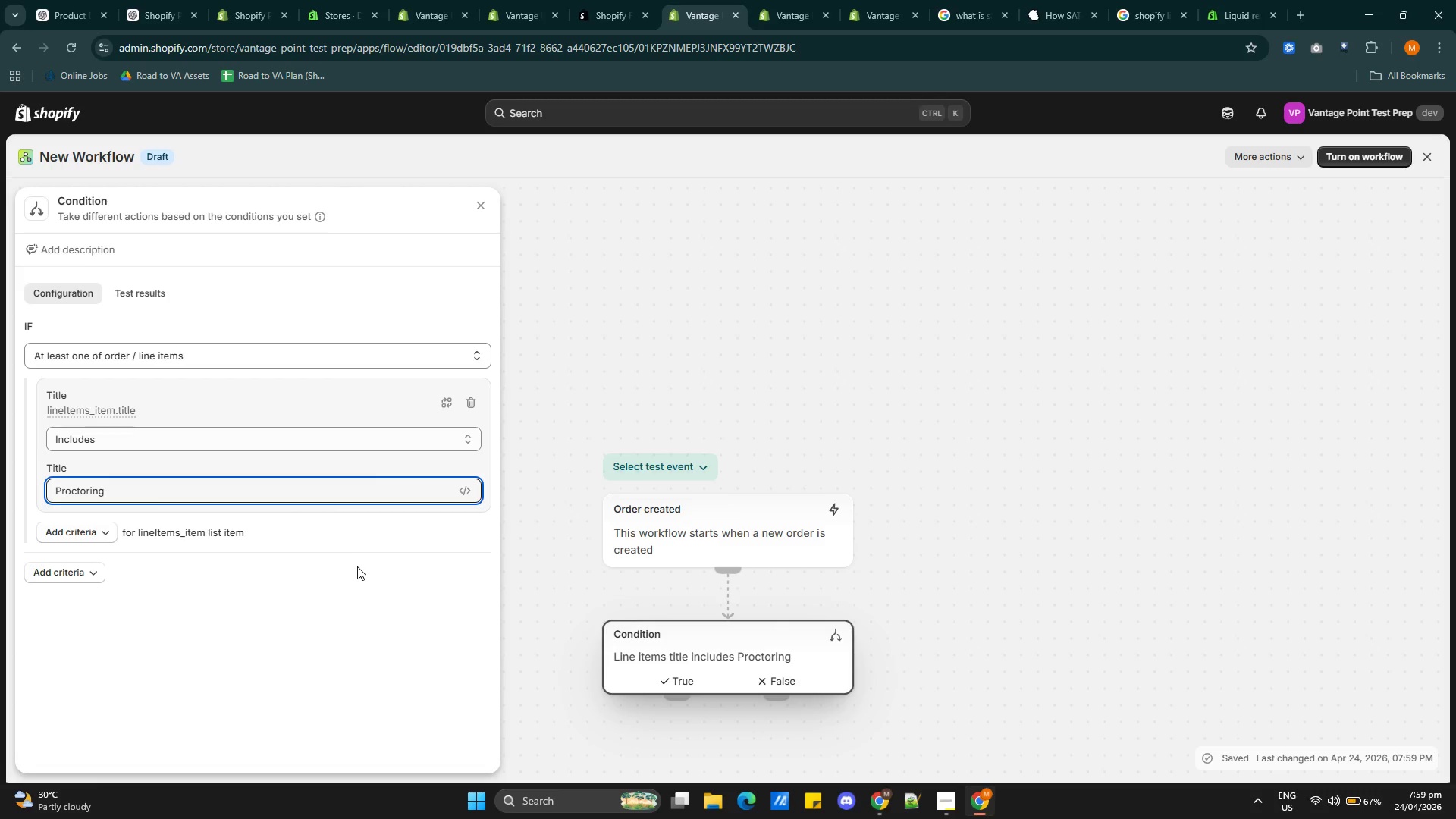 
left_click([74, 573])
 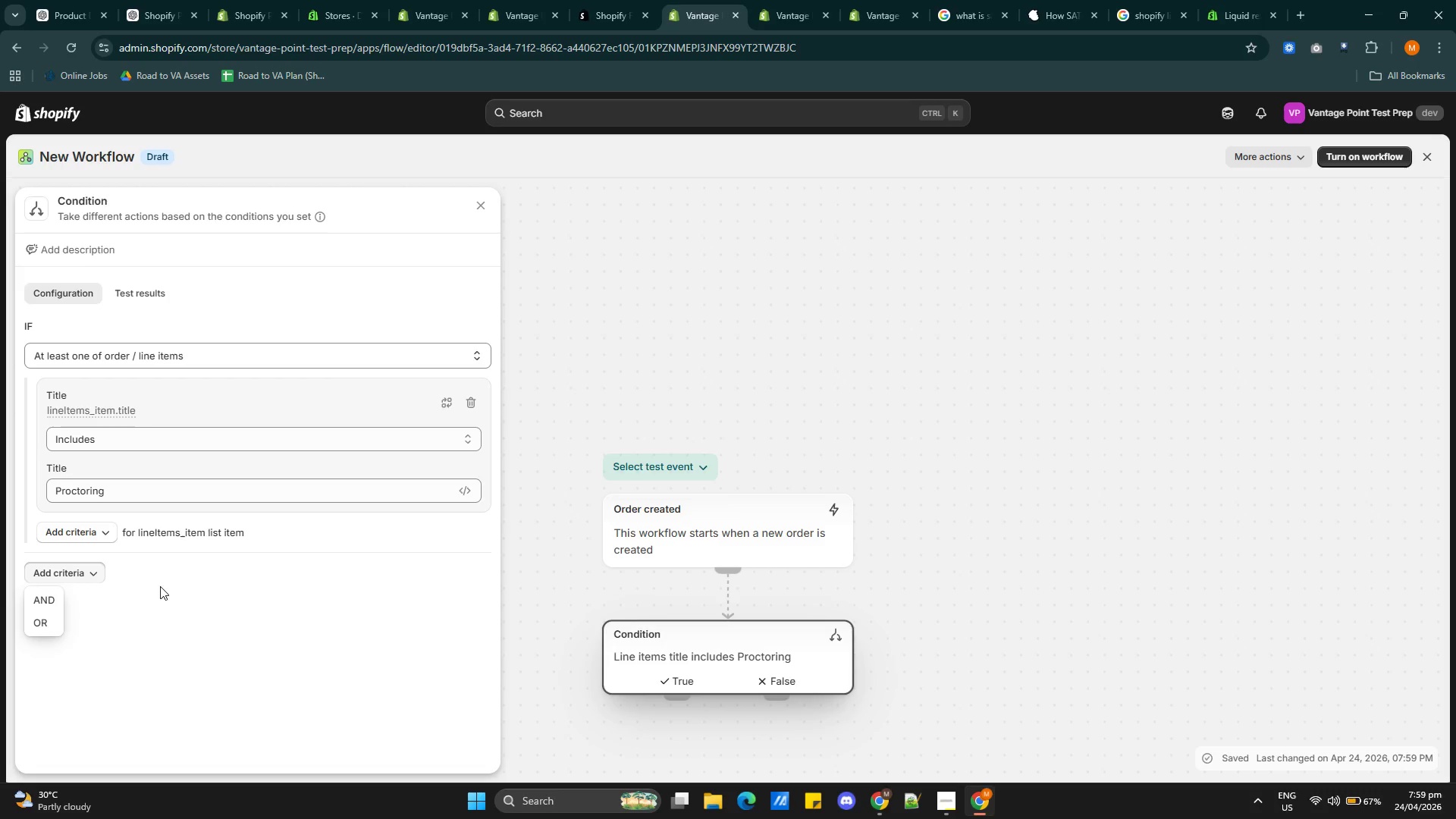 
left_click([182, 590])
 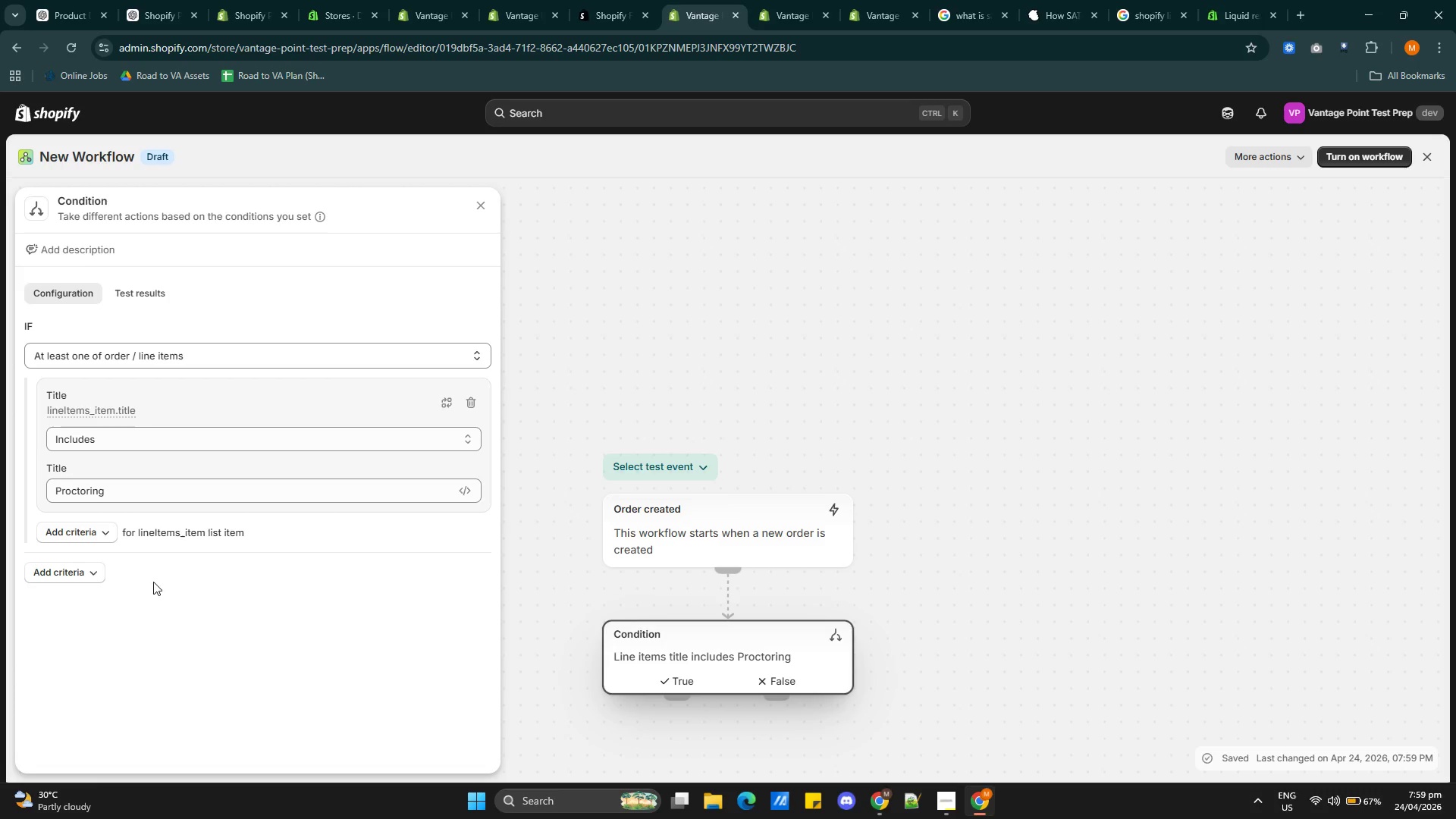 
left_click([88, 573])
 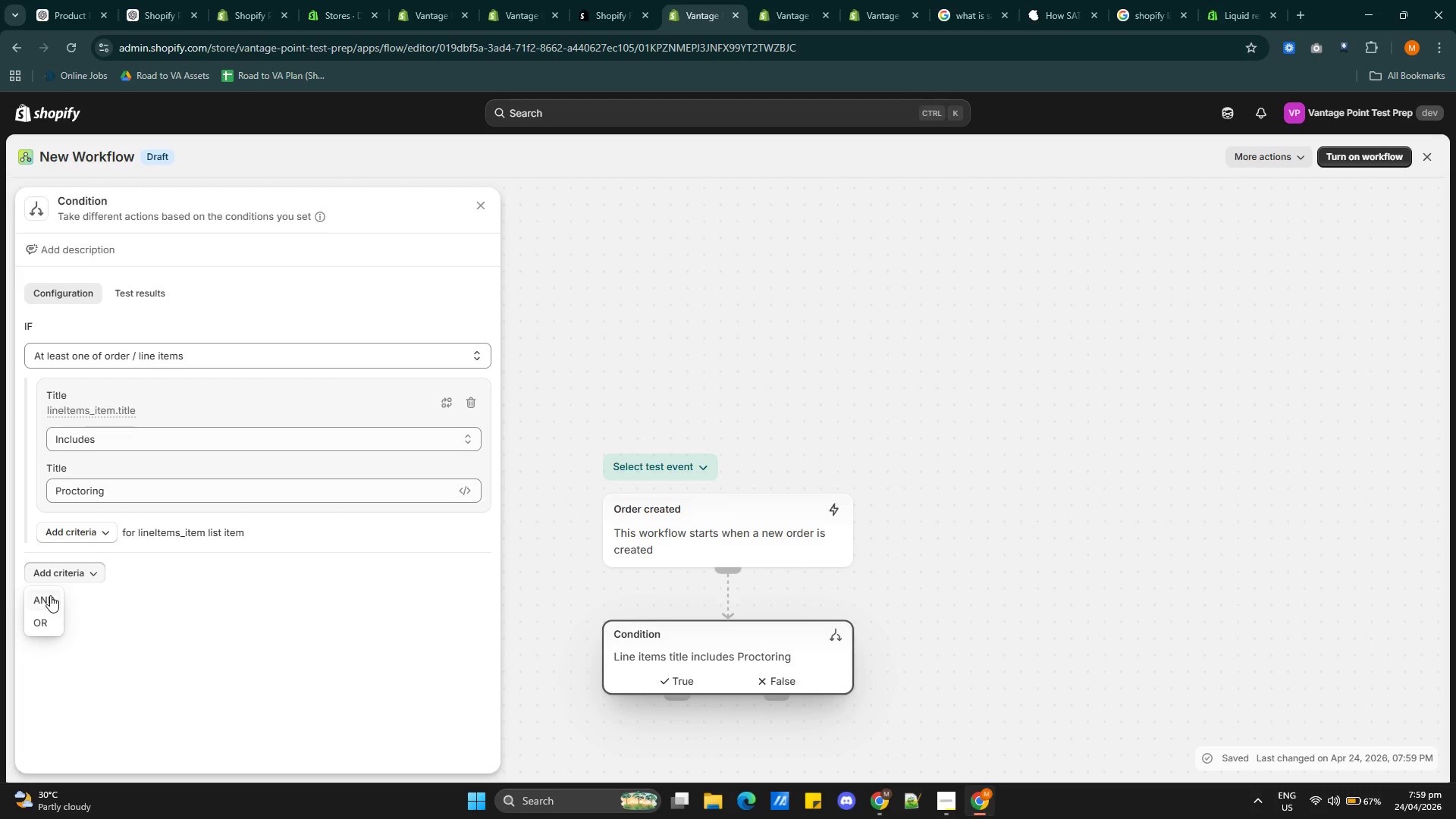 
left_click([49, 597])
 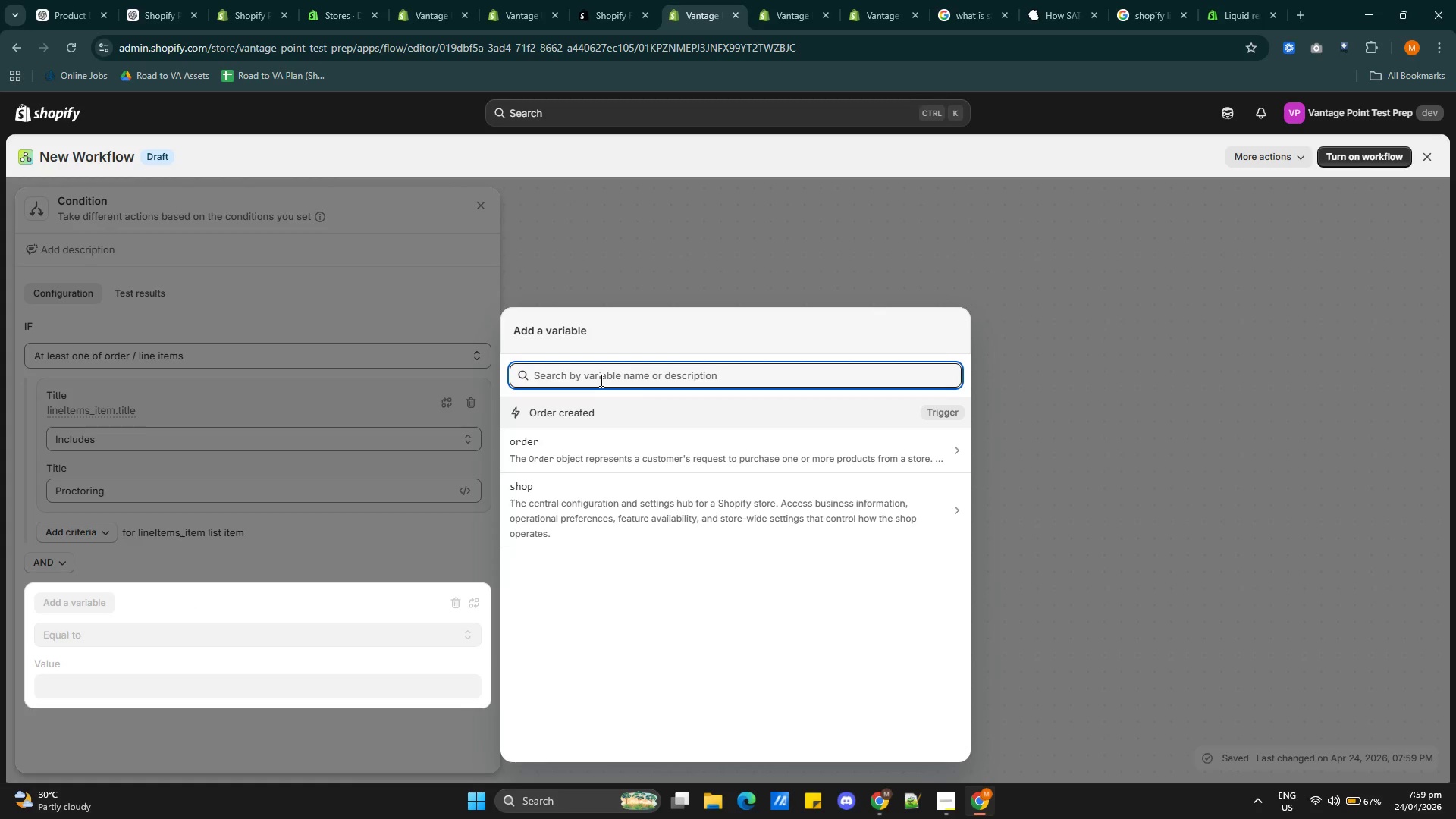 
left_click([600, 380])
 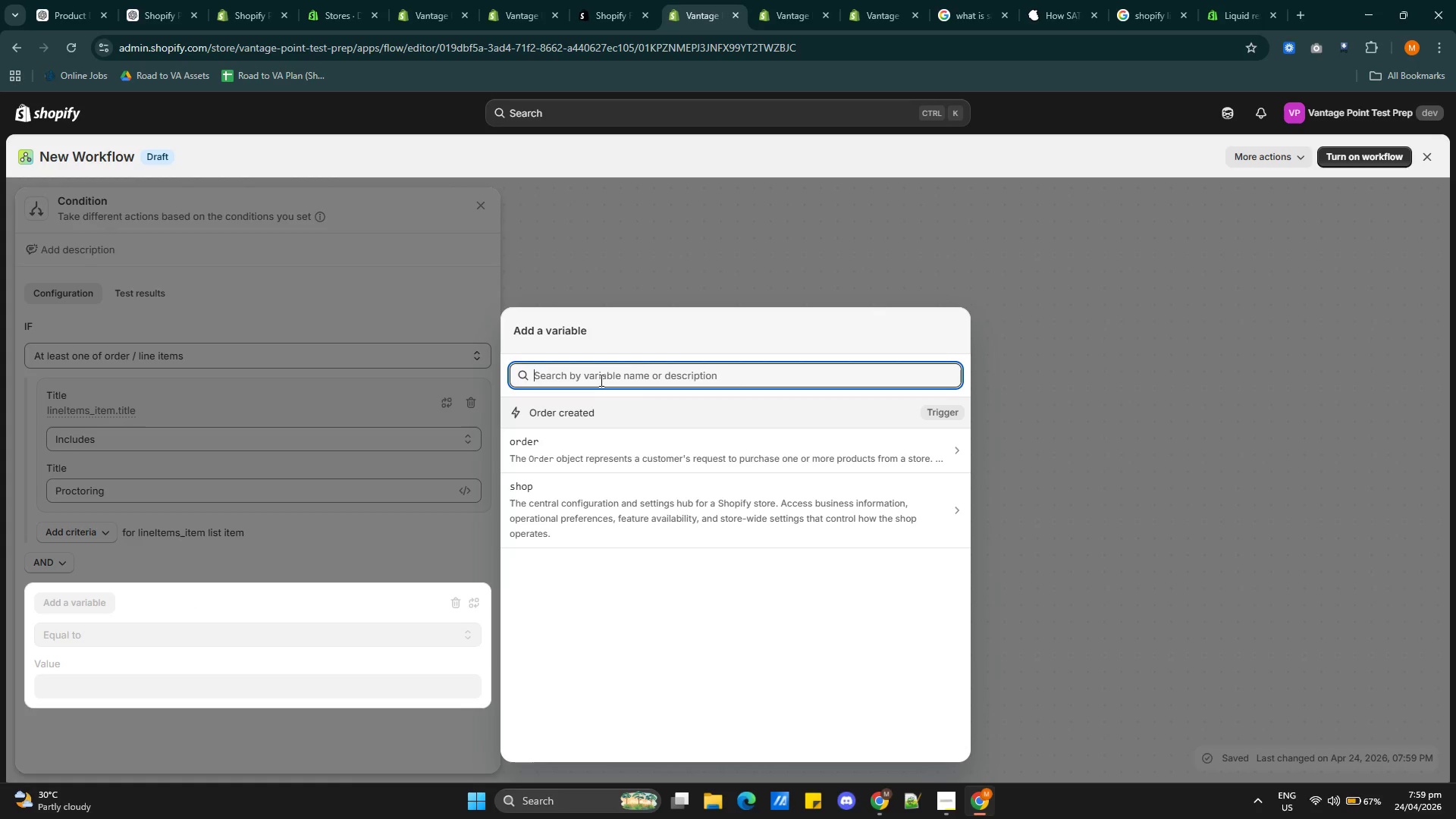 
type(tit)
key(Backspace)
key(Backspace)
key(Backspace)
key(Backspace)
key(Backspace)
key(Backspace)
 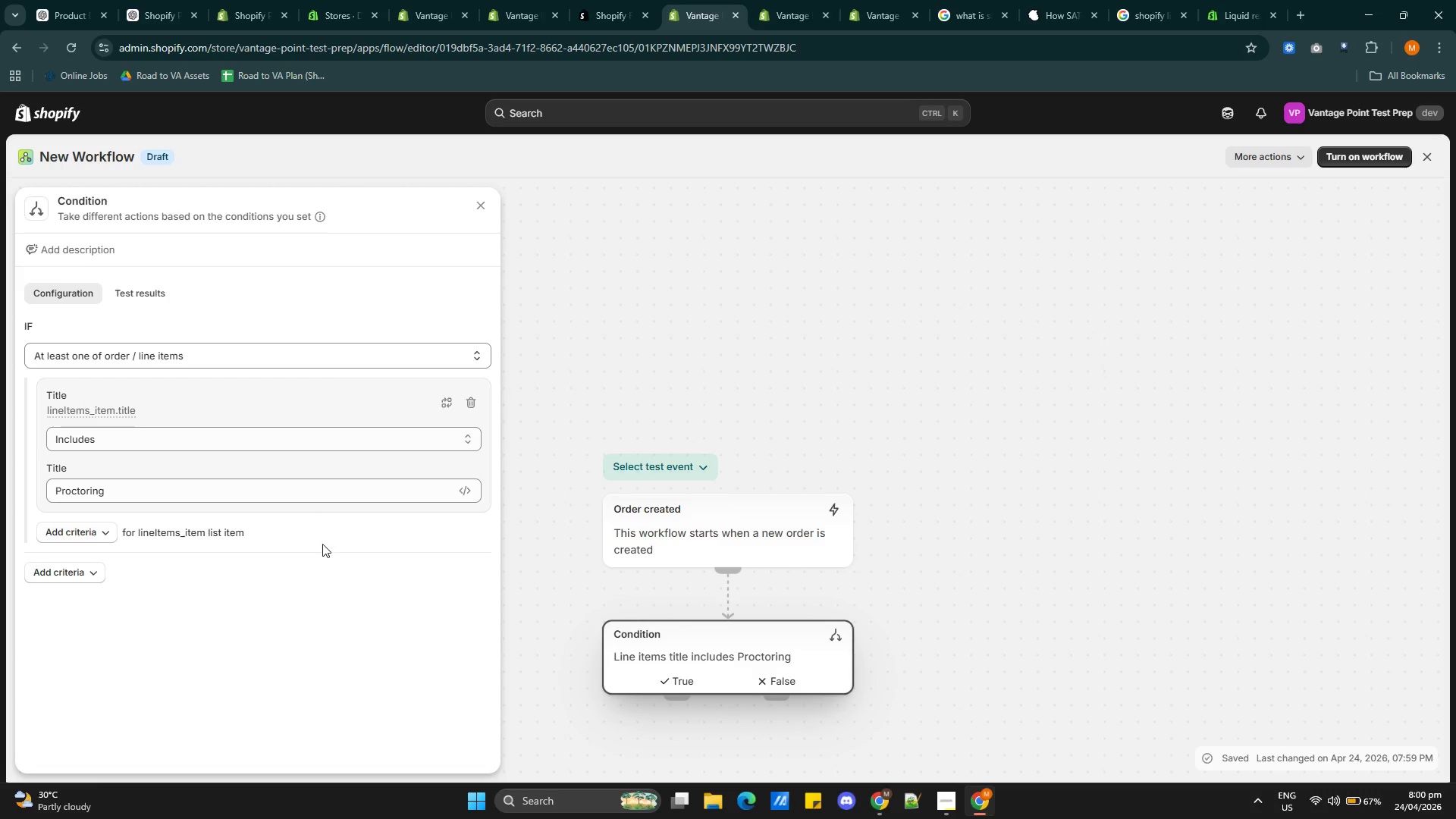 
left_click([158, 492])
 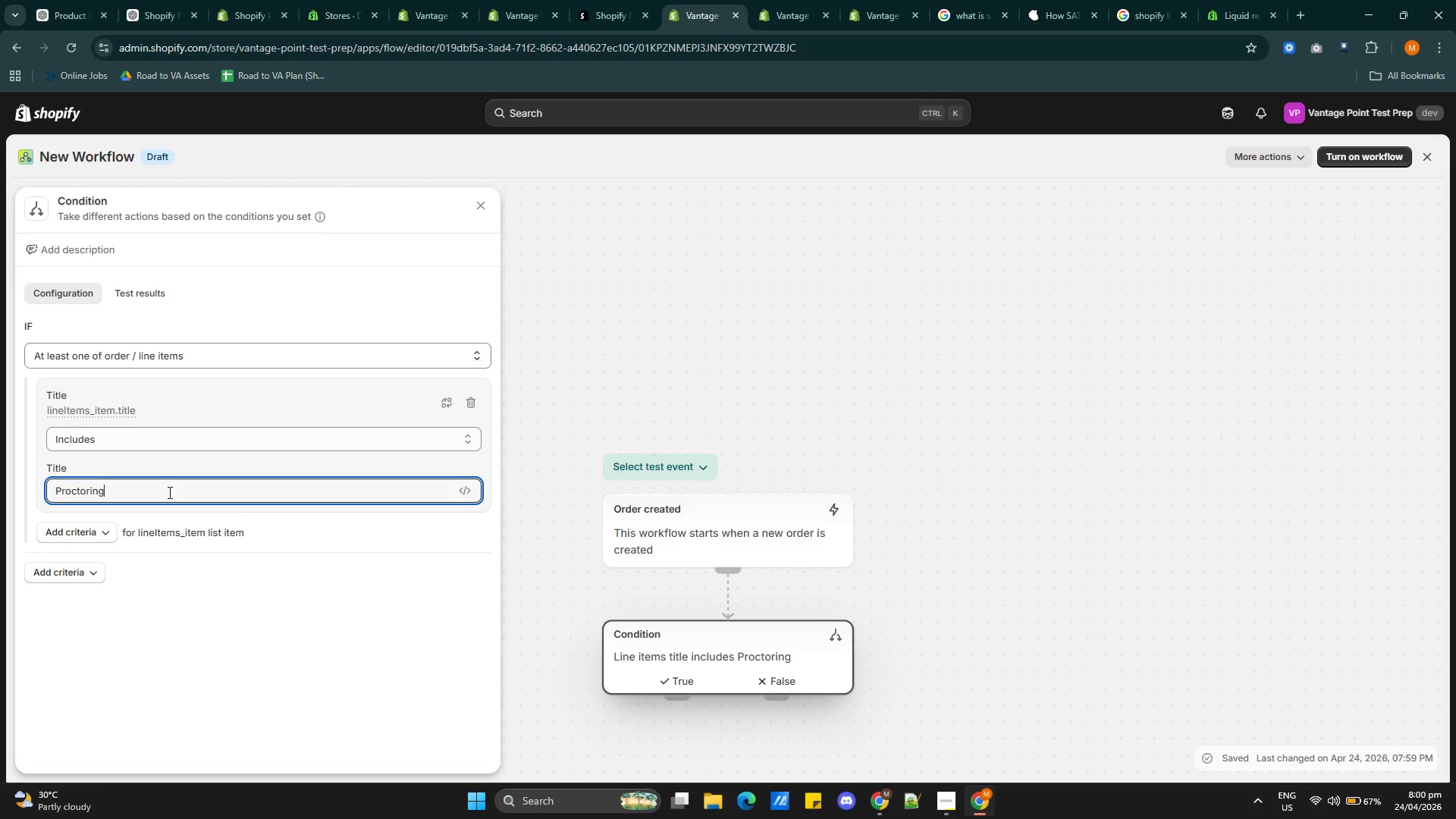 
type(, Hybrid)
 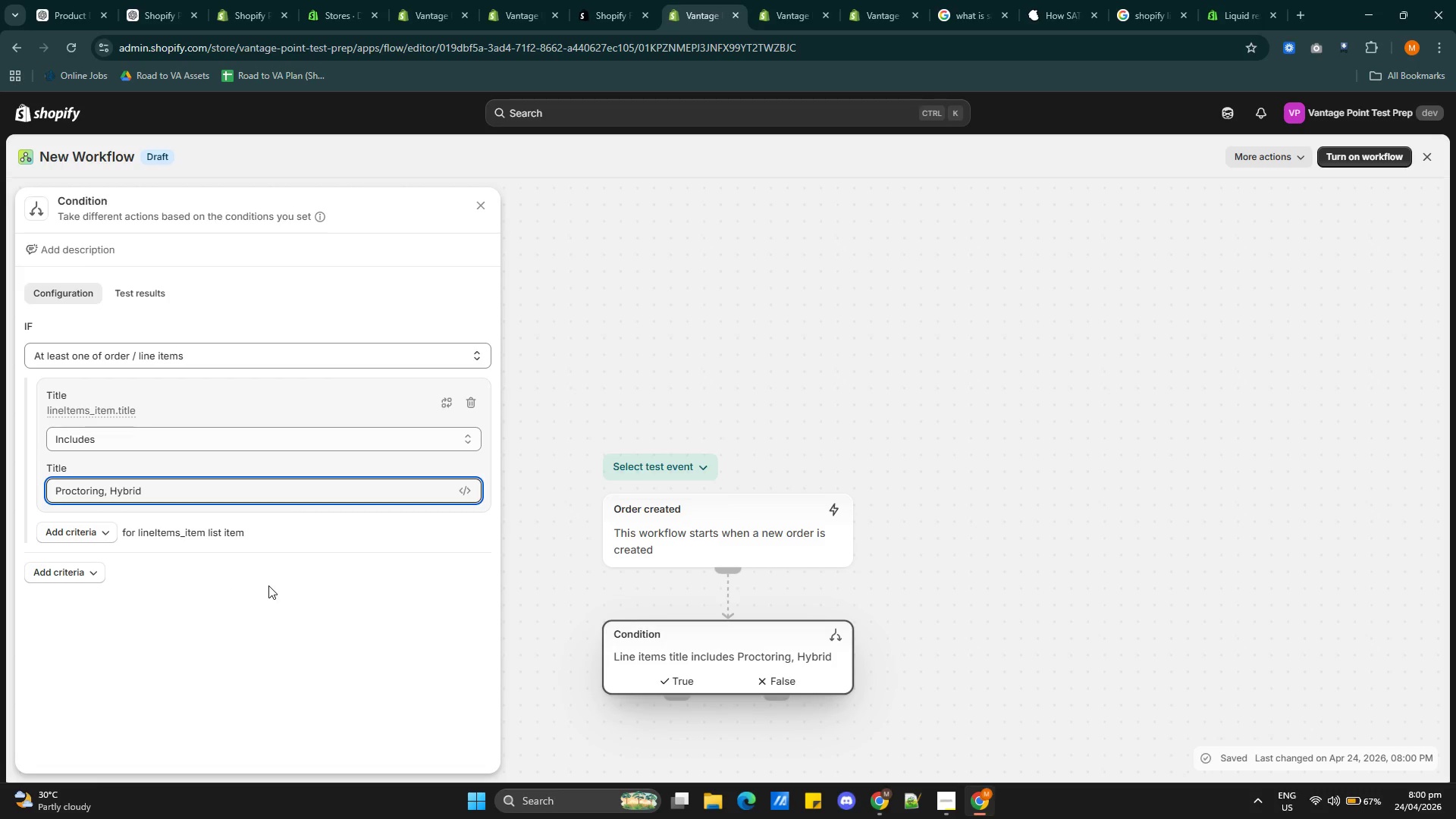 
left_click([463, 490])
 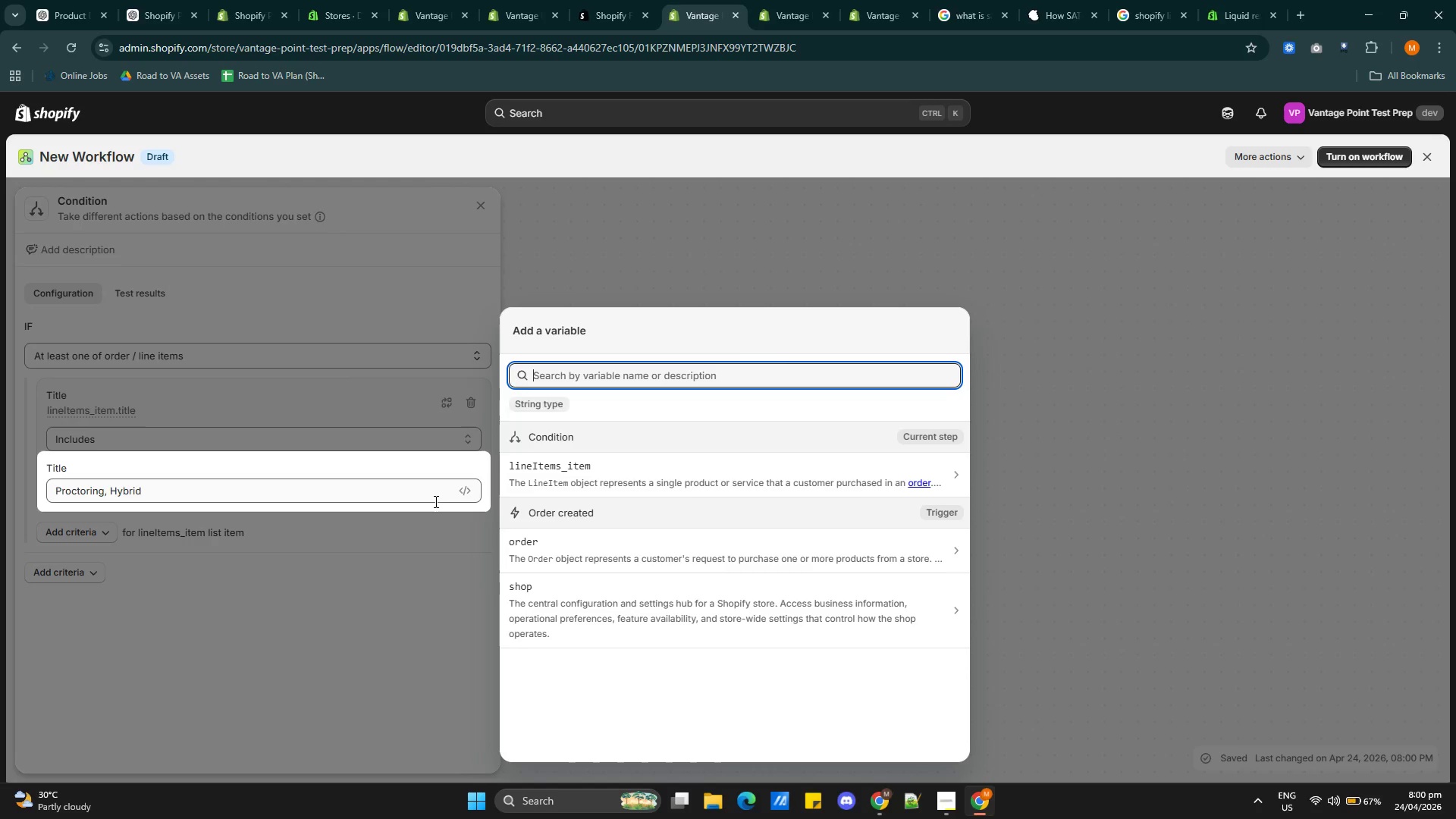 
wait(6.17)
 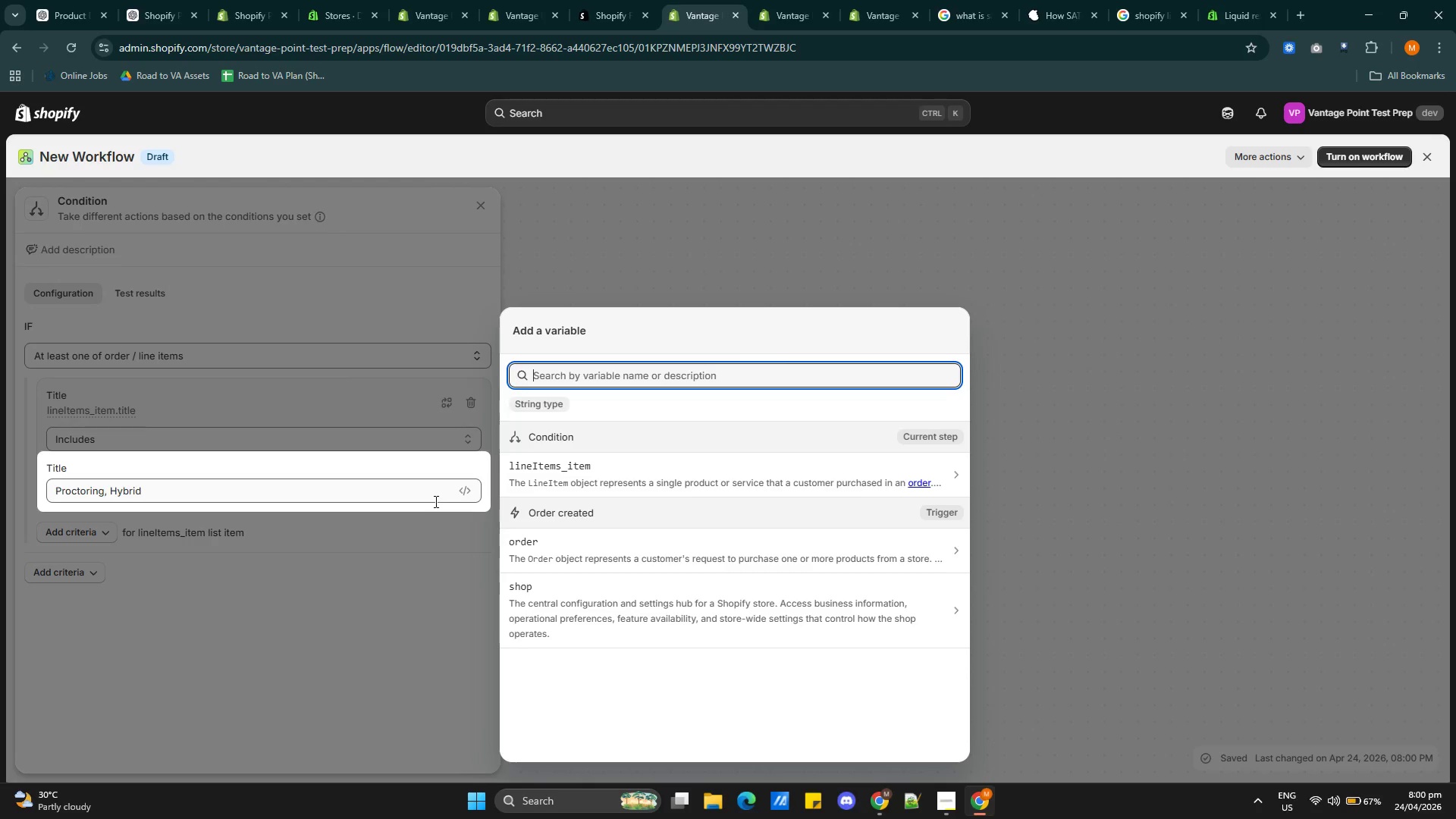 
left_click([369, 566])
 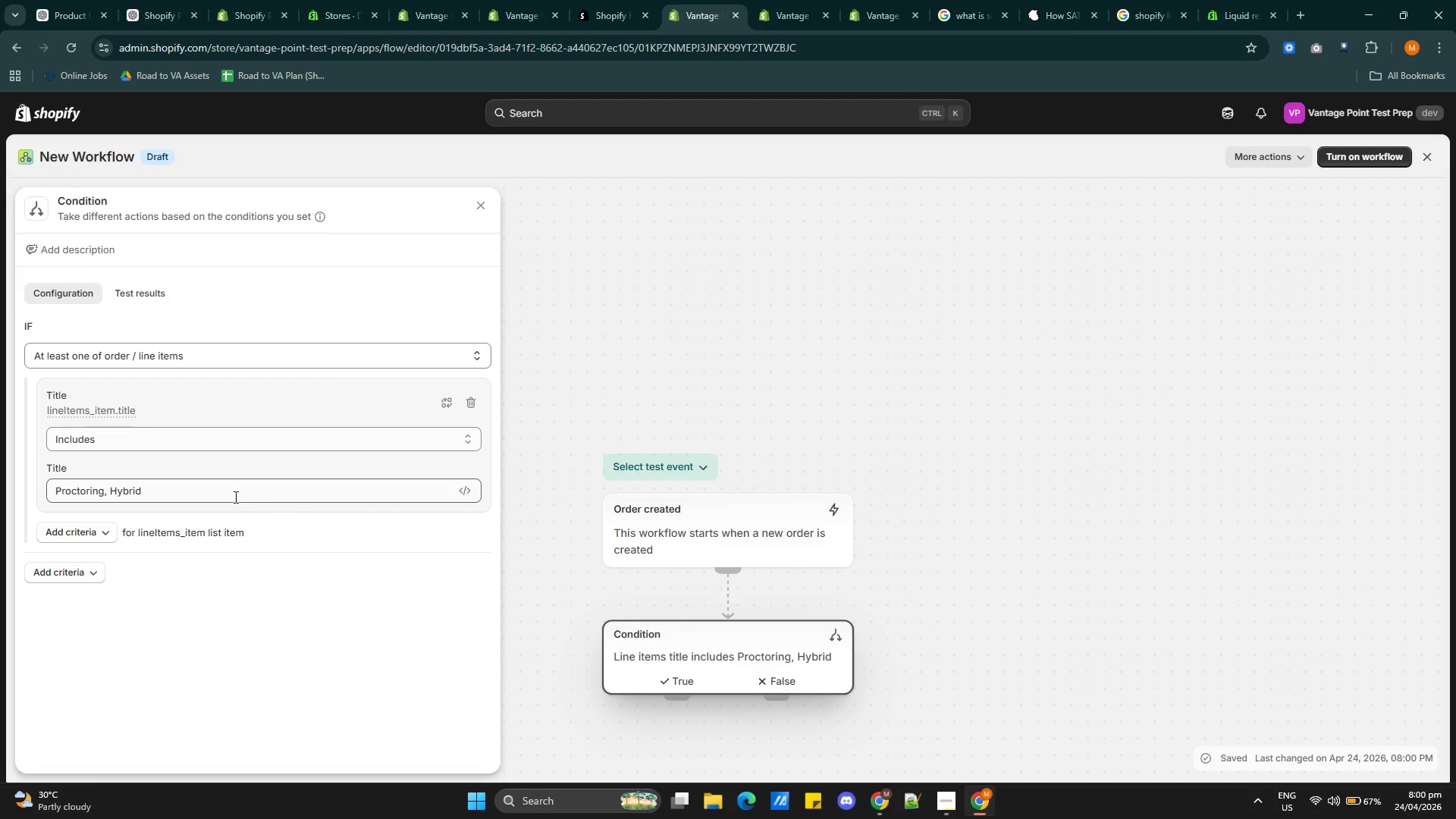 
left_click([235, 492])
 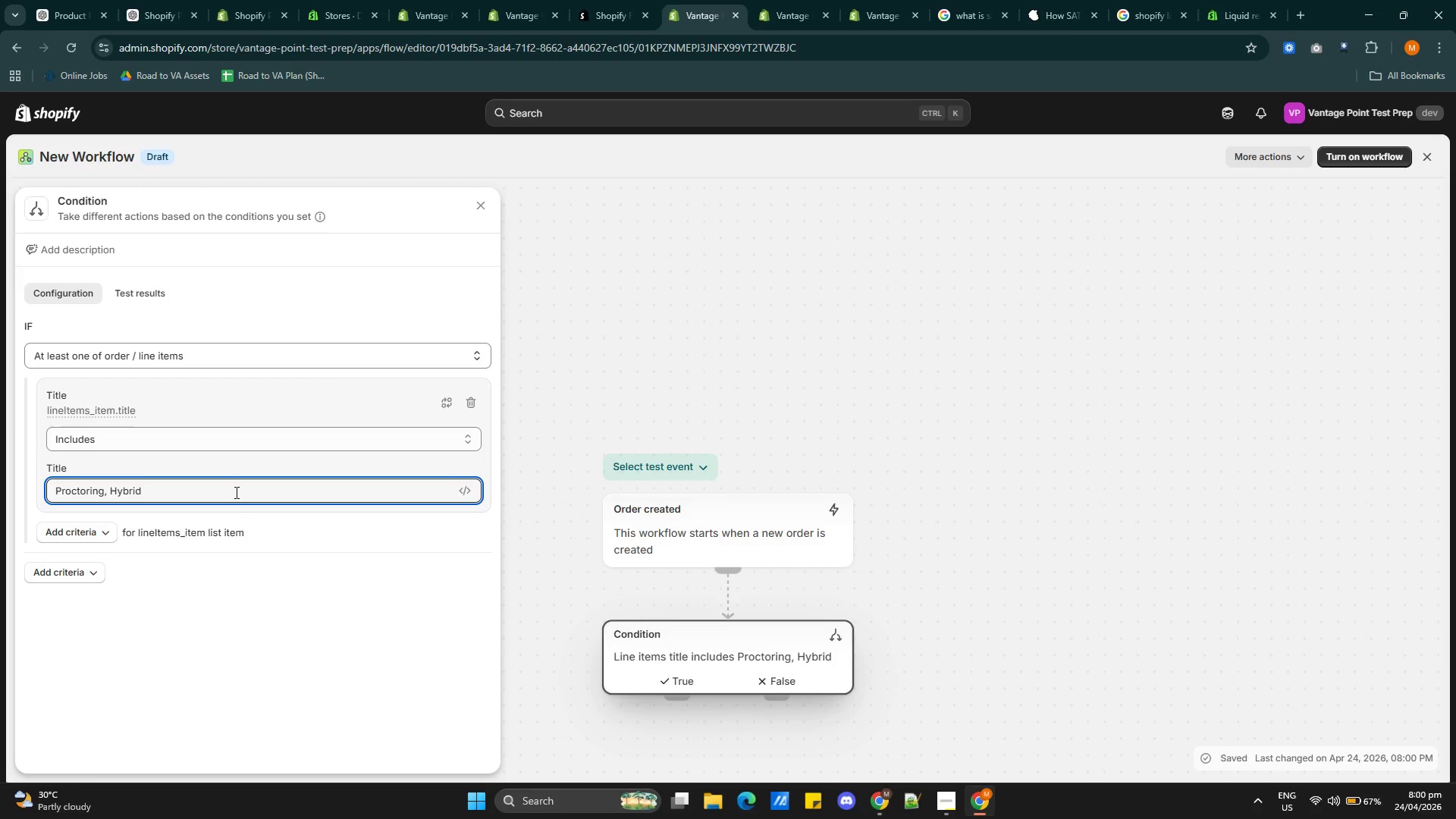 
key(Backspace)
 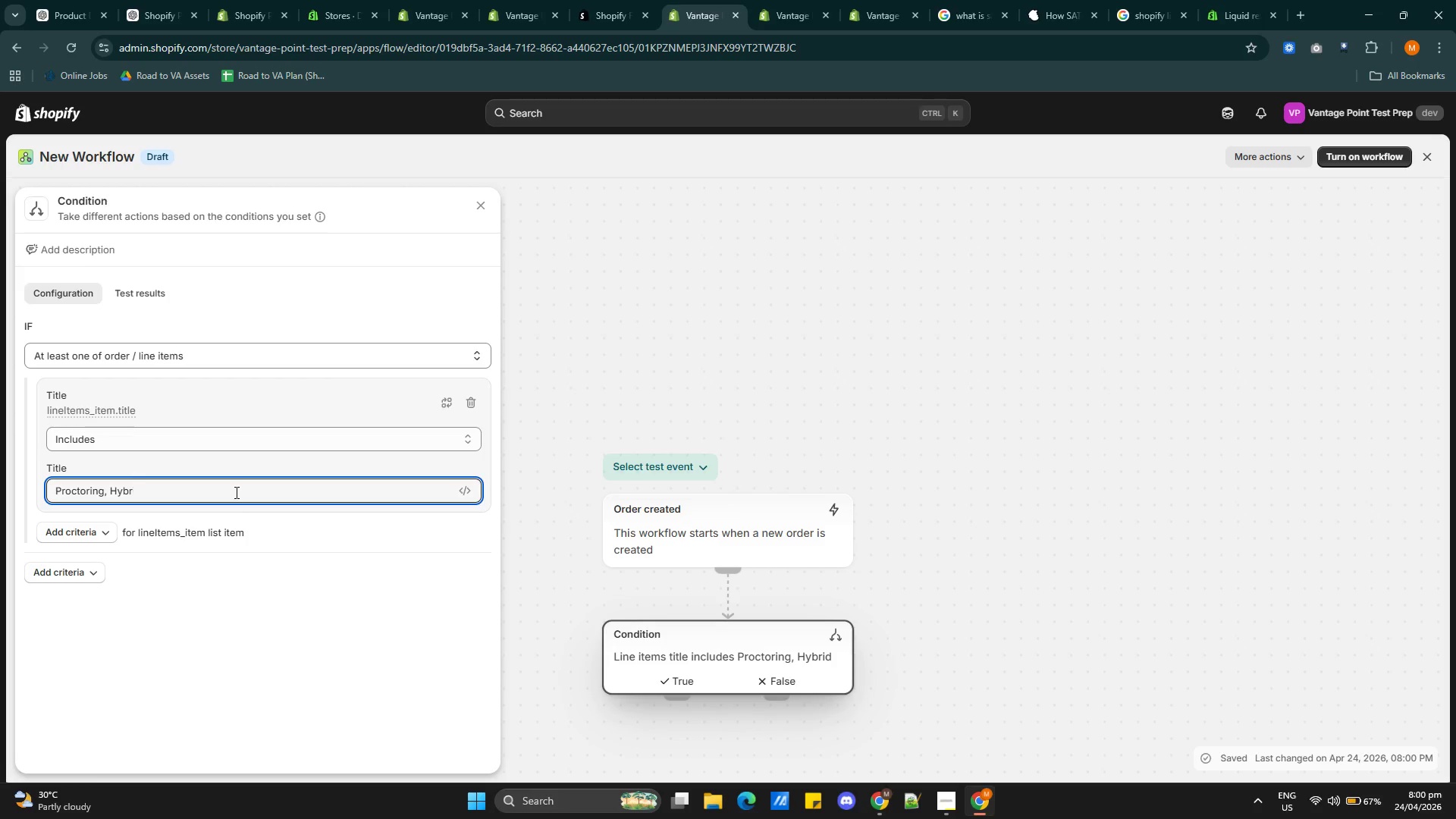 
key(Backspace)
 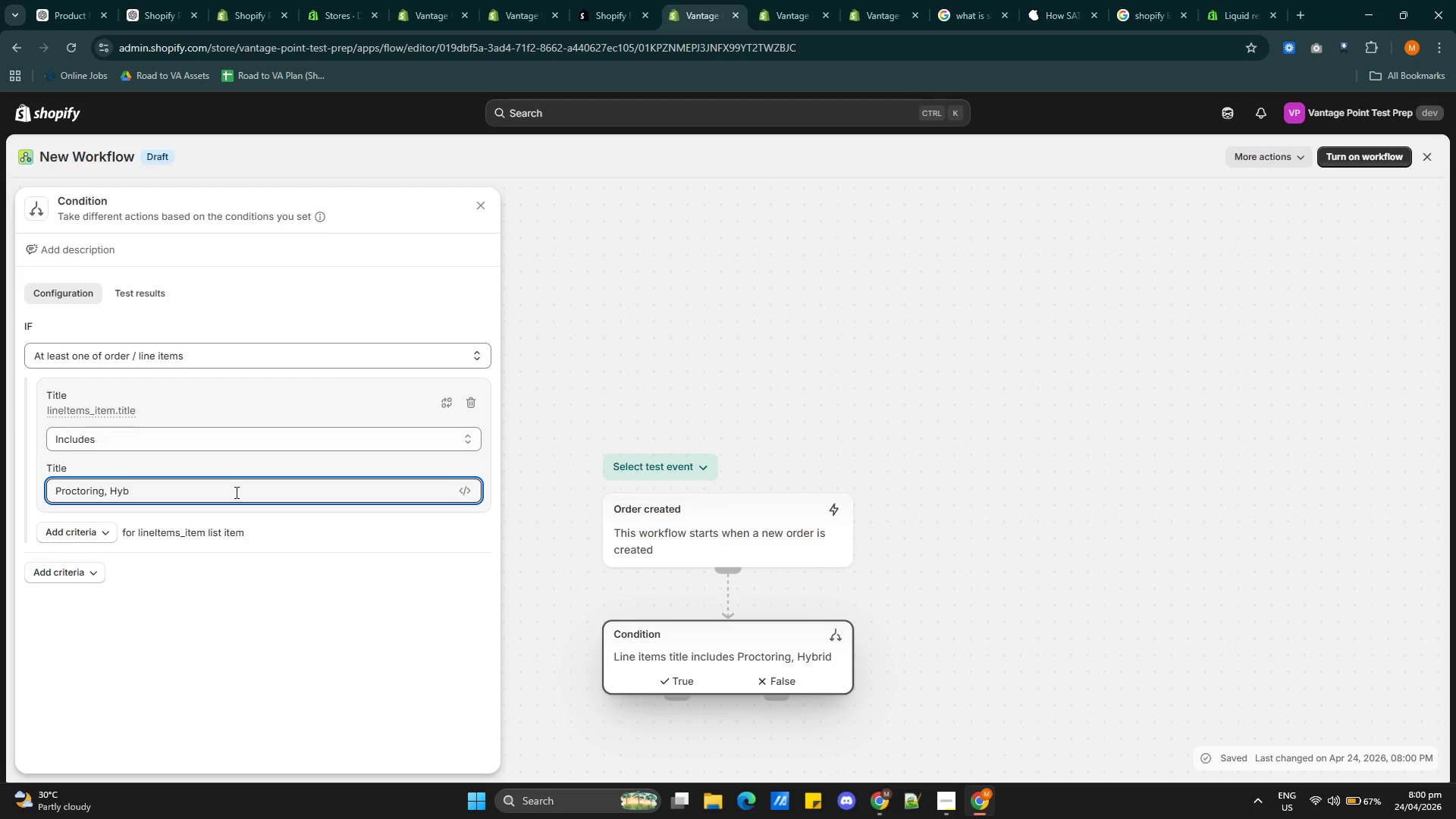 
key(Backspace)
 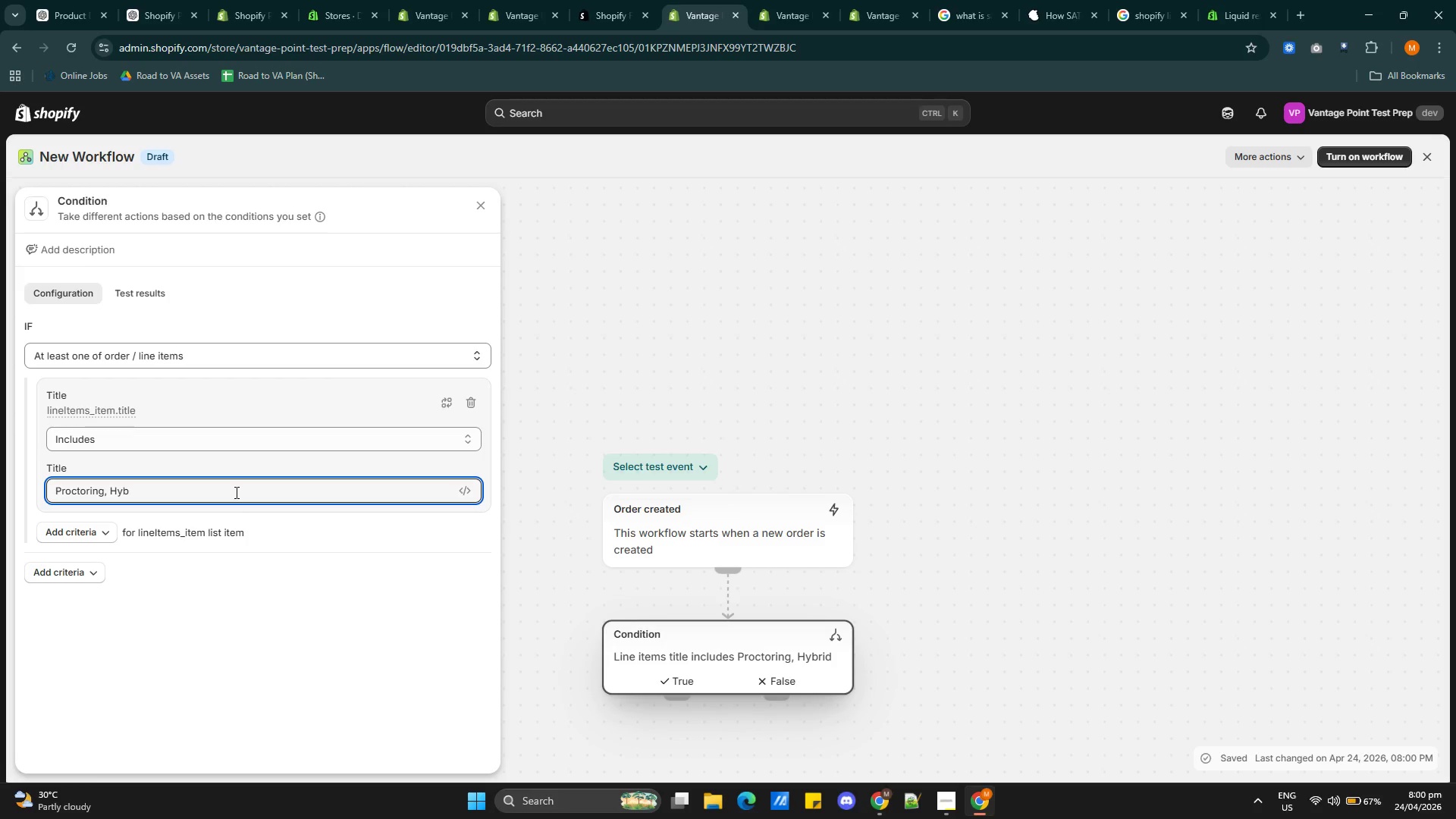 
key(Backspace)
 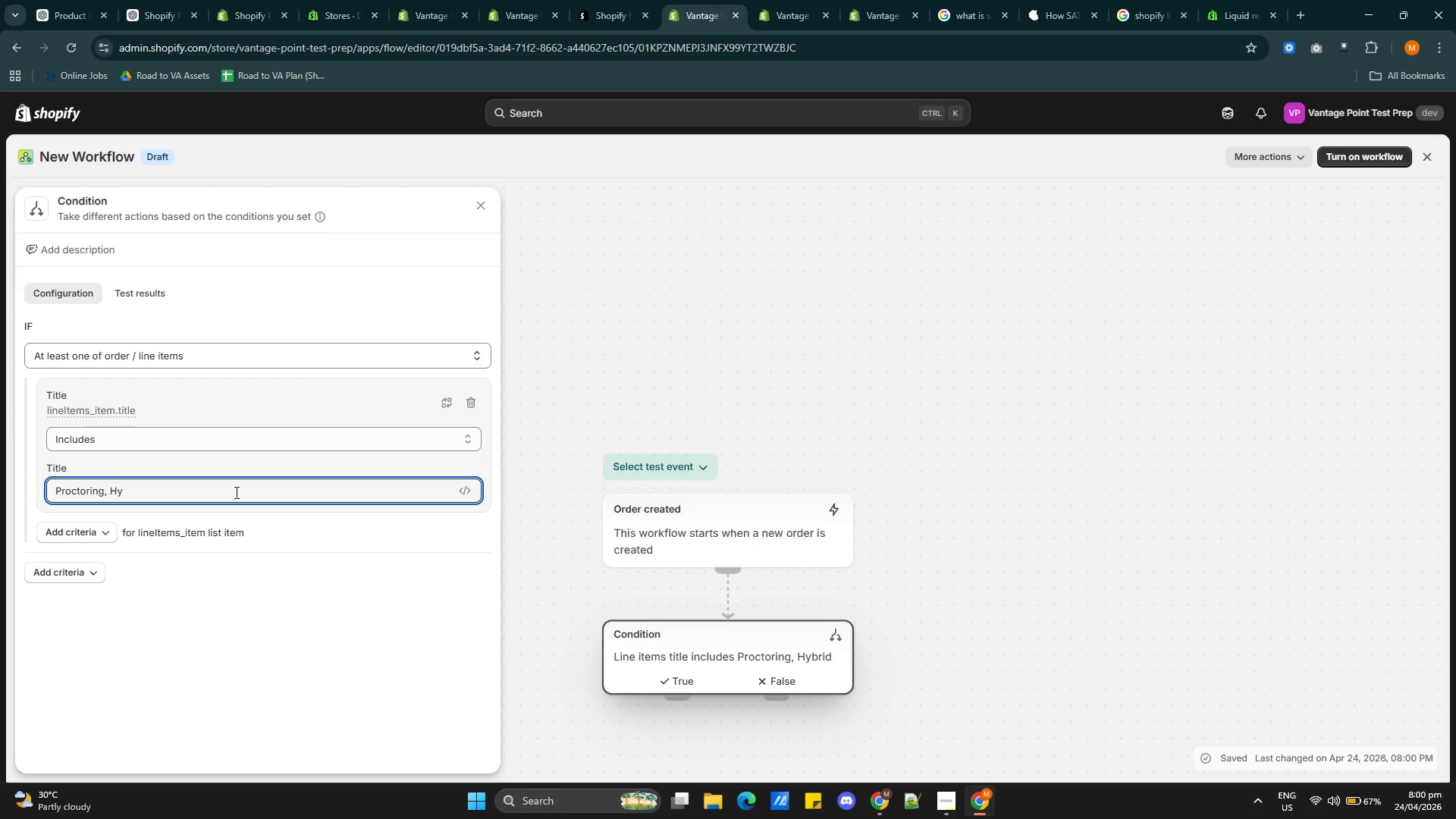 
key(Backspace)
 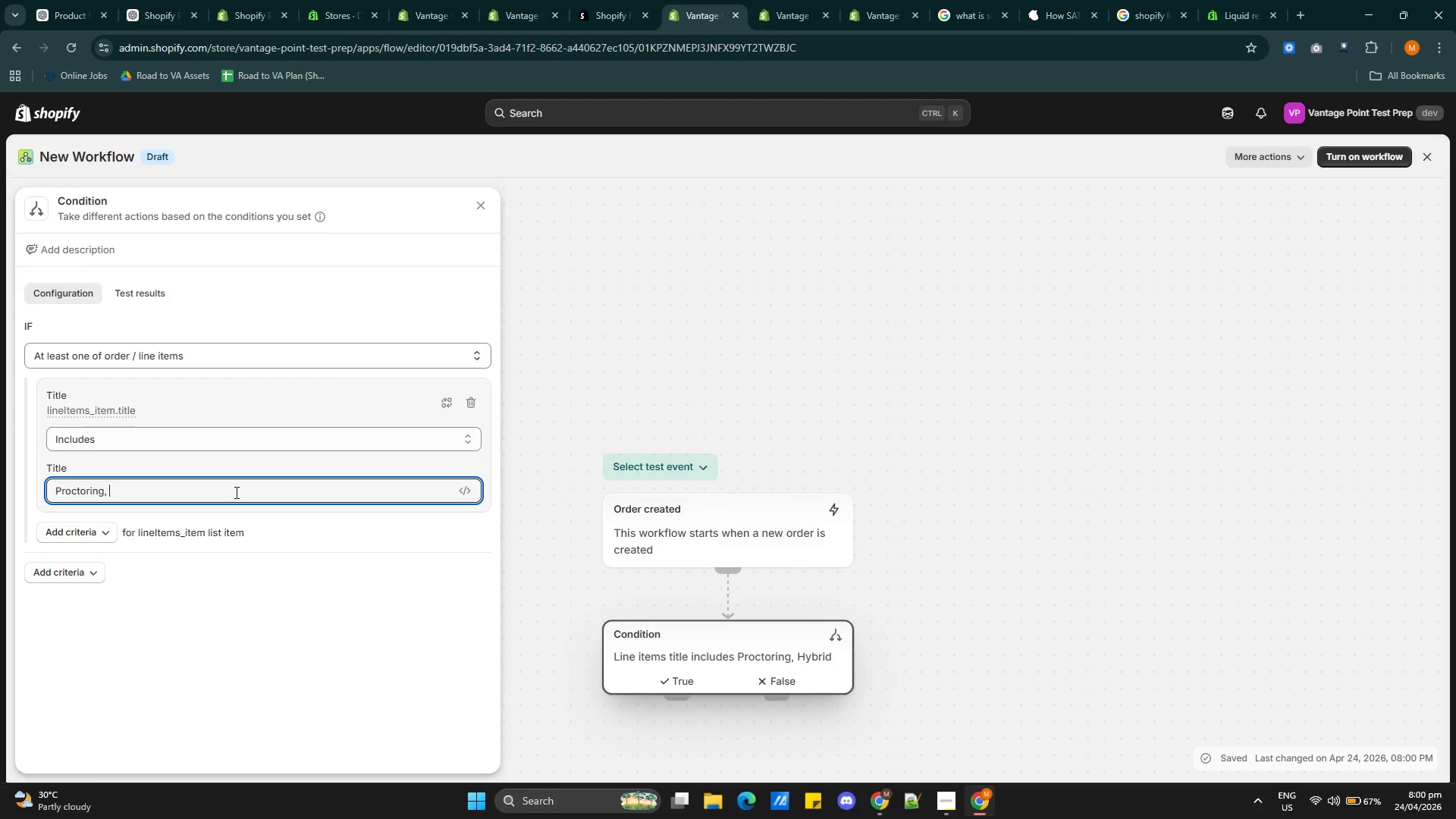 
key(Backspace)
 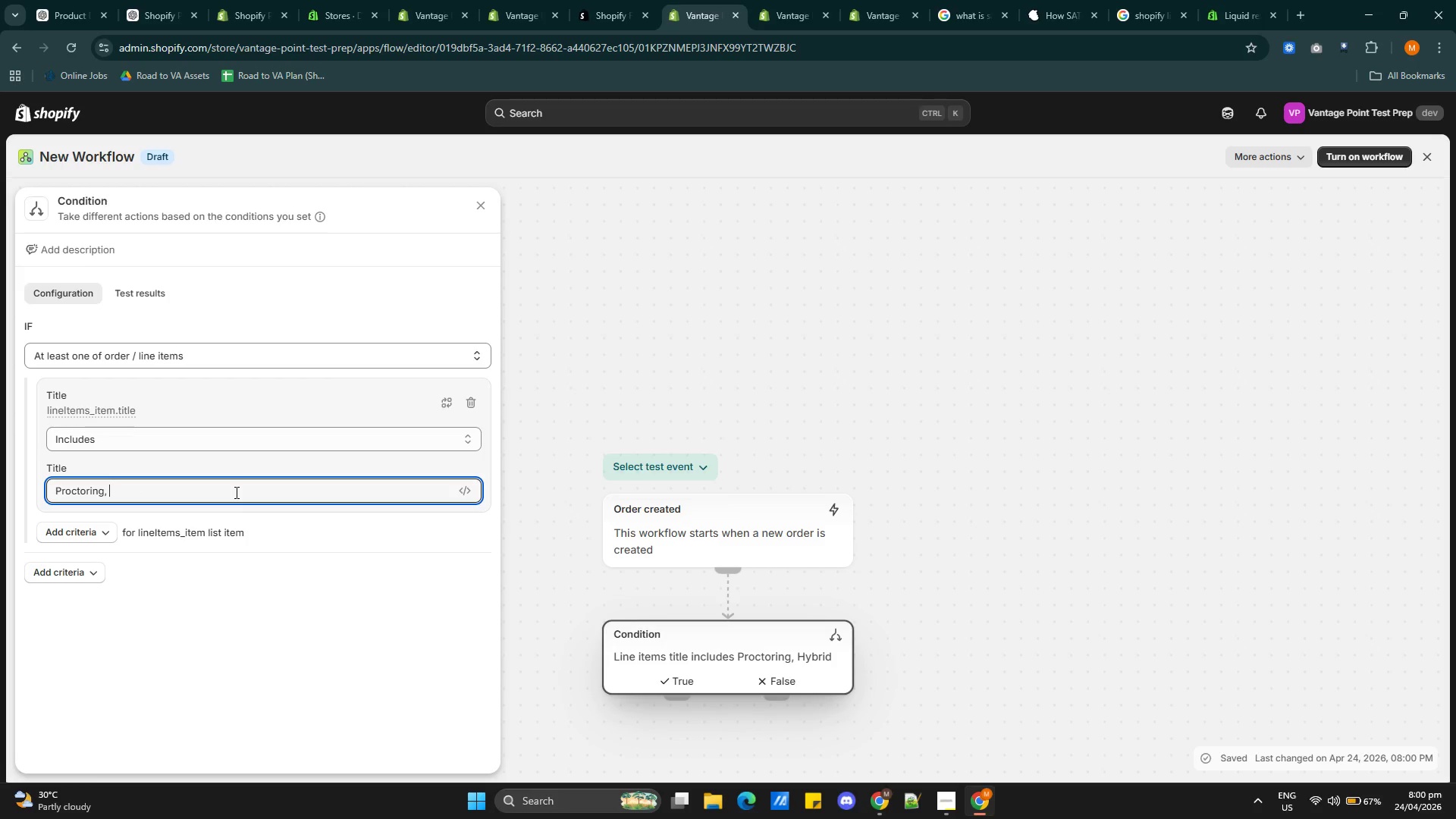 
key(Backspace)
 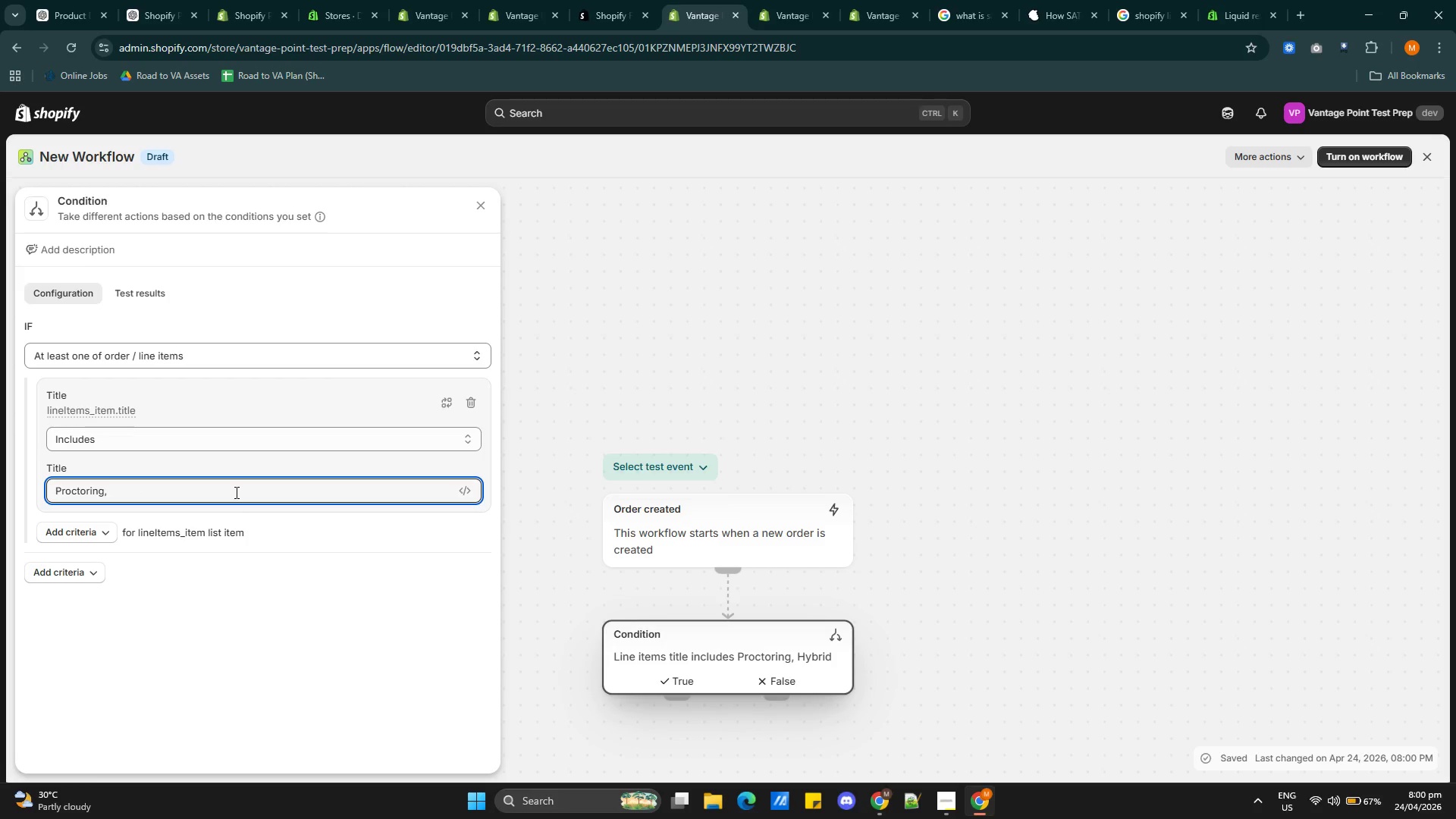 
key(Backspace)
 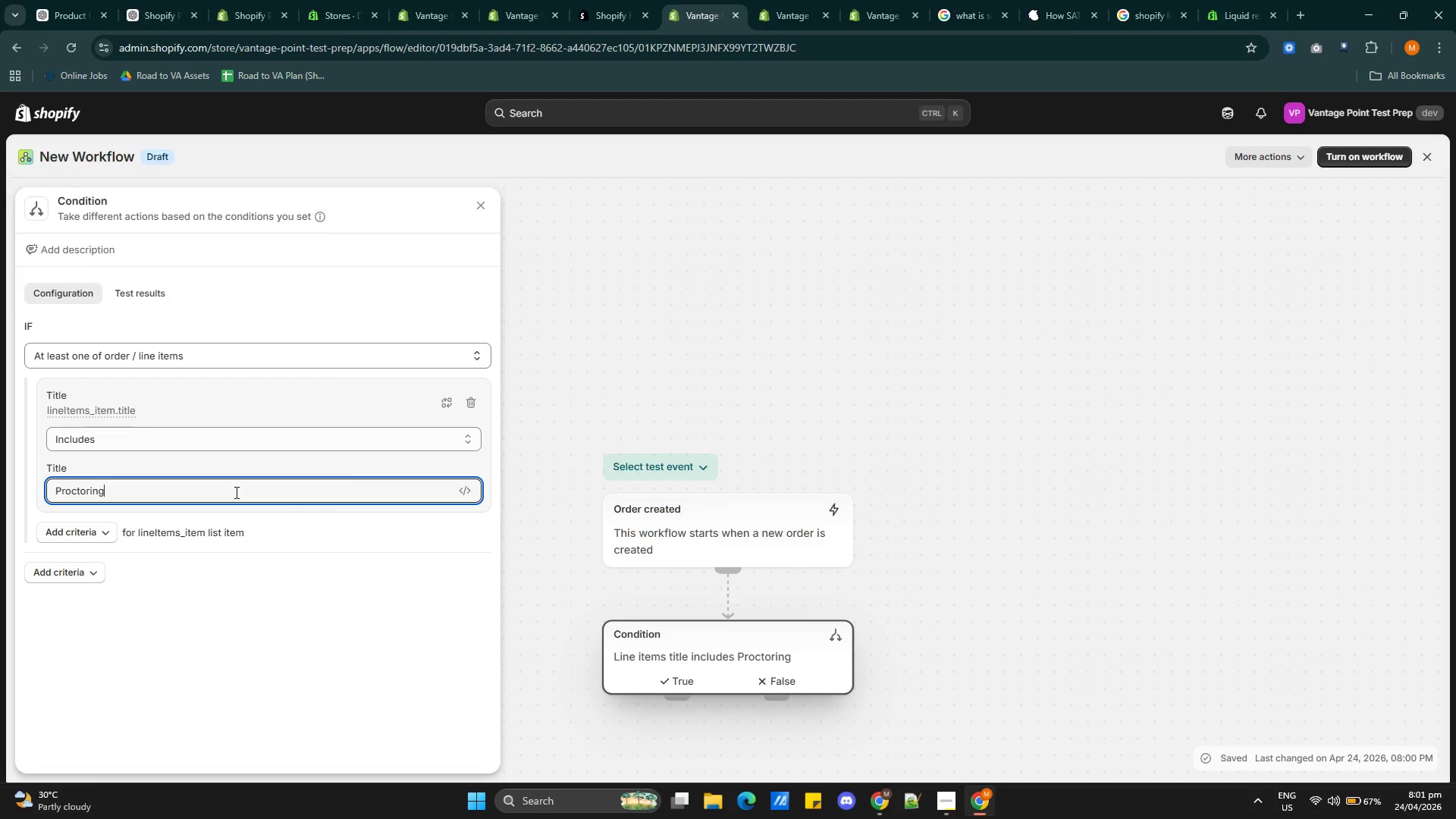 
wait(92.23)
 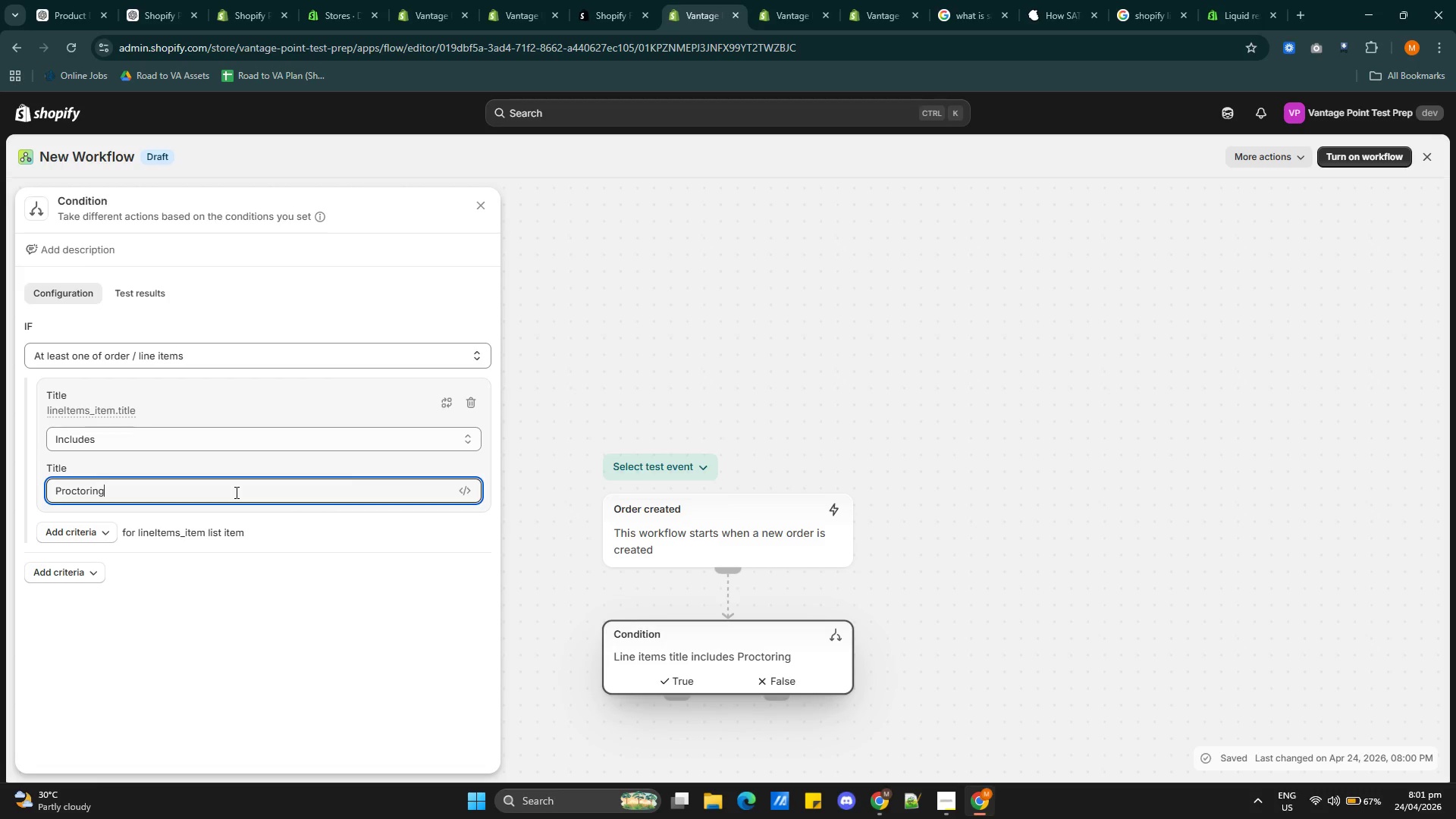 
double_click([102, 488])
 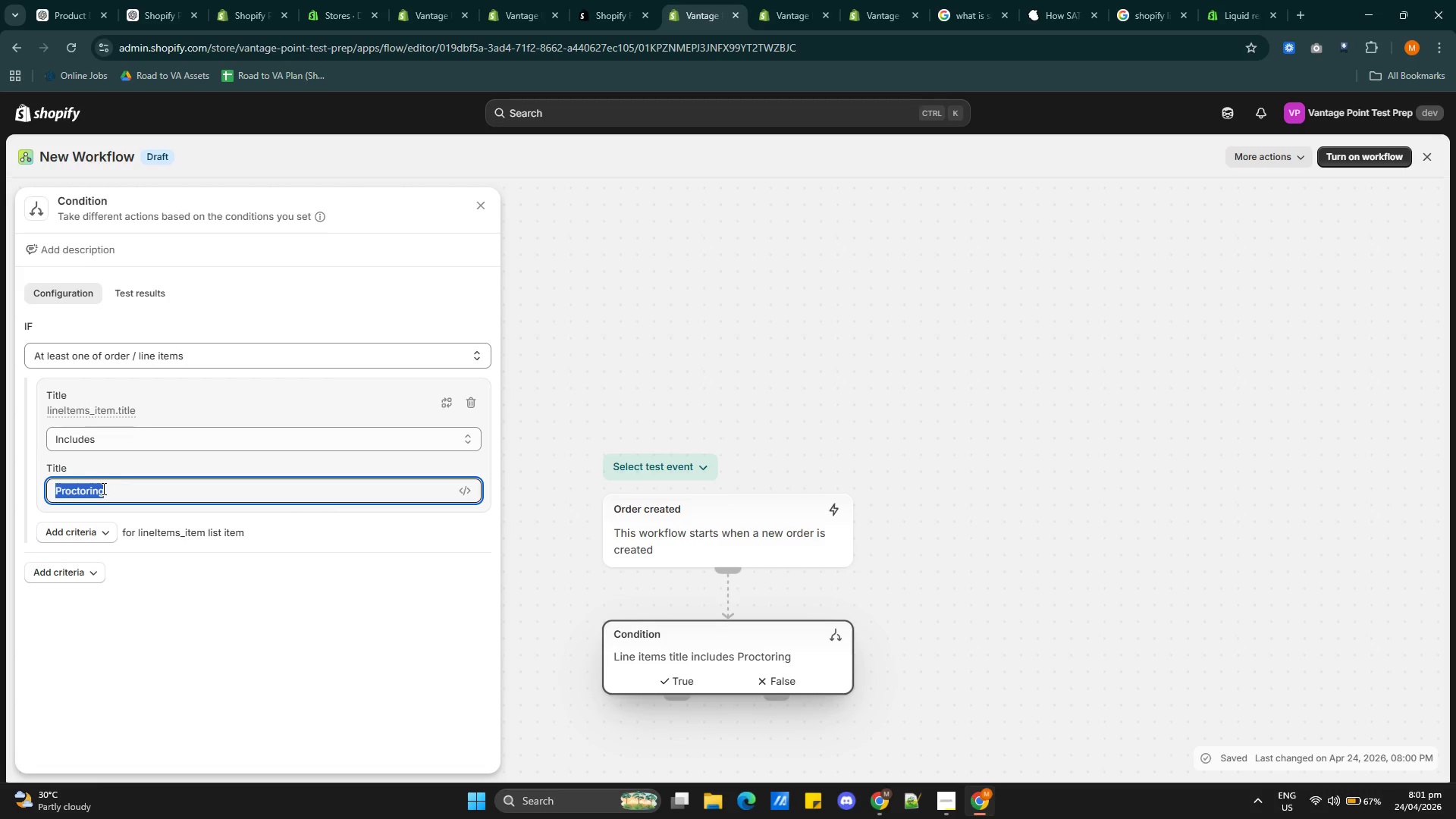 
triple_click([102, 488])
 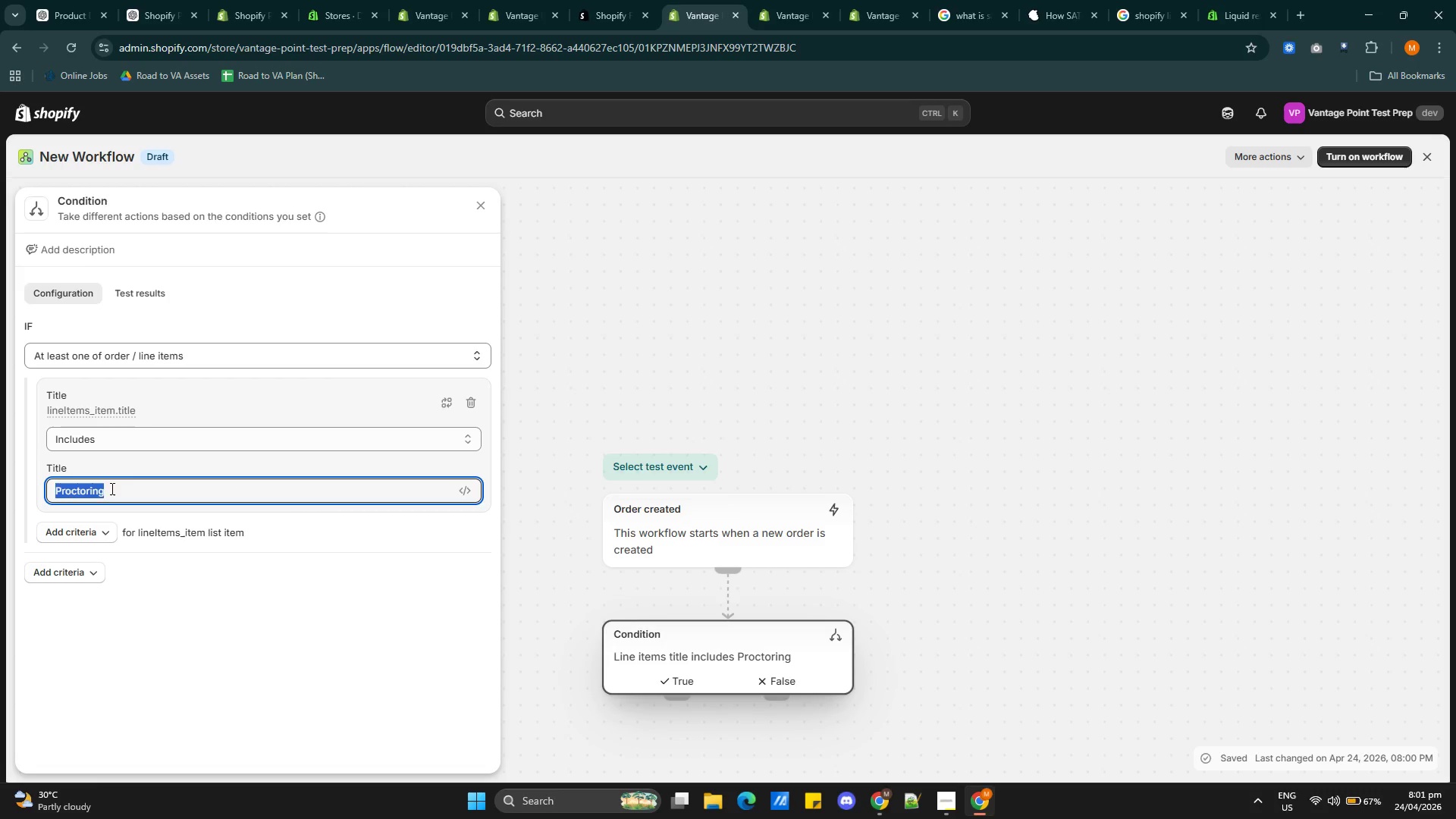 
type(Live Proctoring Session)
 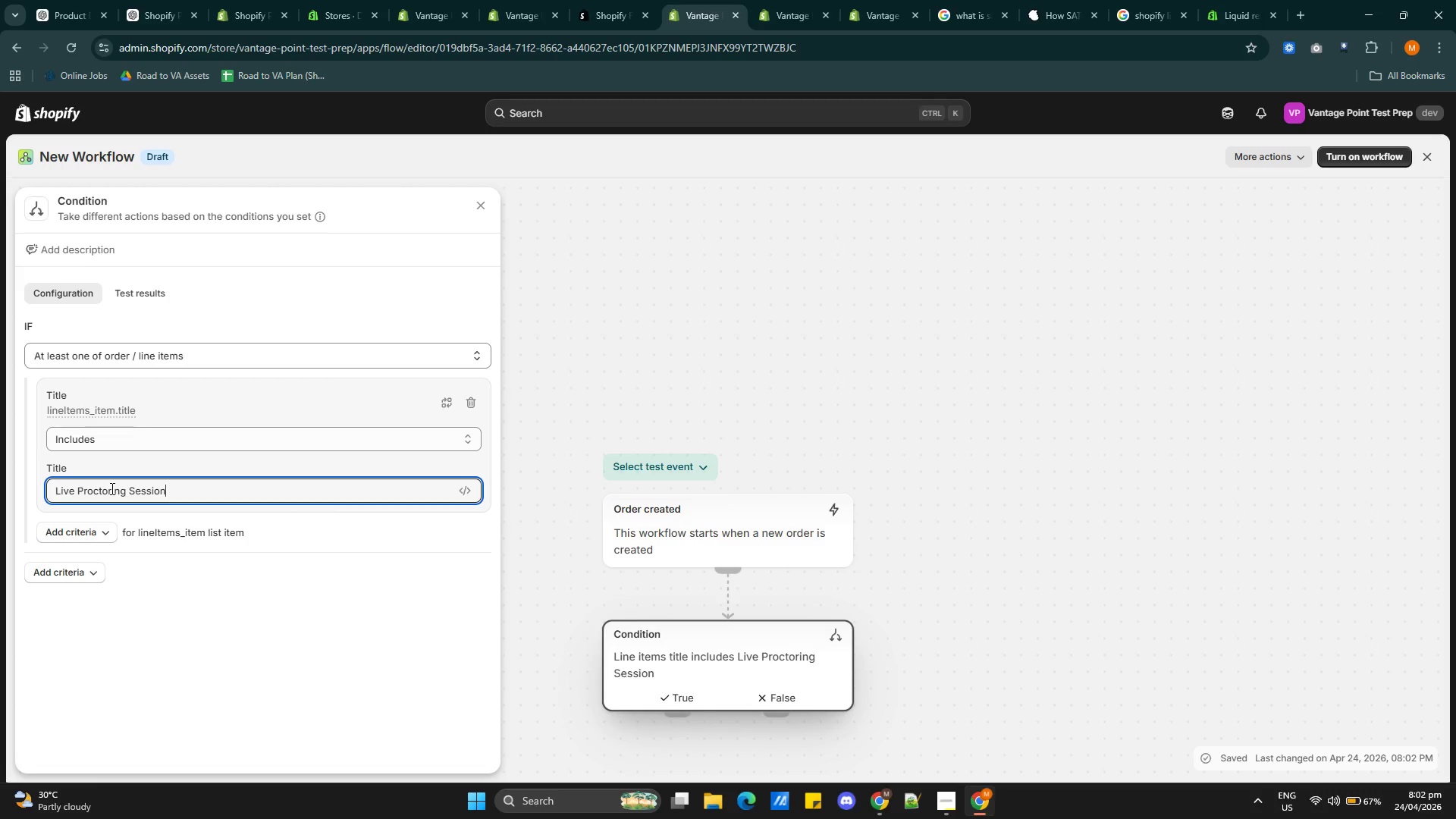 
wait(32.48)
 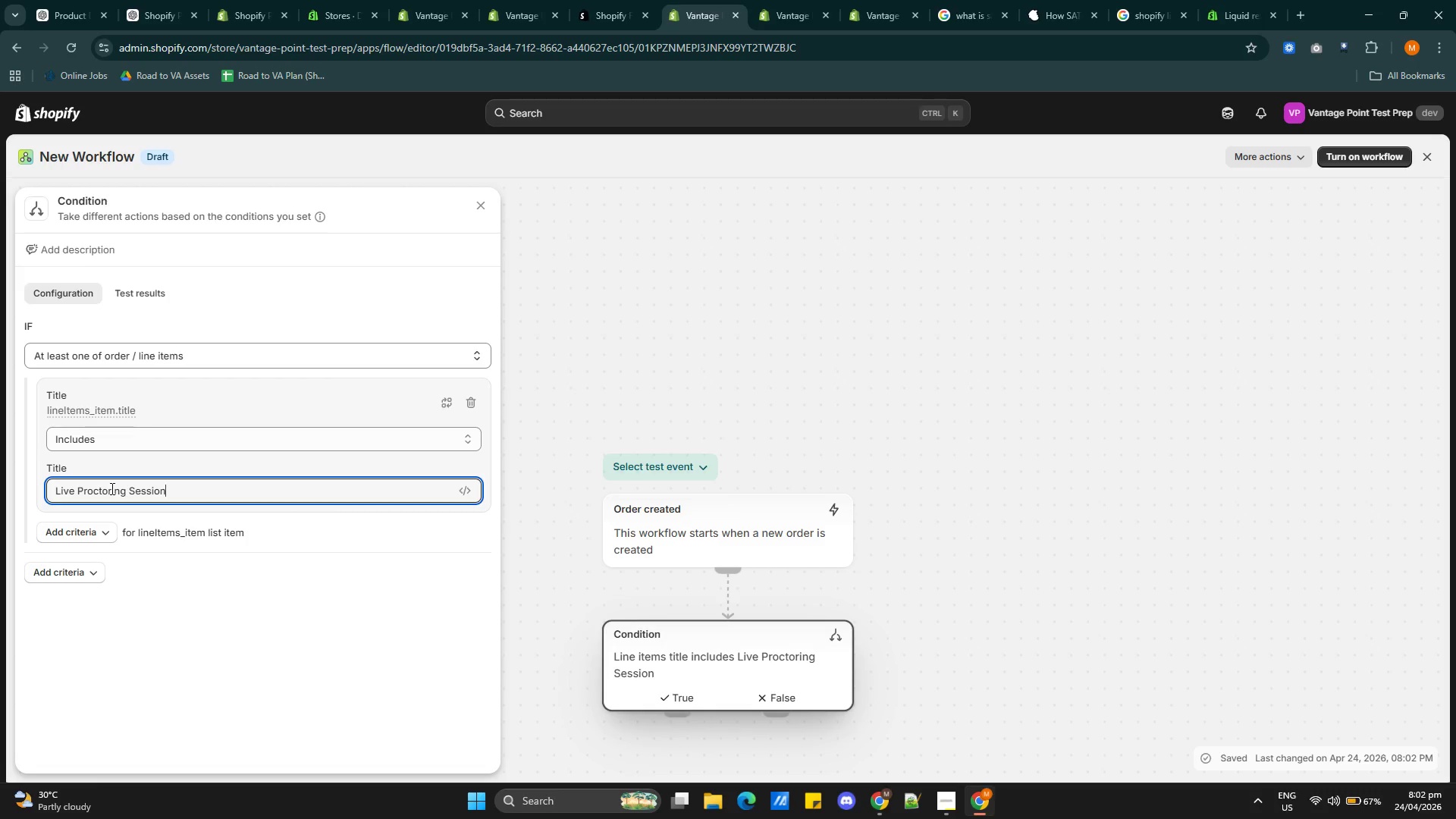 
left_click([71, 579])
 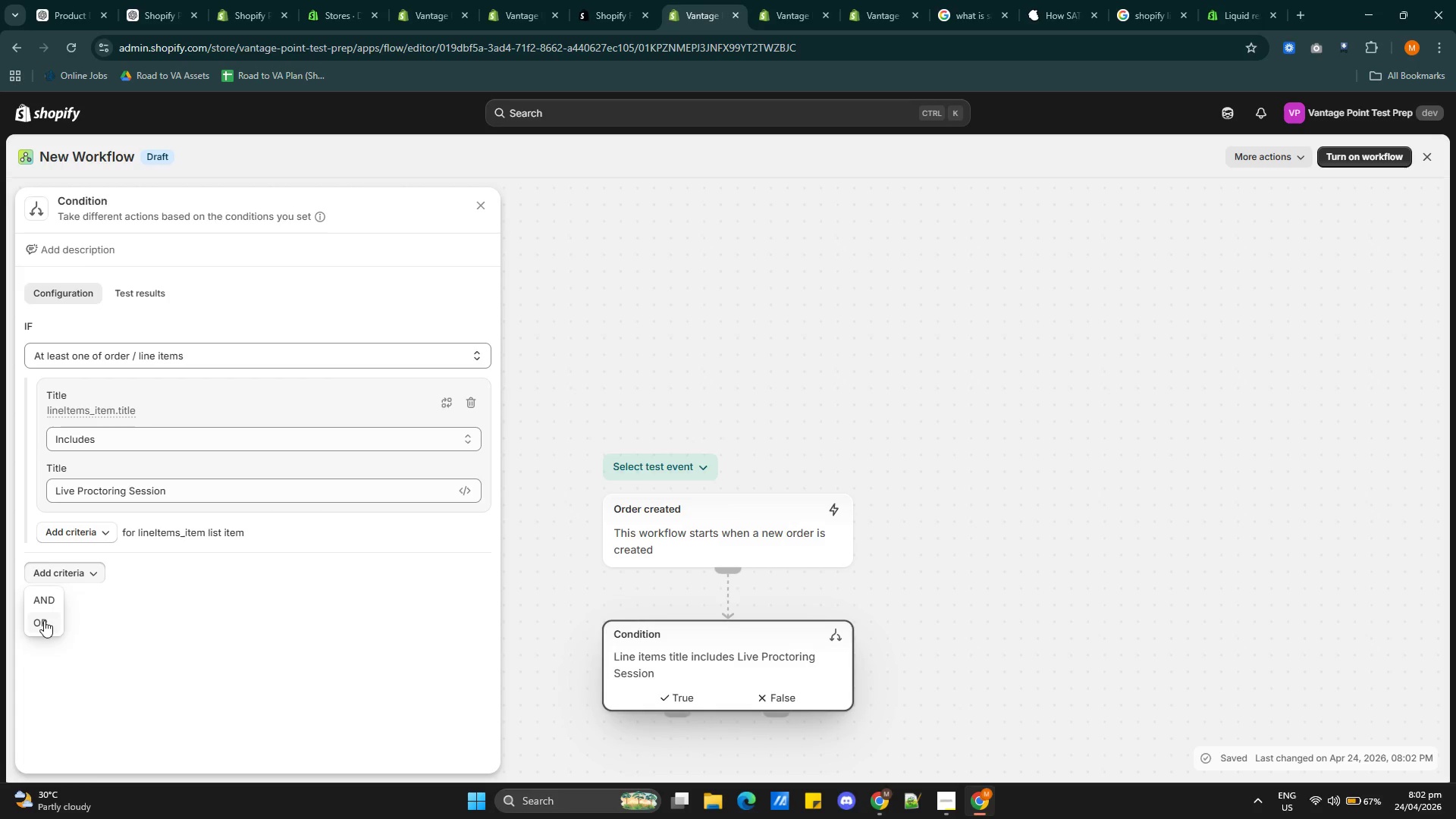 
left_click([40, 625])
 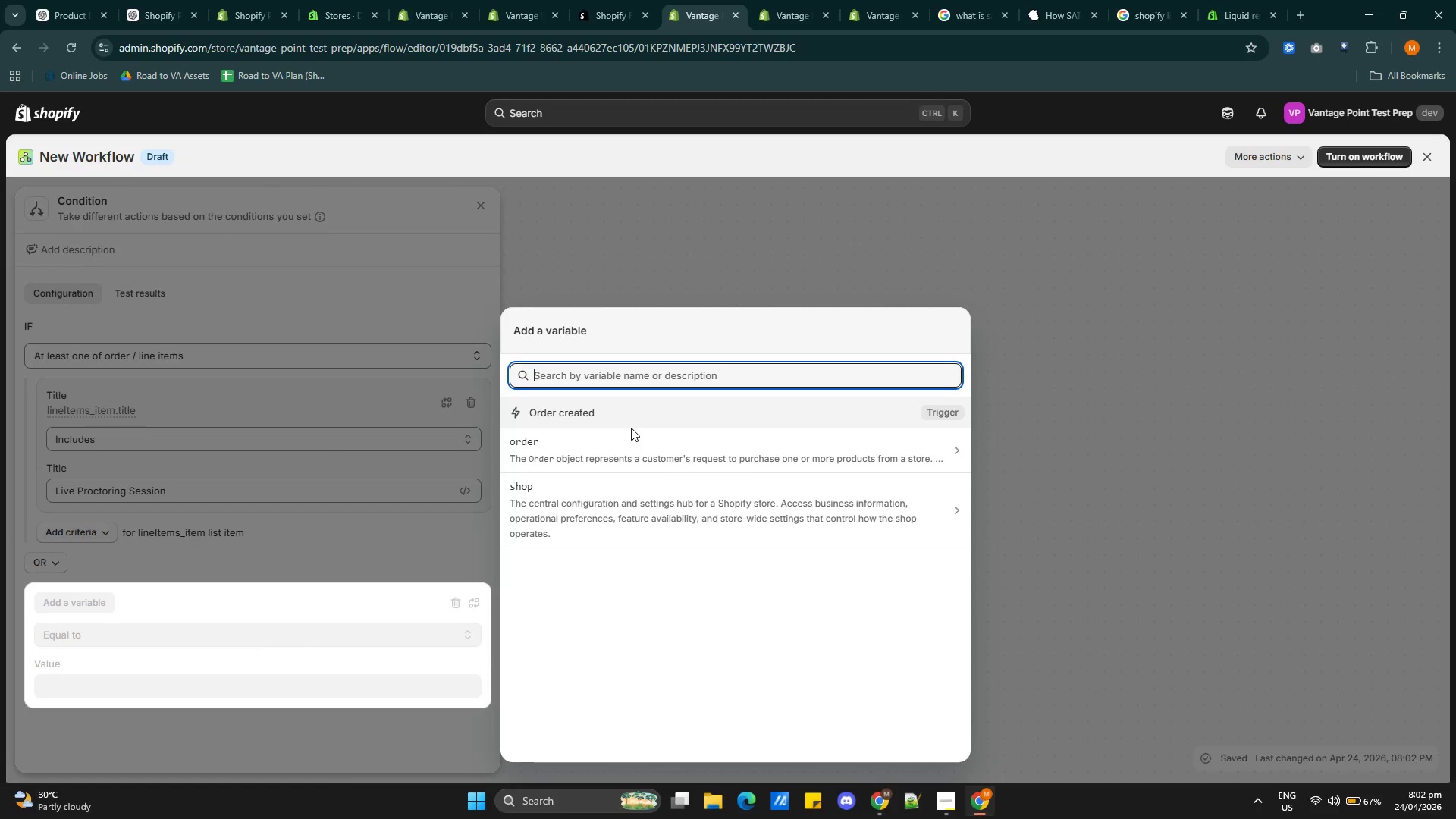 
left_click([589, 411])
 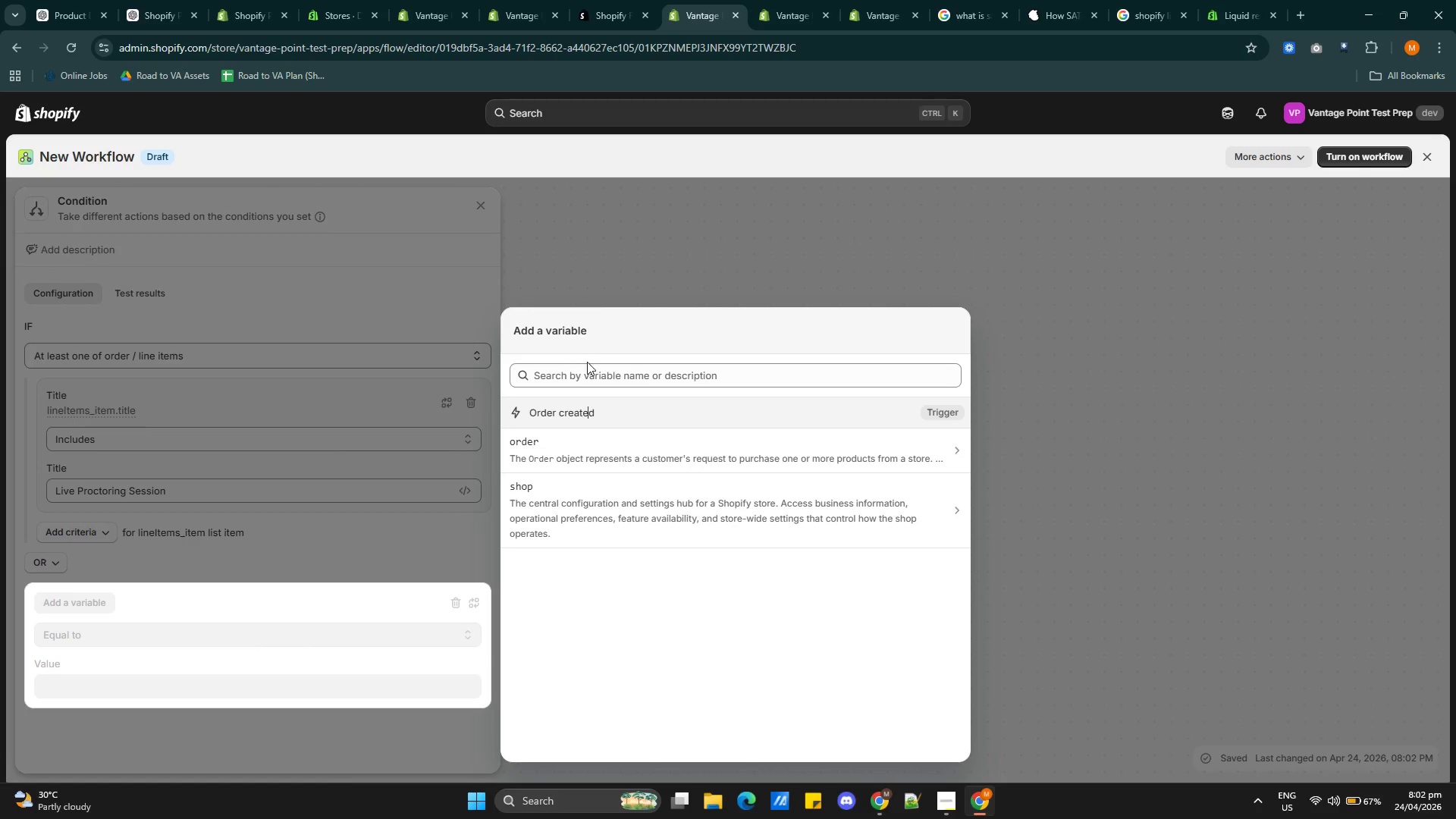 
left_click([600, 375])
 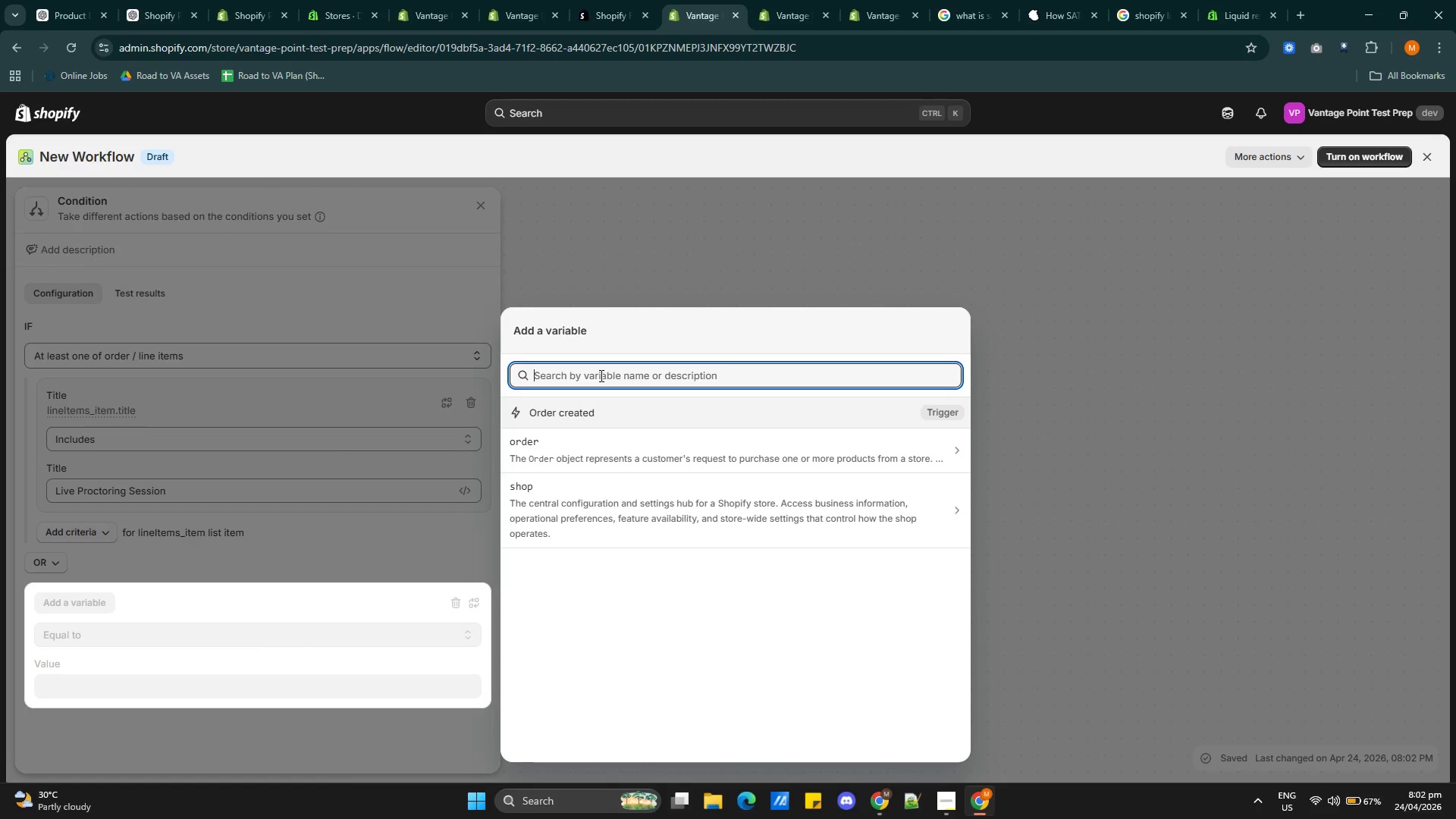 
type(tit)
 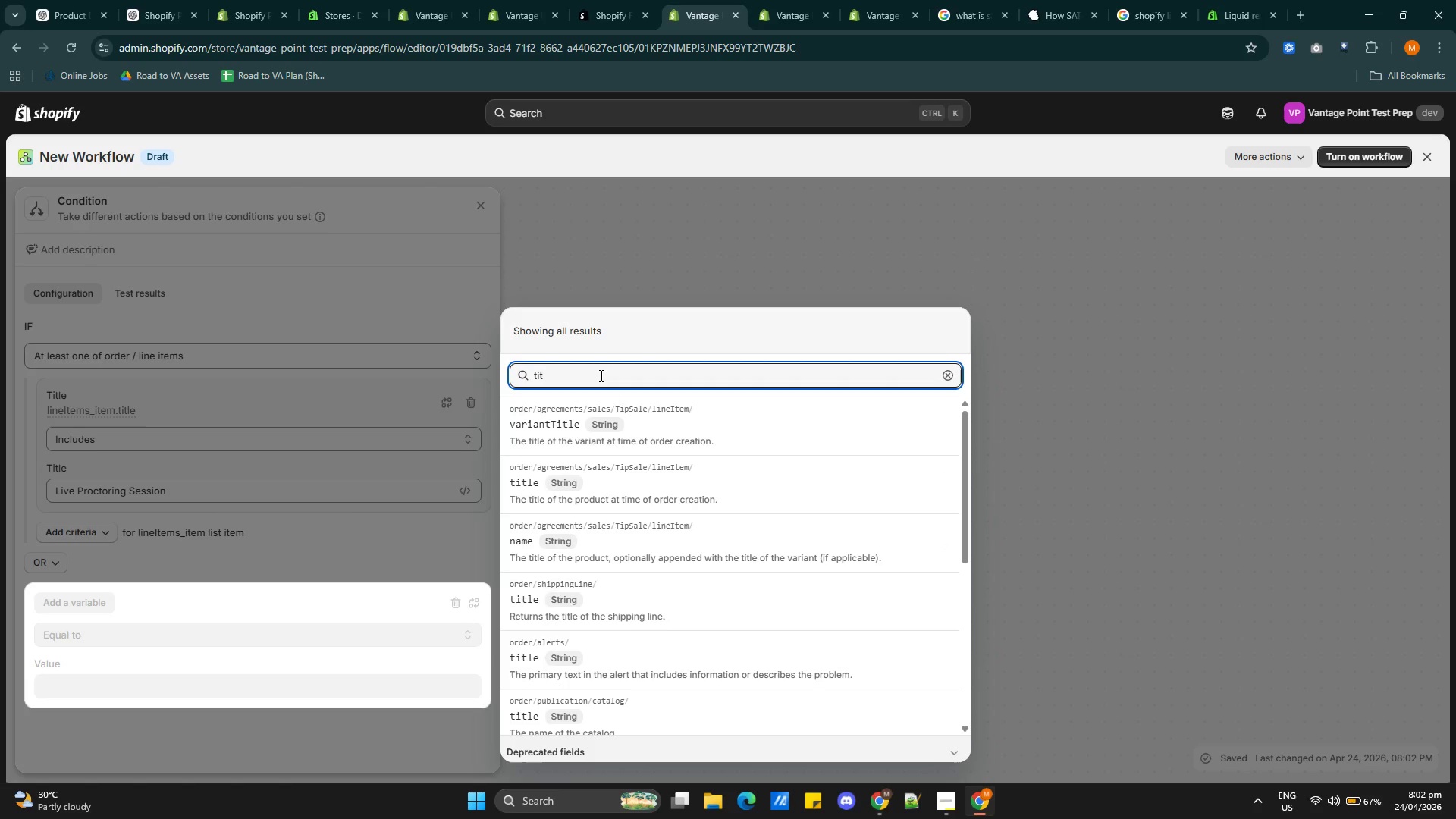 
wait(10.03)
 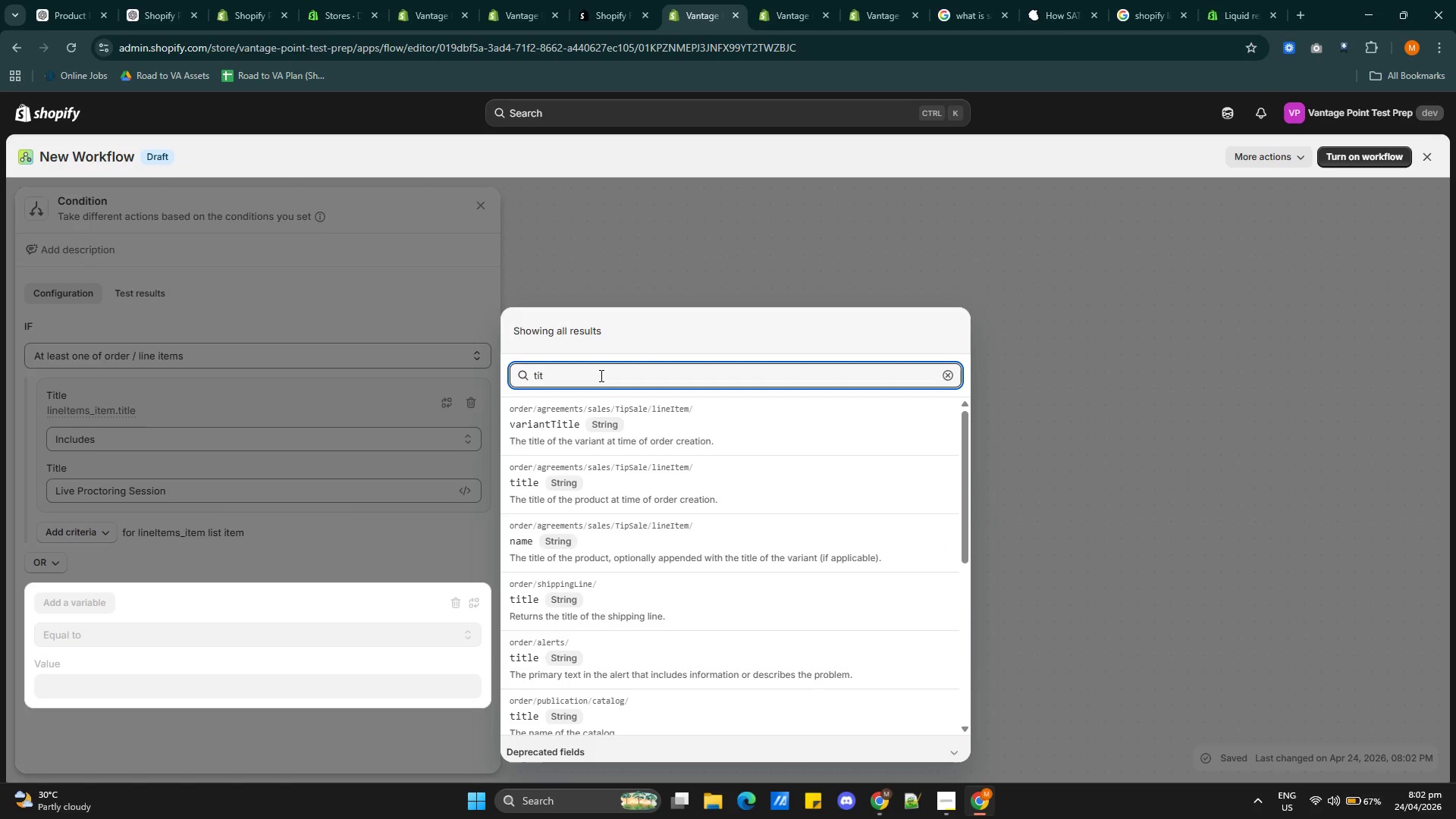 
left_click([551, 498])
 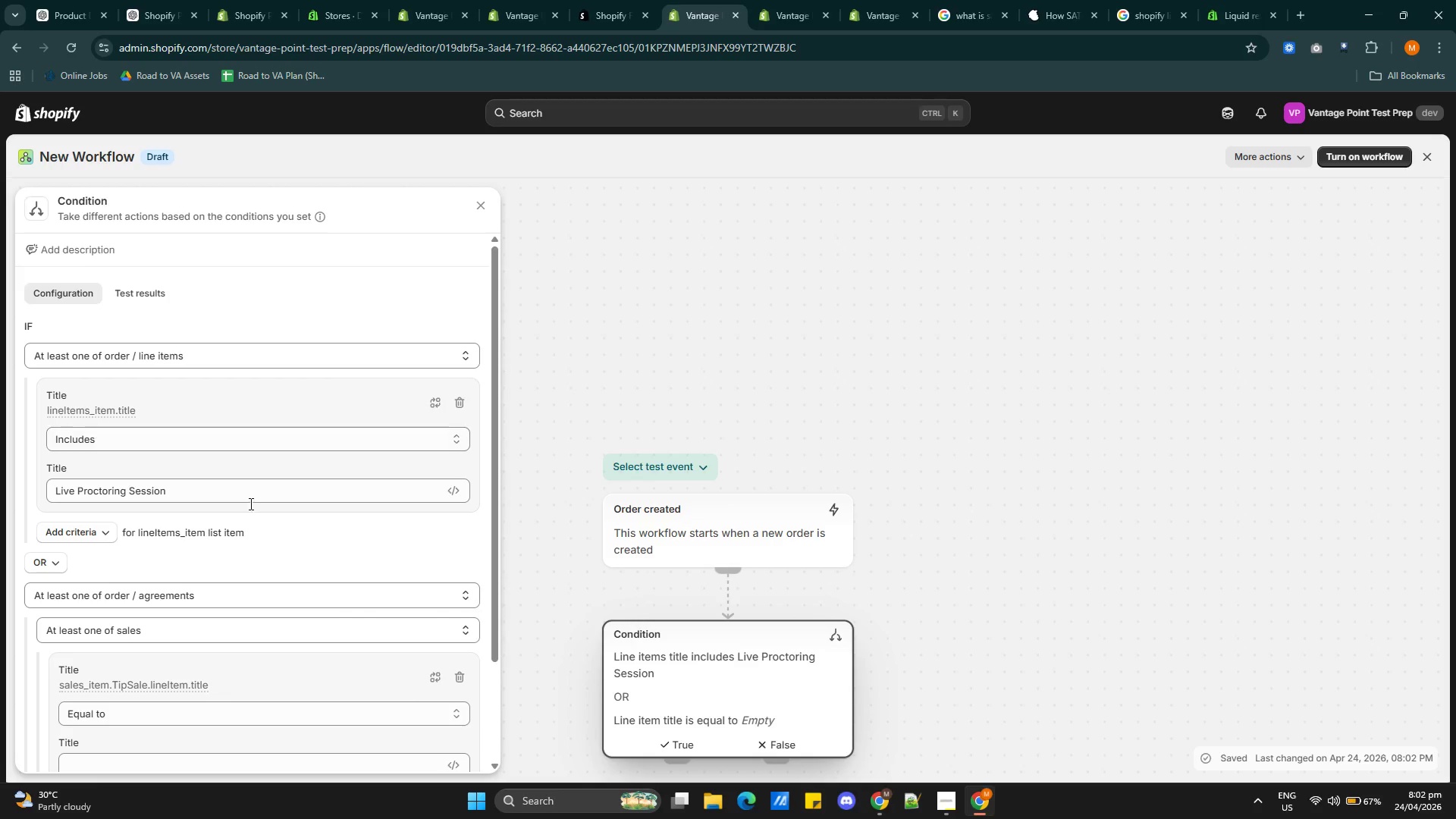 
scroll: coordinate [271, 563], scroll_direction: down, amount: 3.0
 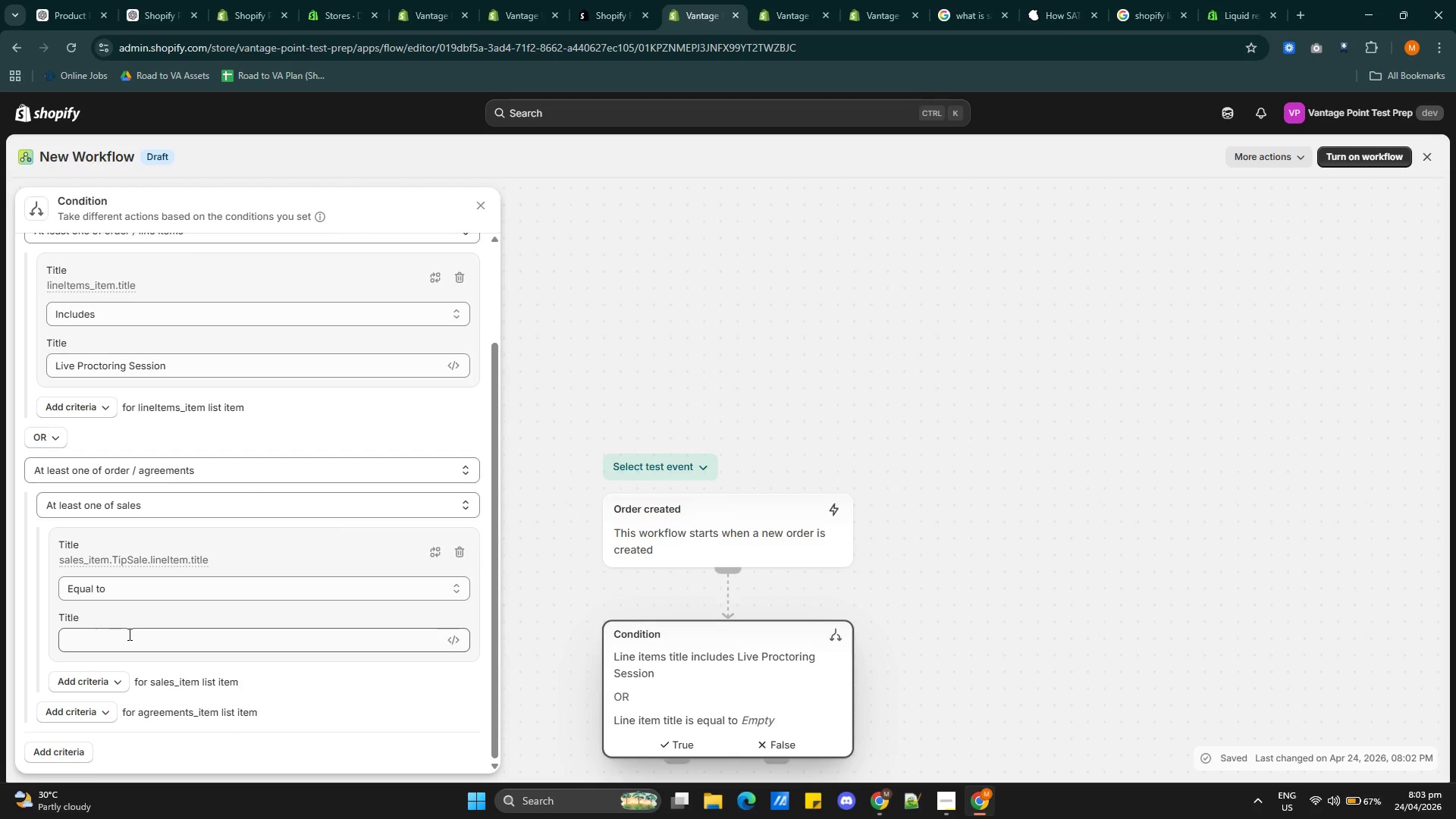 
left_click([128, 633])
 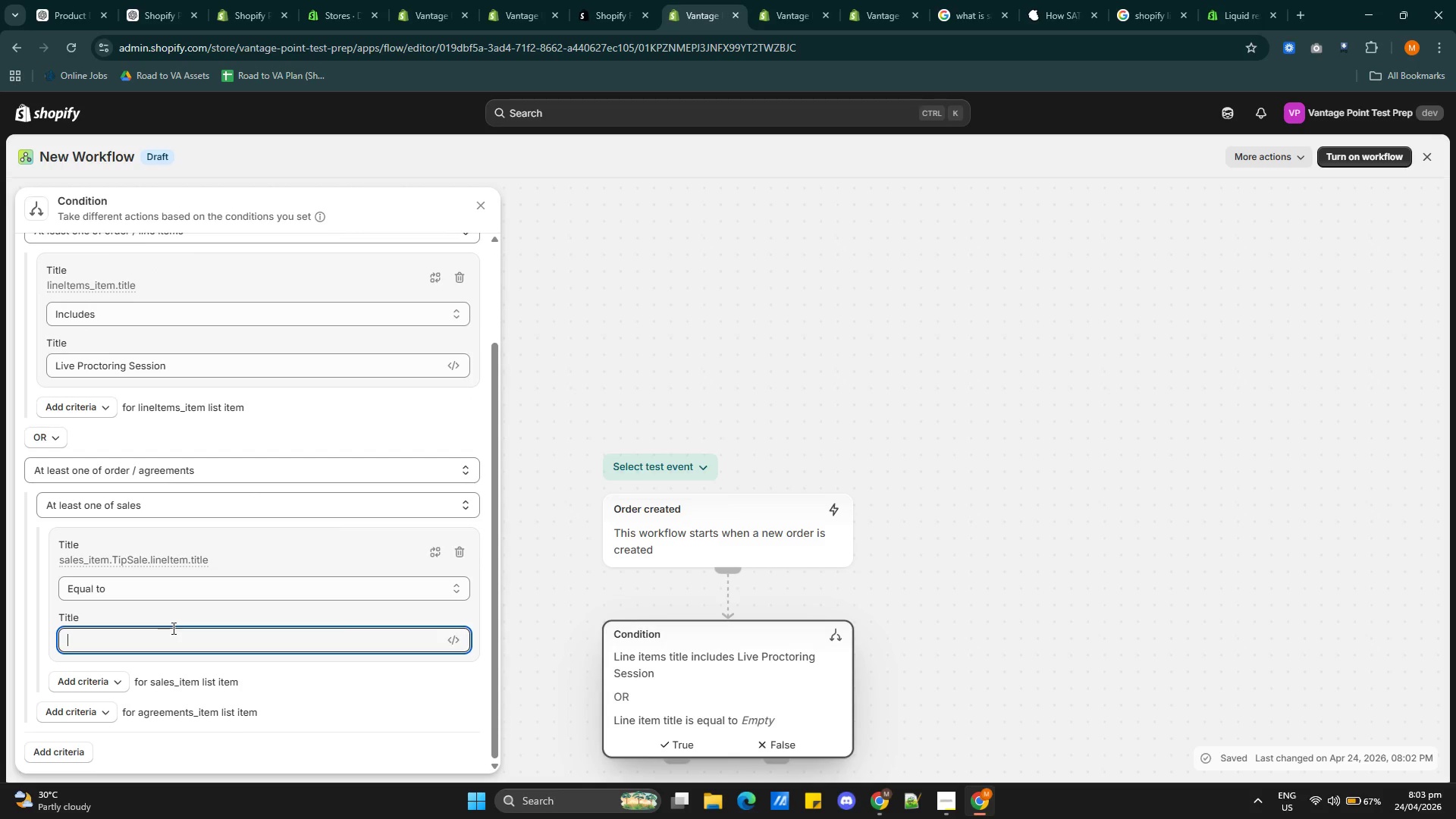 
left_click([877, 14])
 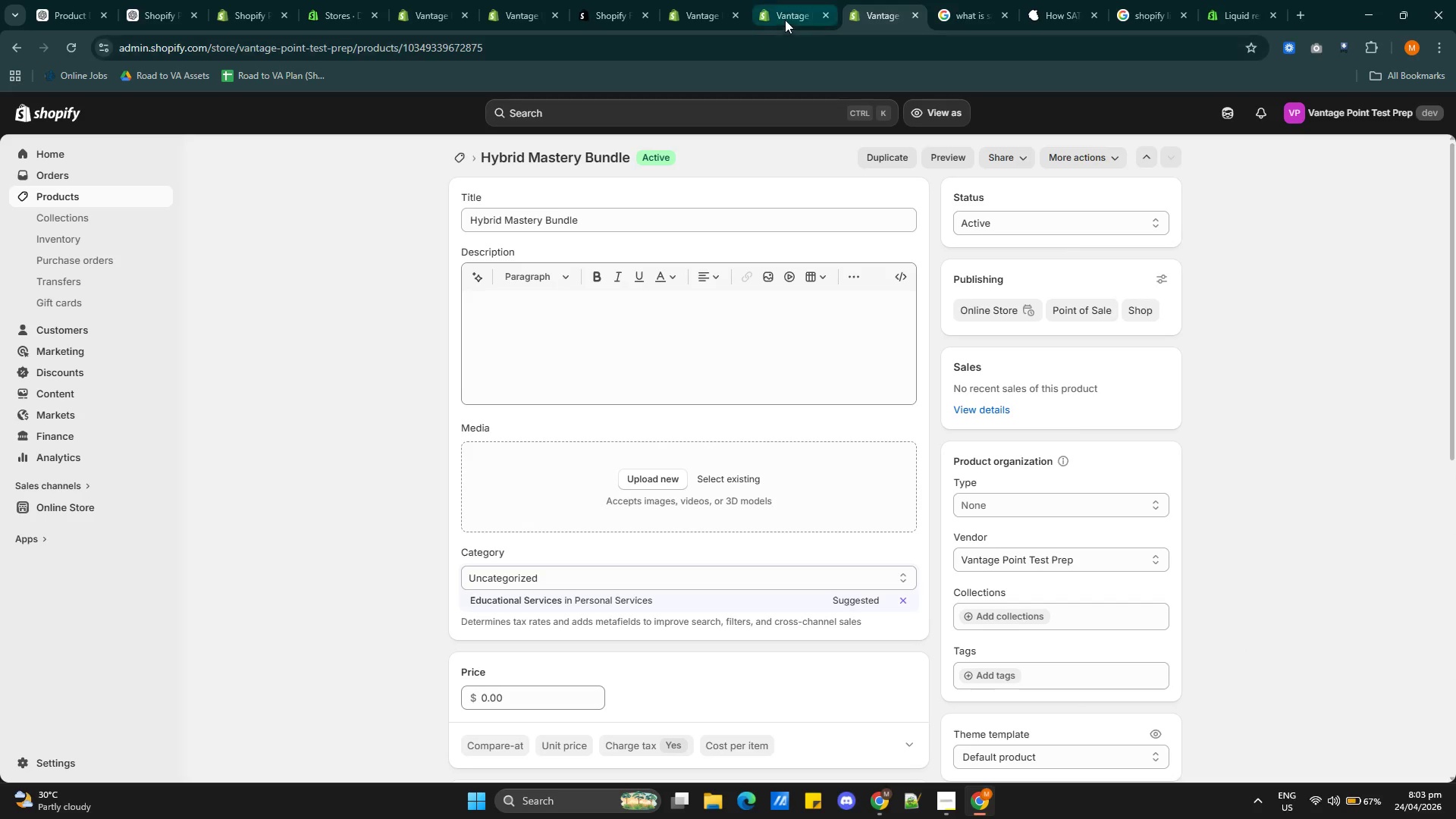 
left_click([692, 11])
 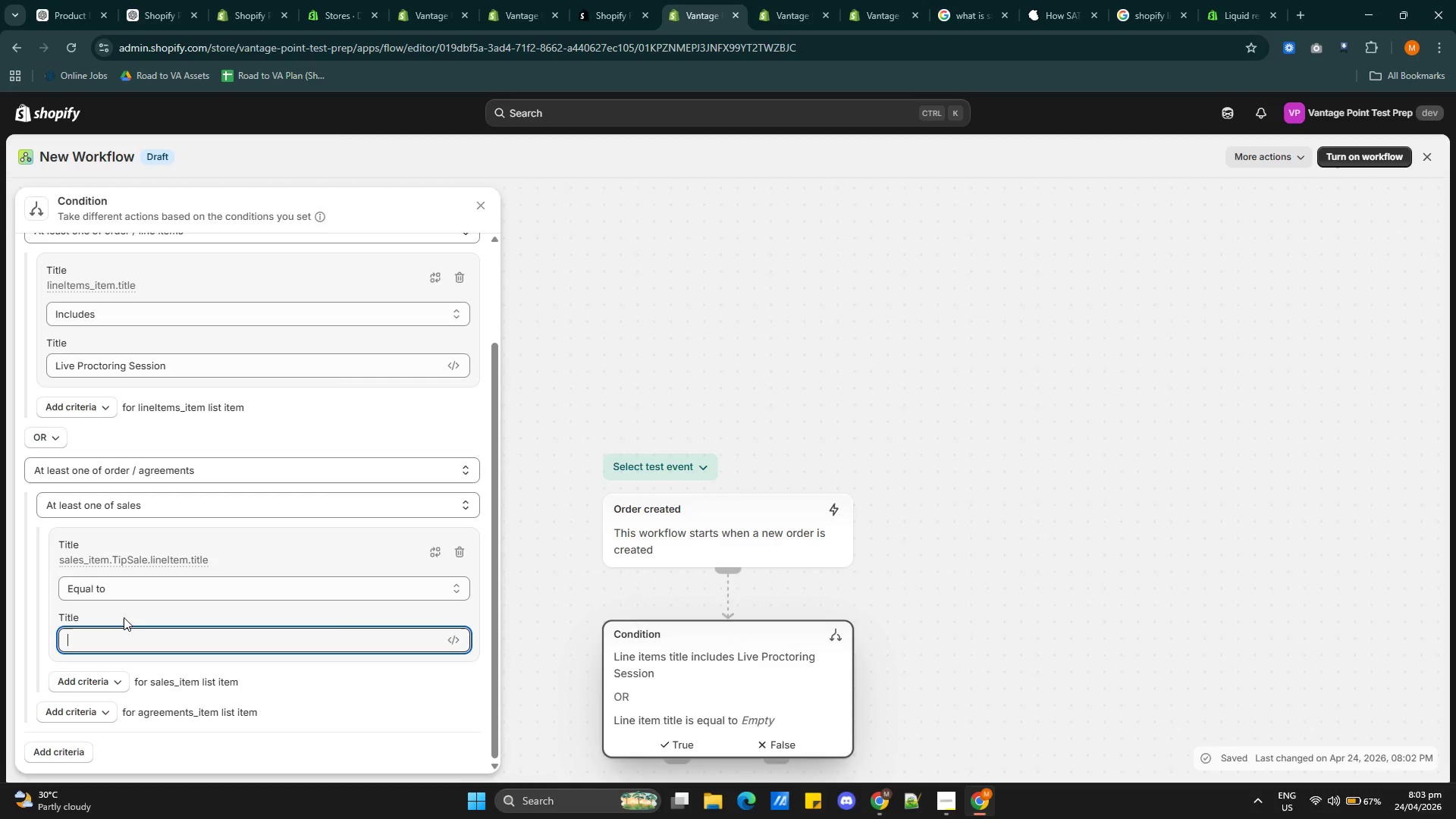 
left_click([124, 634])
 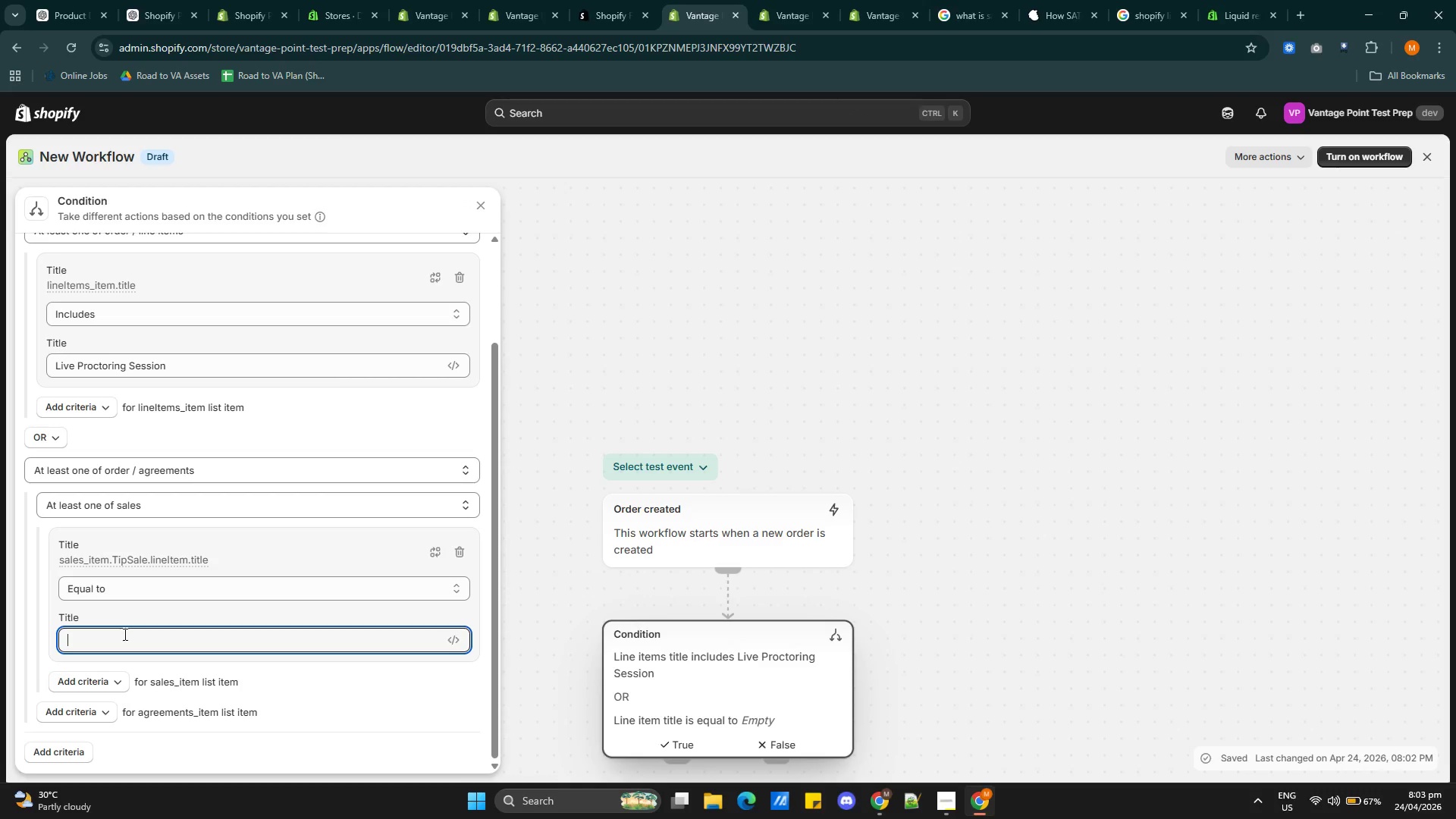 
type(Hybrid Mastery Bundle)
 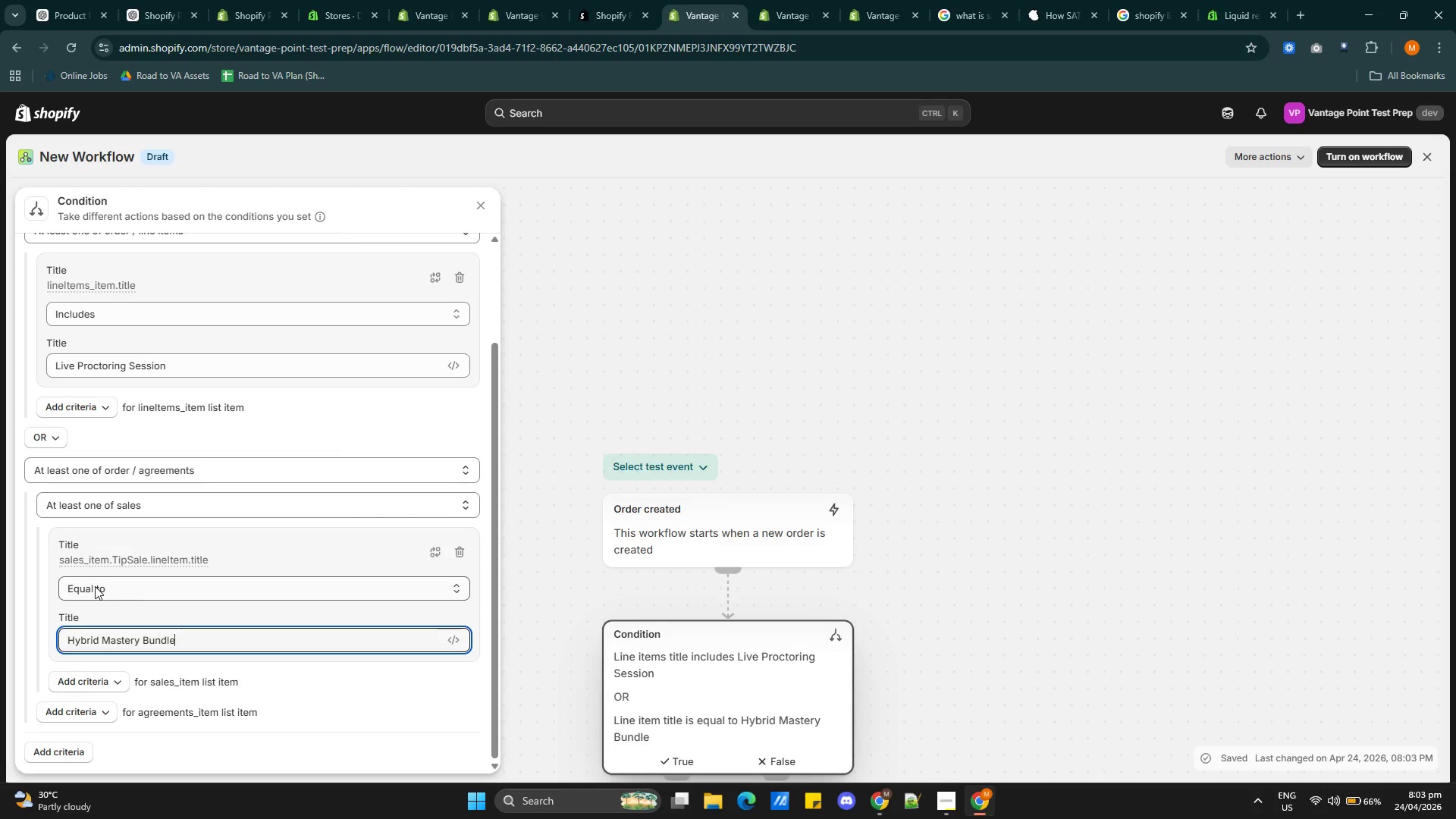 
wait(10.44)
 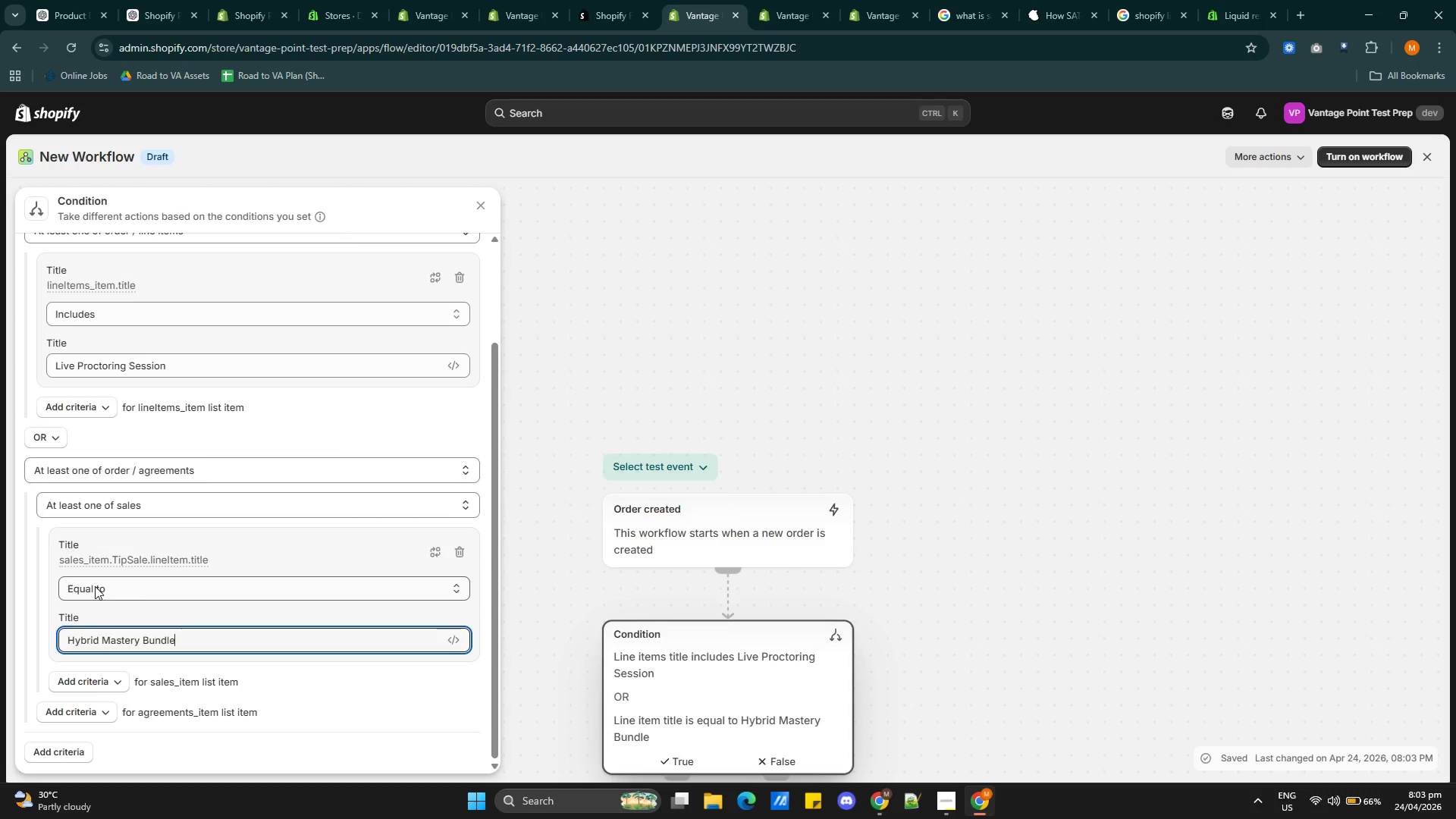 
left_click([386, 717])
 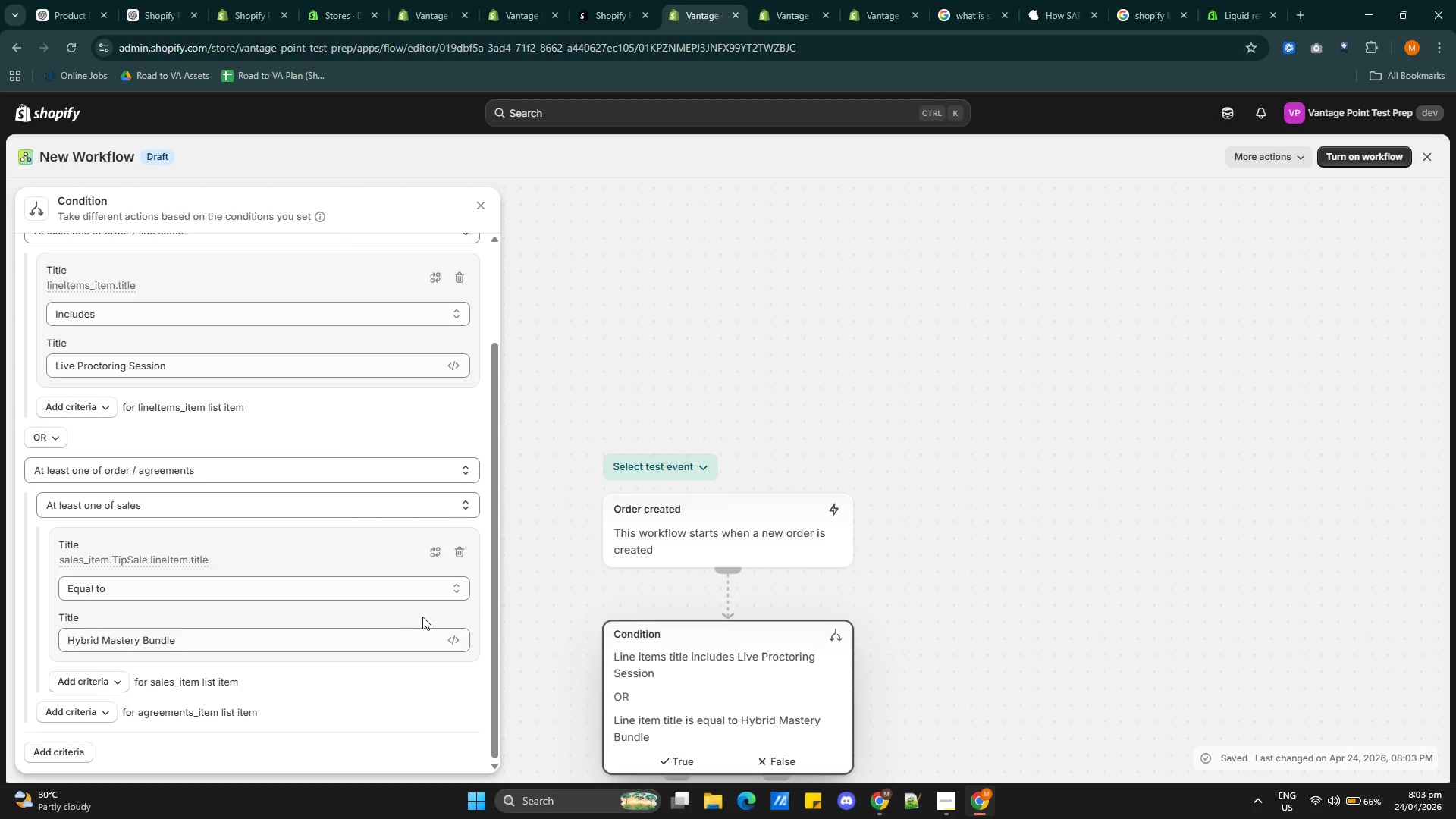 
scroll: coordinate [421, 631], scroll_direction: down, amount: 4.0
 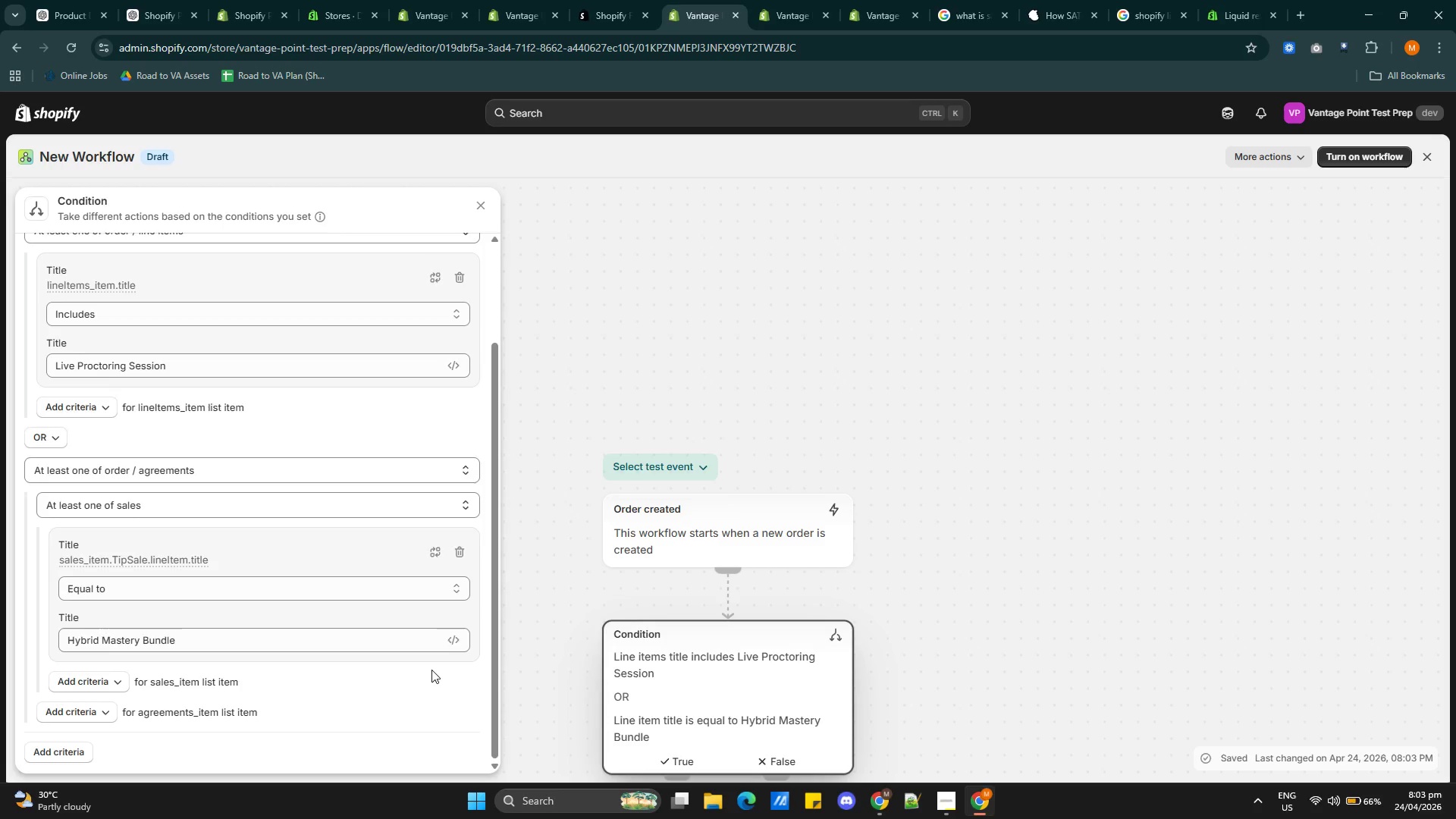 
scroll: coordinate [431, 670], scroll_direction: up, amount: 5.0
 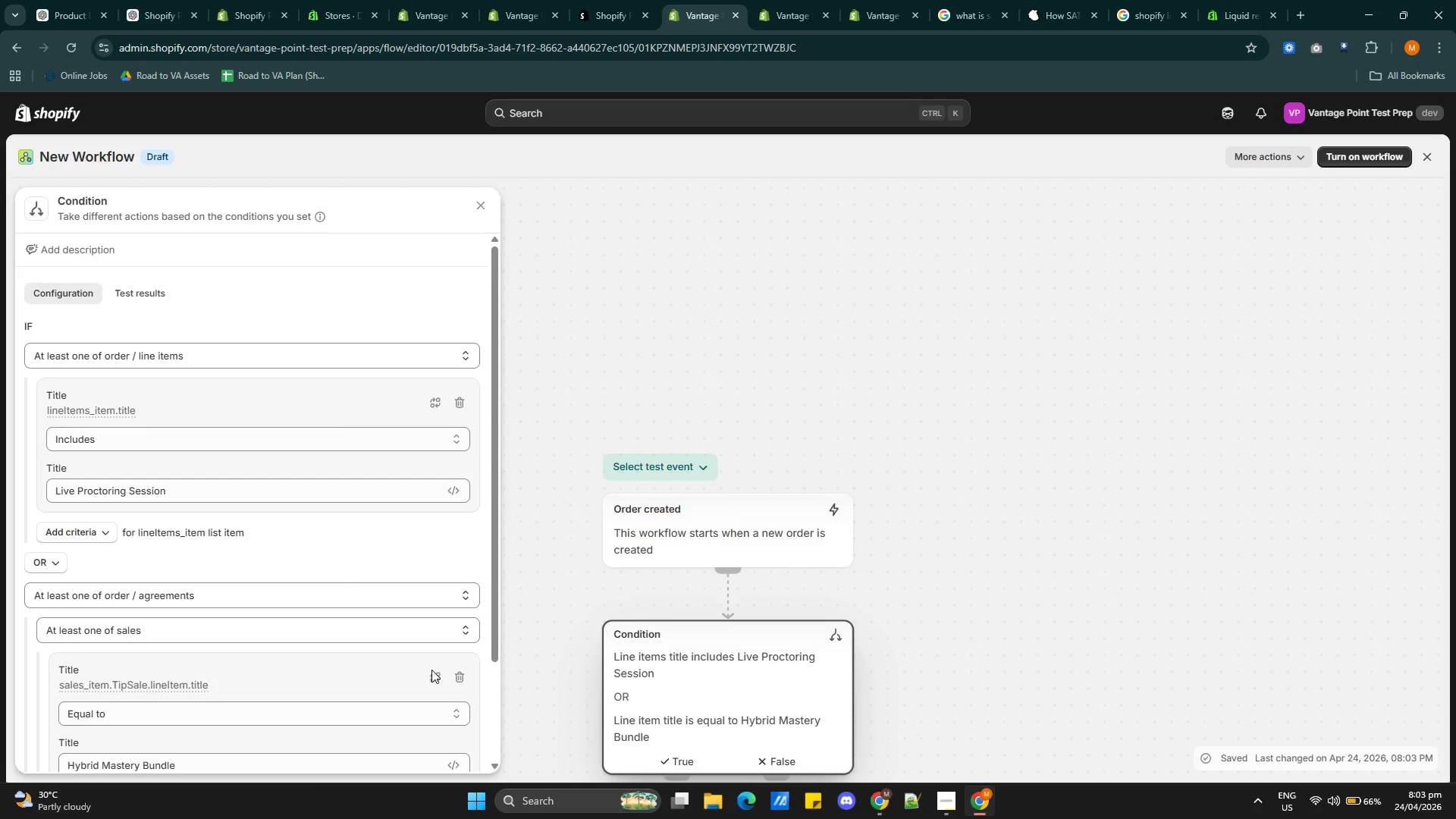 
scroll: coordinate [406, 716], scroll_direction: down, amount: 11.0
 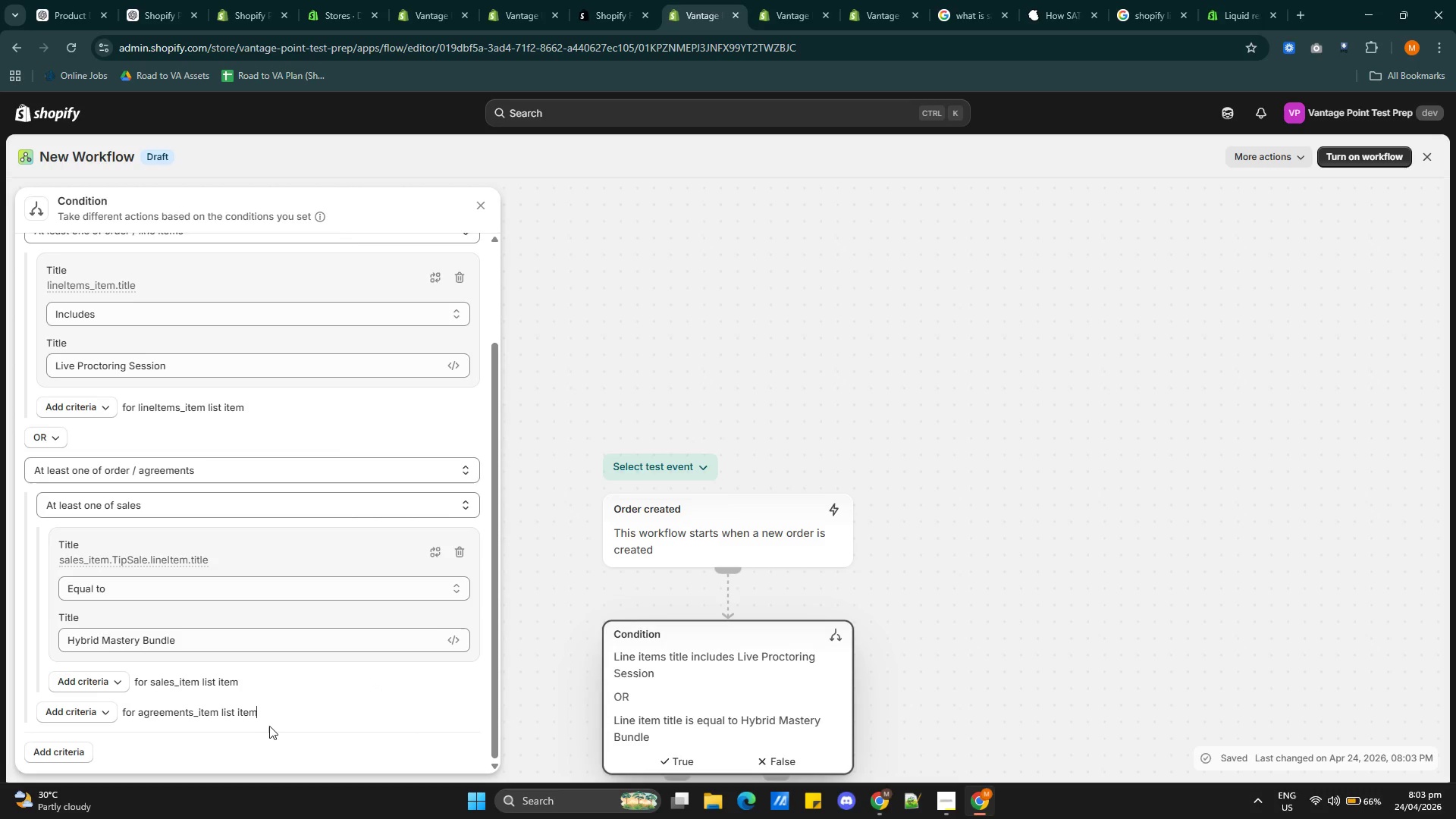 
scroll: coordinate [323, 700], scroll_direction: up, amount: 7.0
 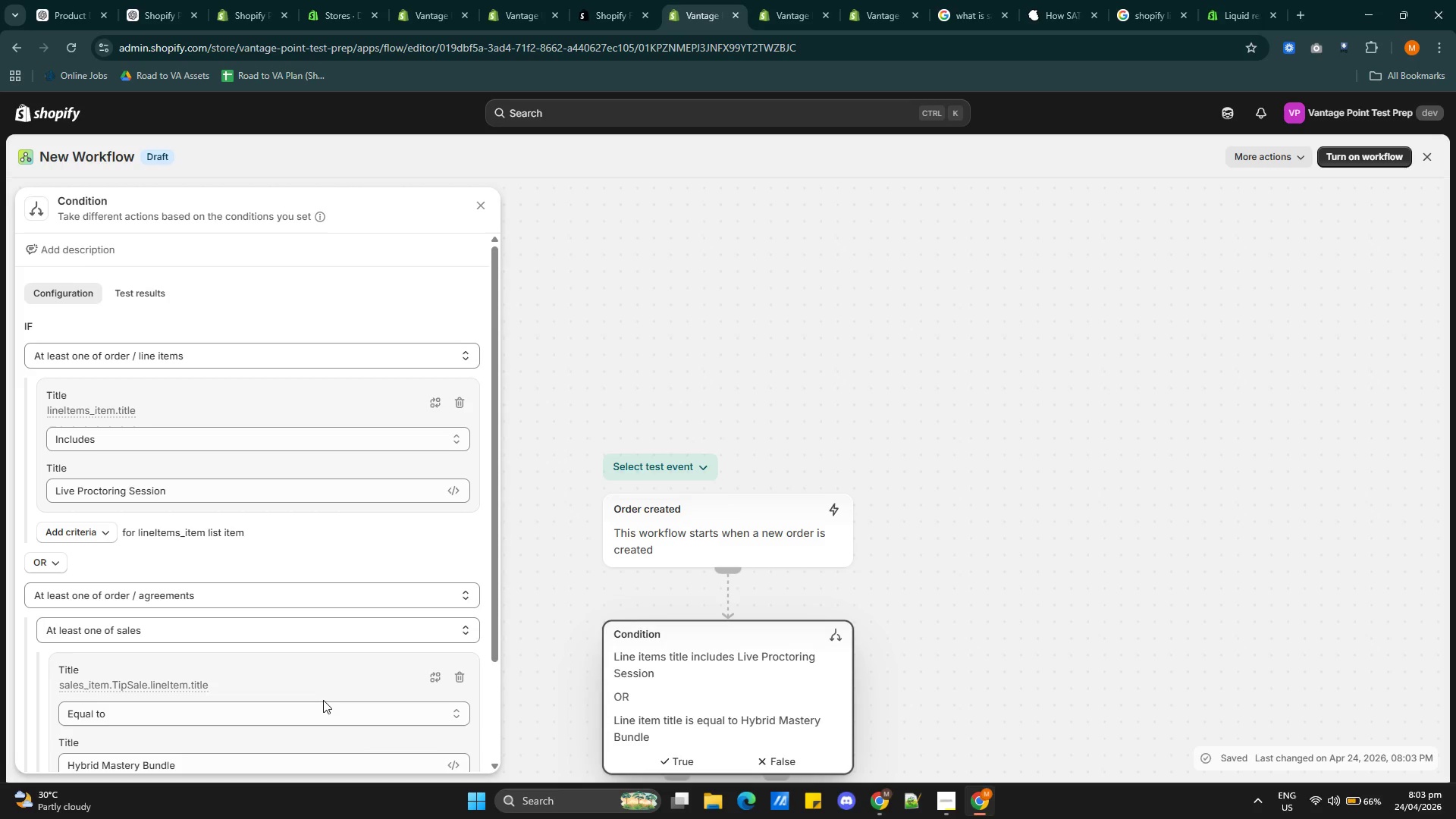 
wait(6.46)
 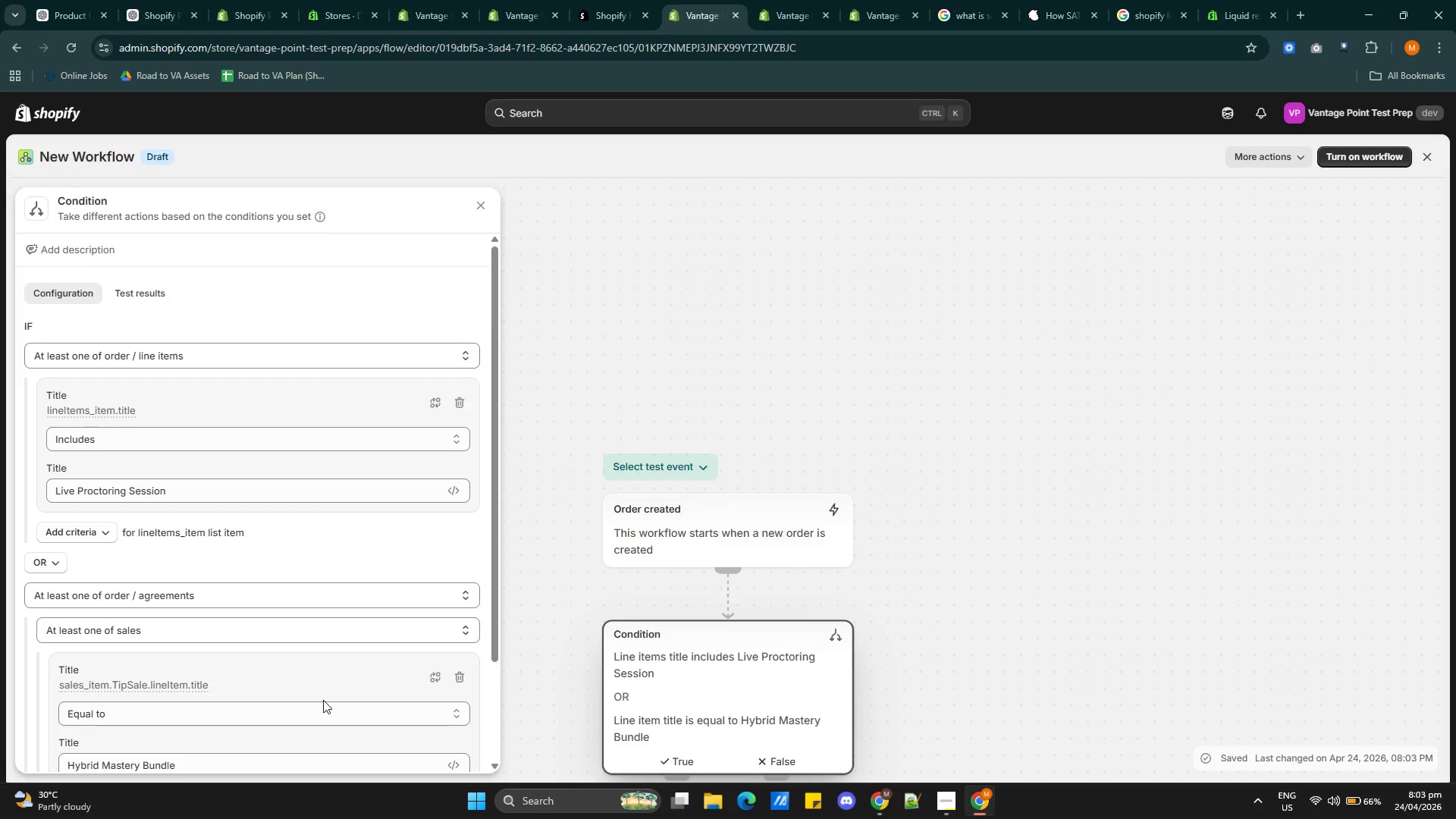 
scroll: coordinate [279, 642], scroll_direction: down, amount: 10.0
 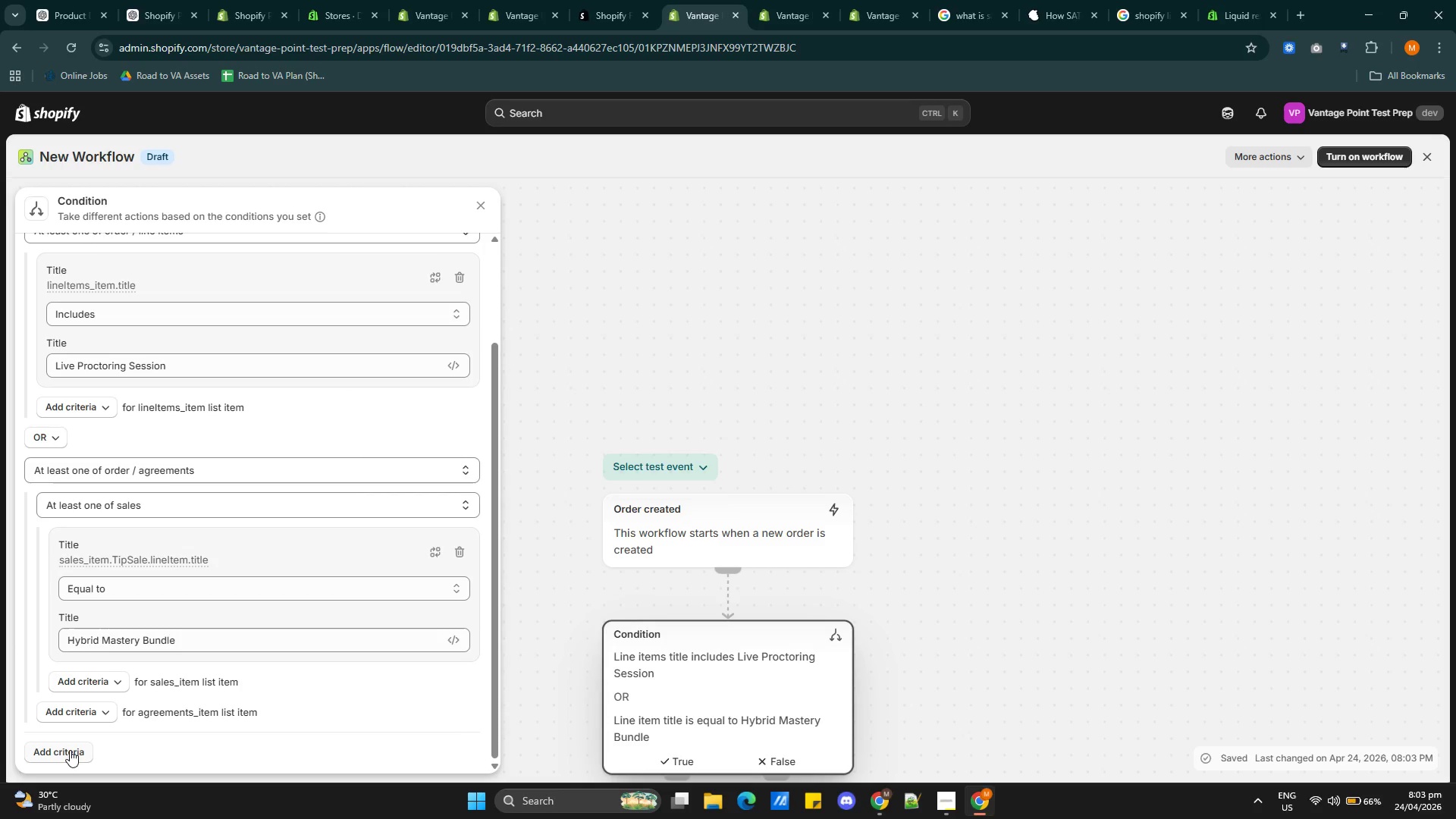 
left_click([69, 751])
 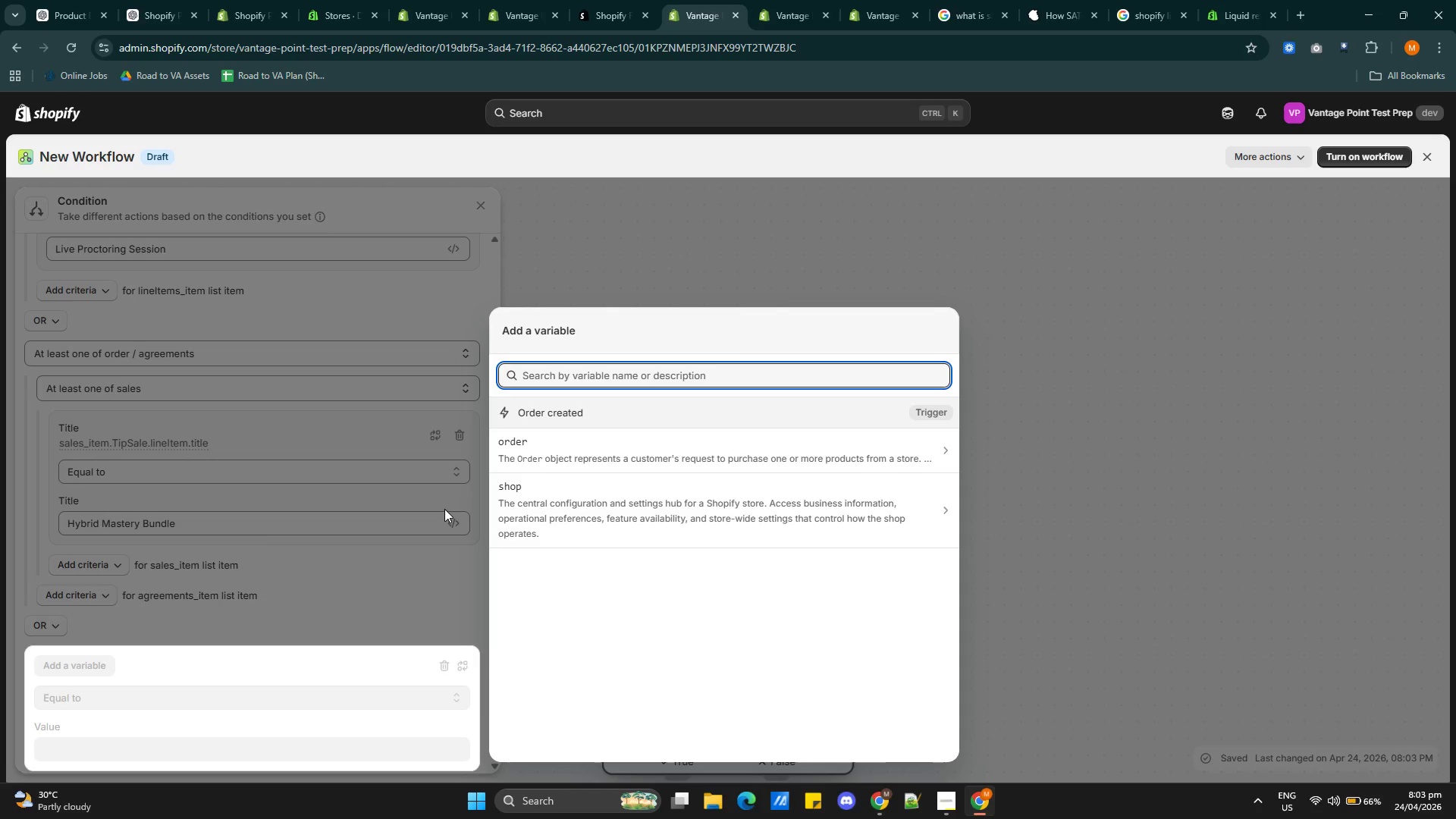 
wait(5.64)
 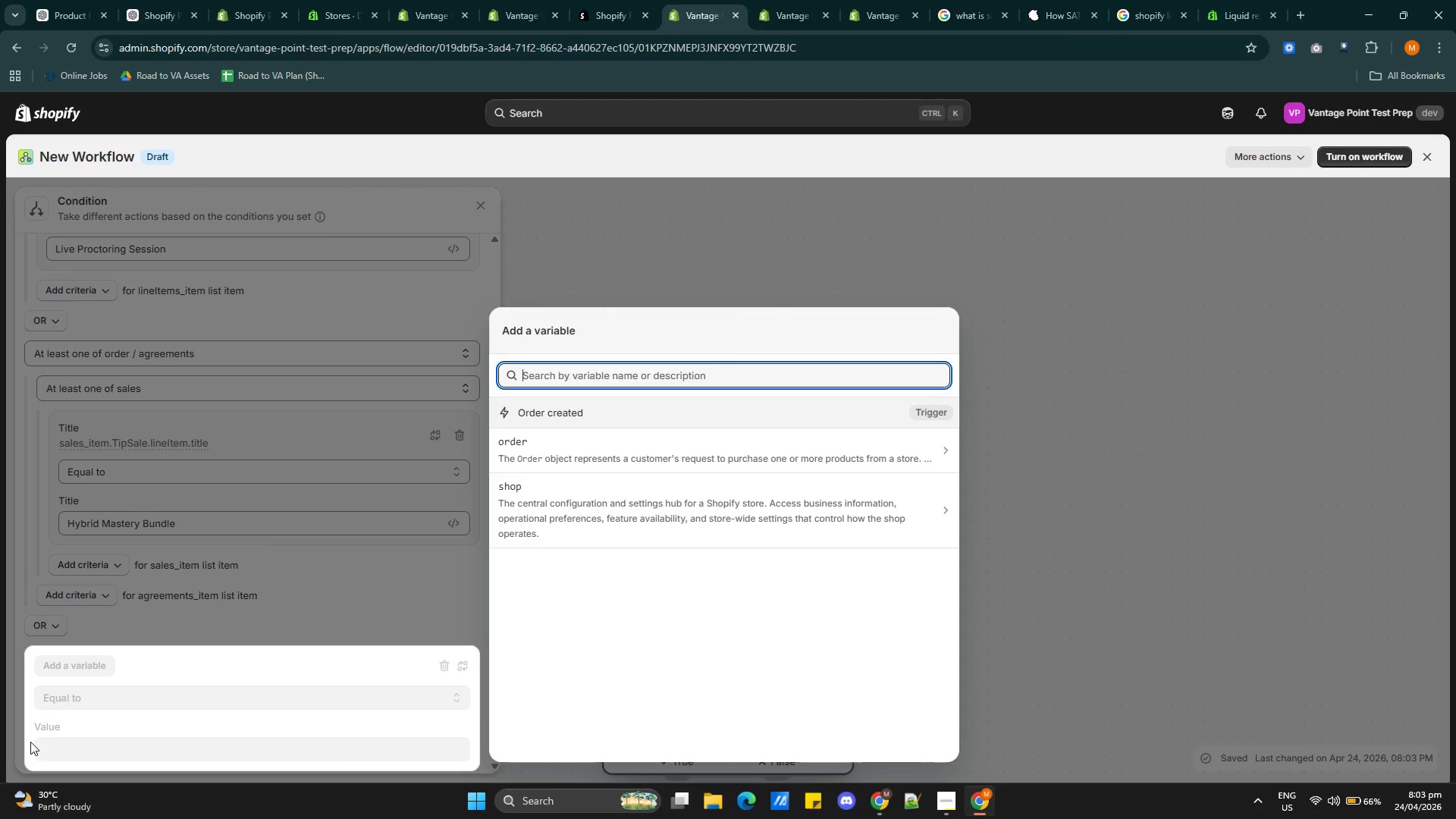 
left_click([696, 259])
 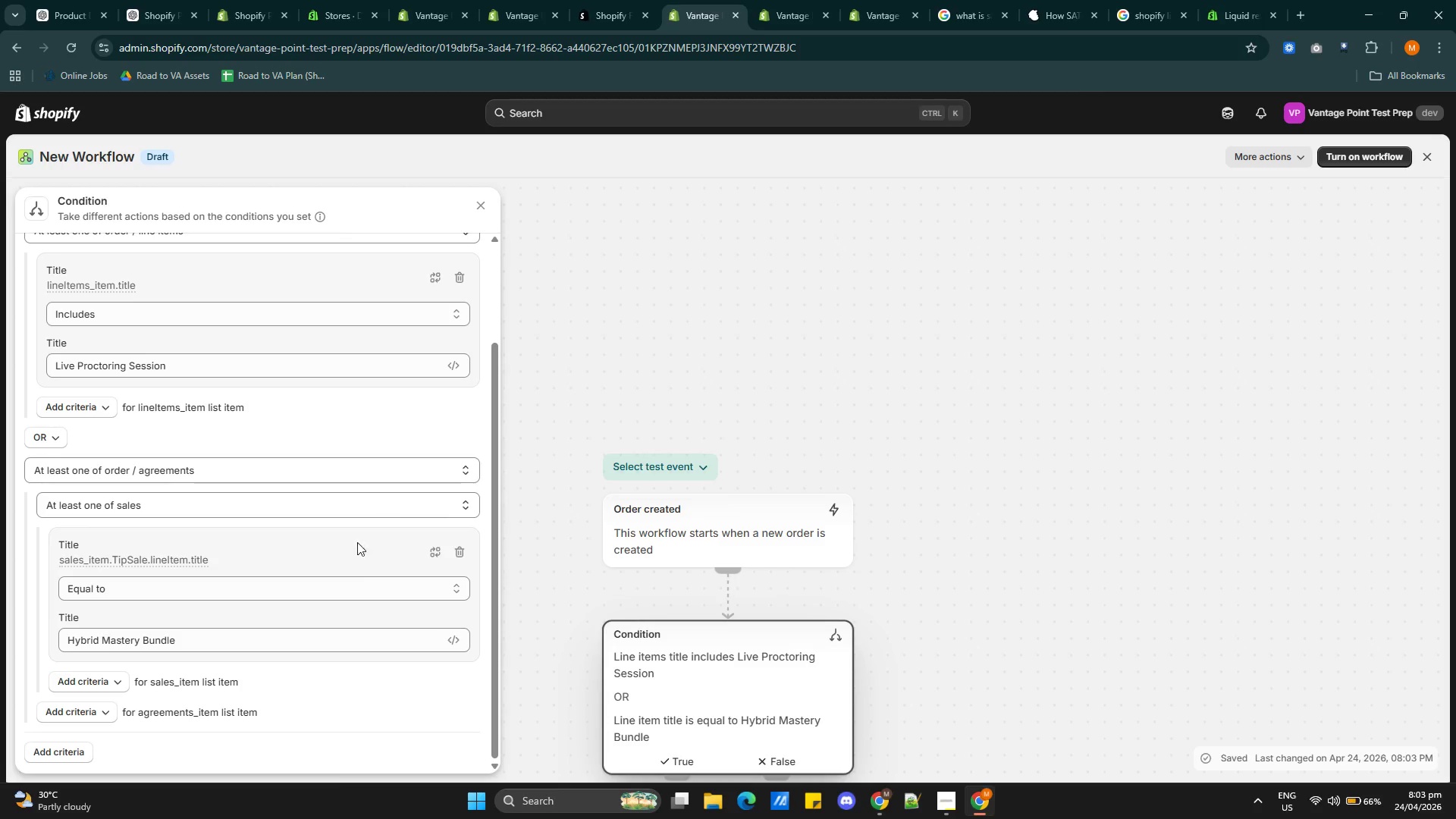 
scroll: coordinate [344, 595], scroll_direction: up, amount: 11.0
 